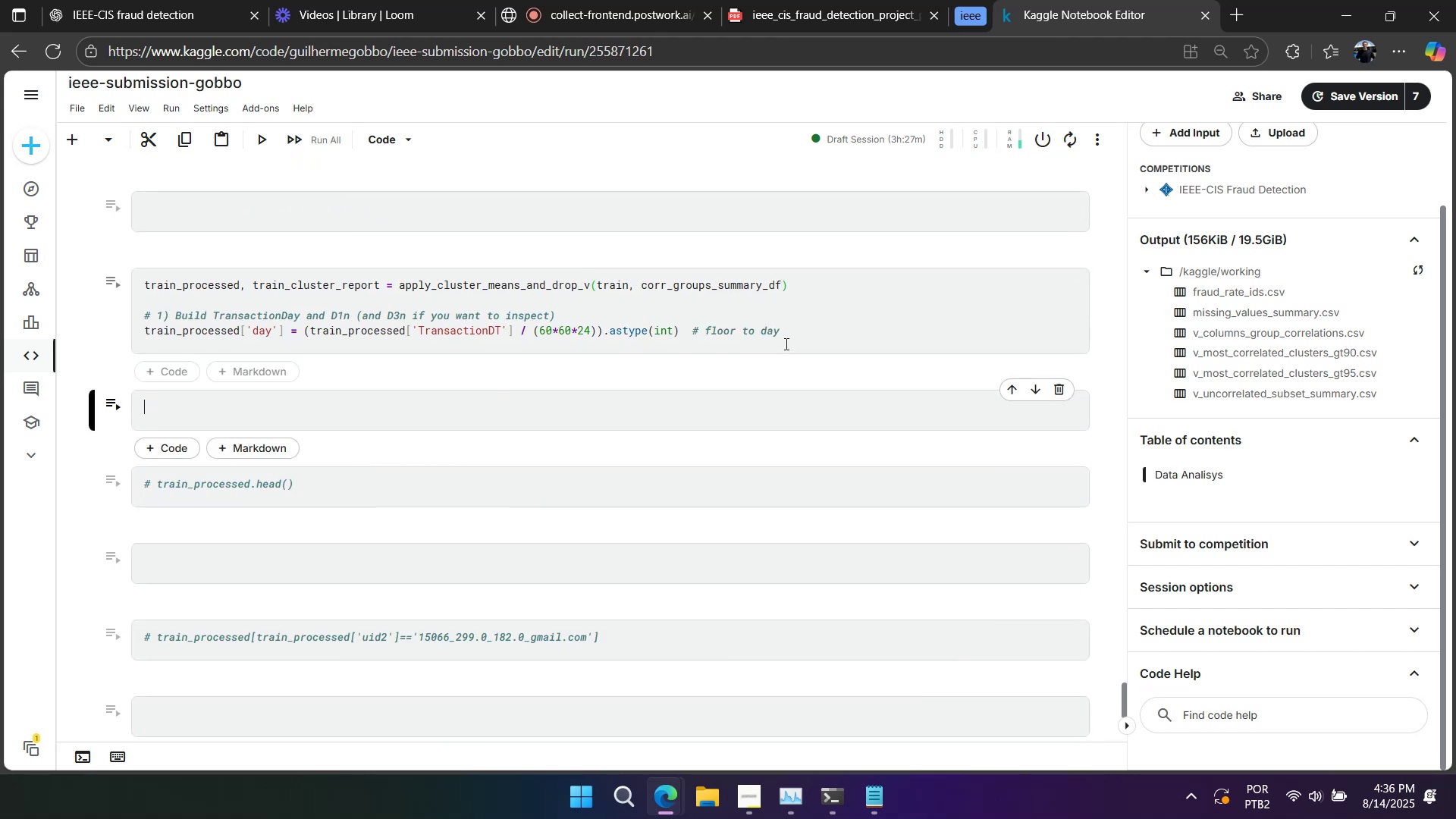 
left_click([827, 337])
 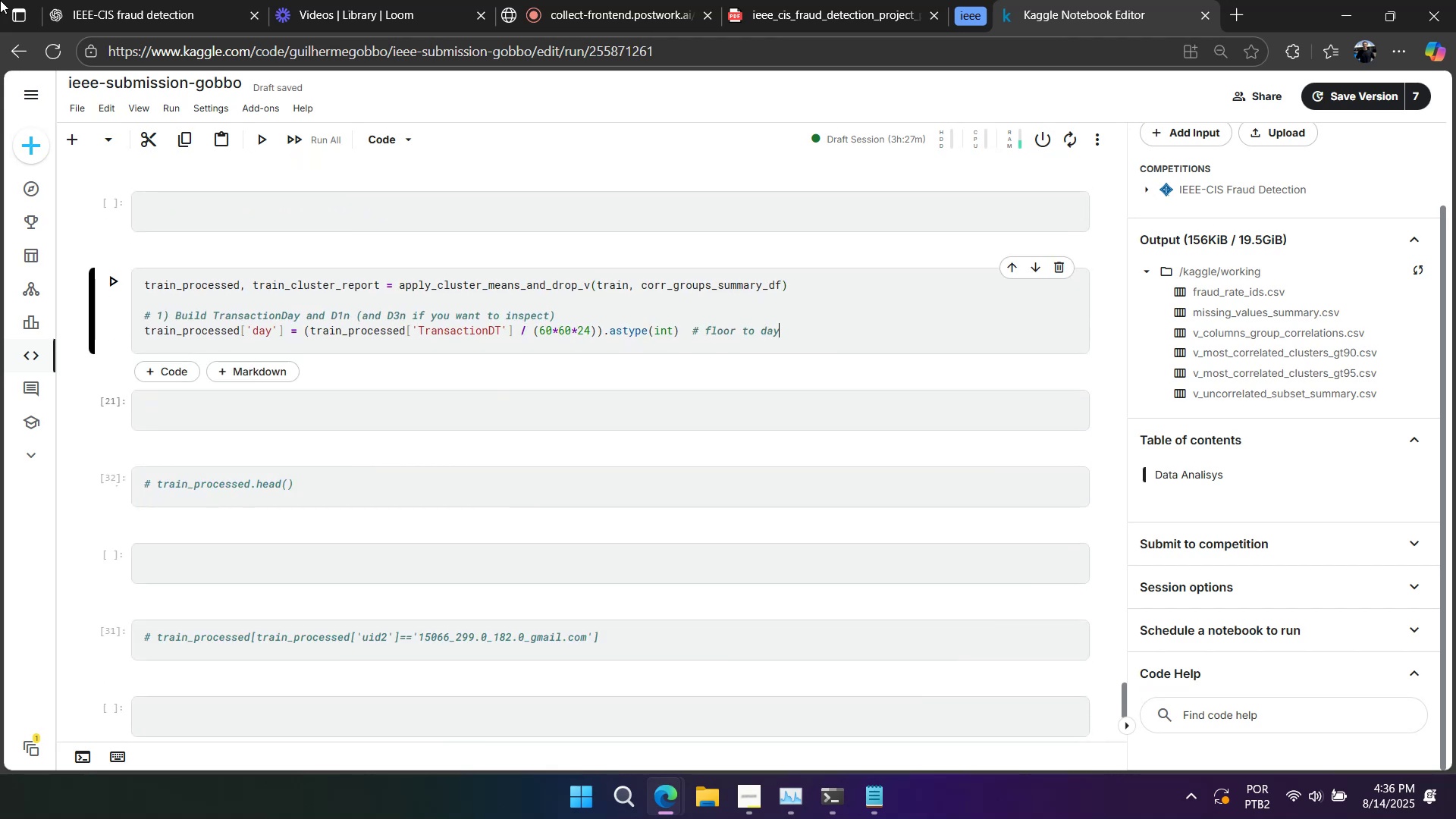 
key(Enter)
 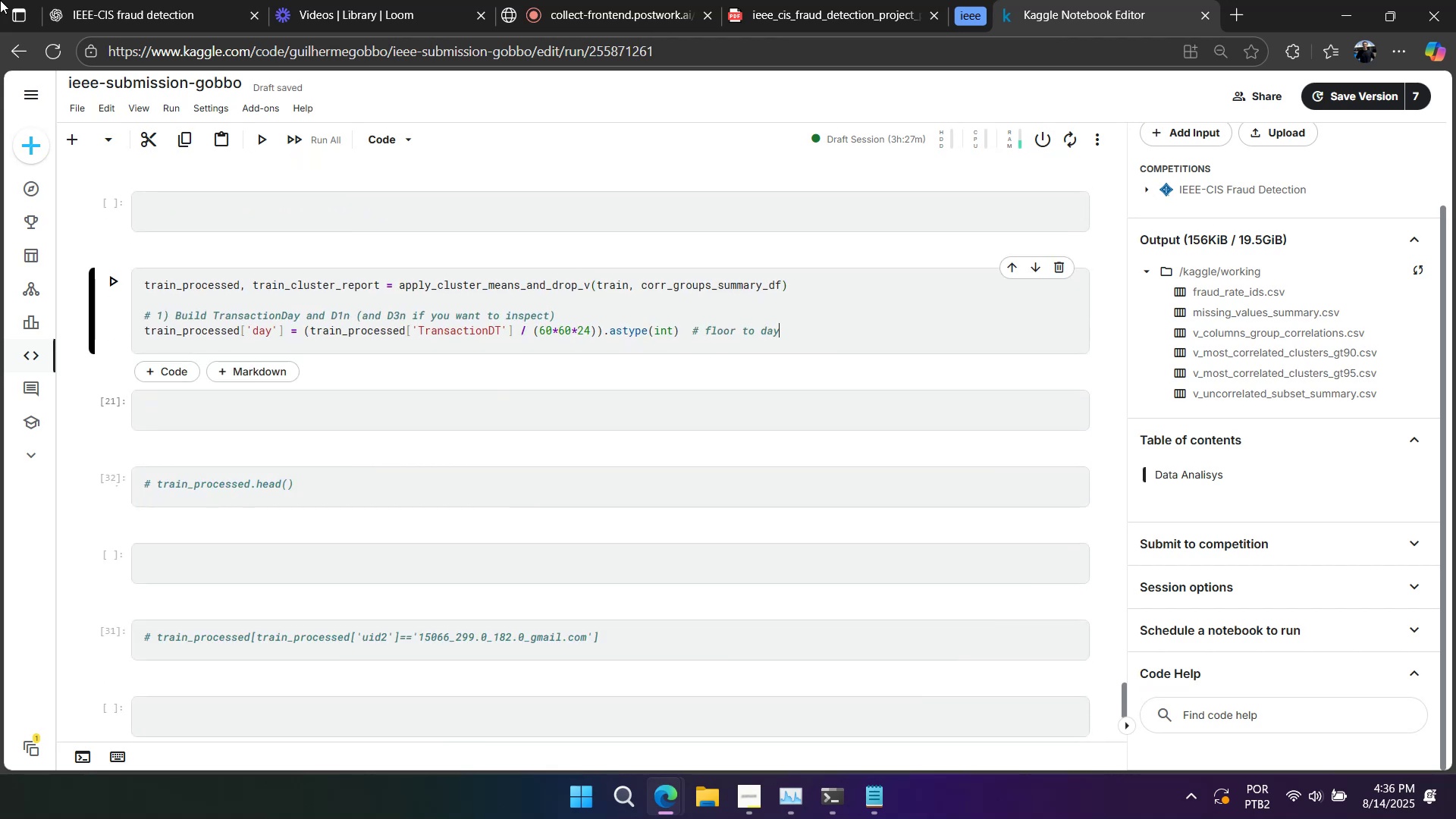 
key(Enter)
 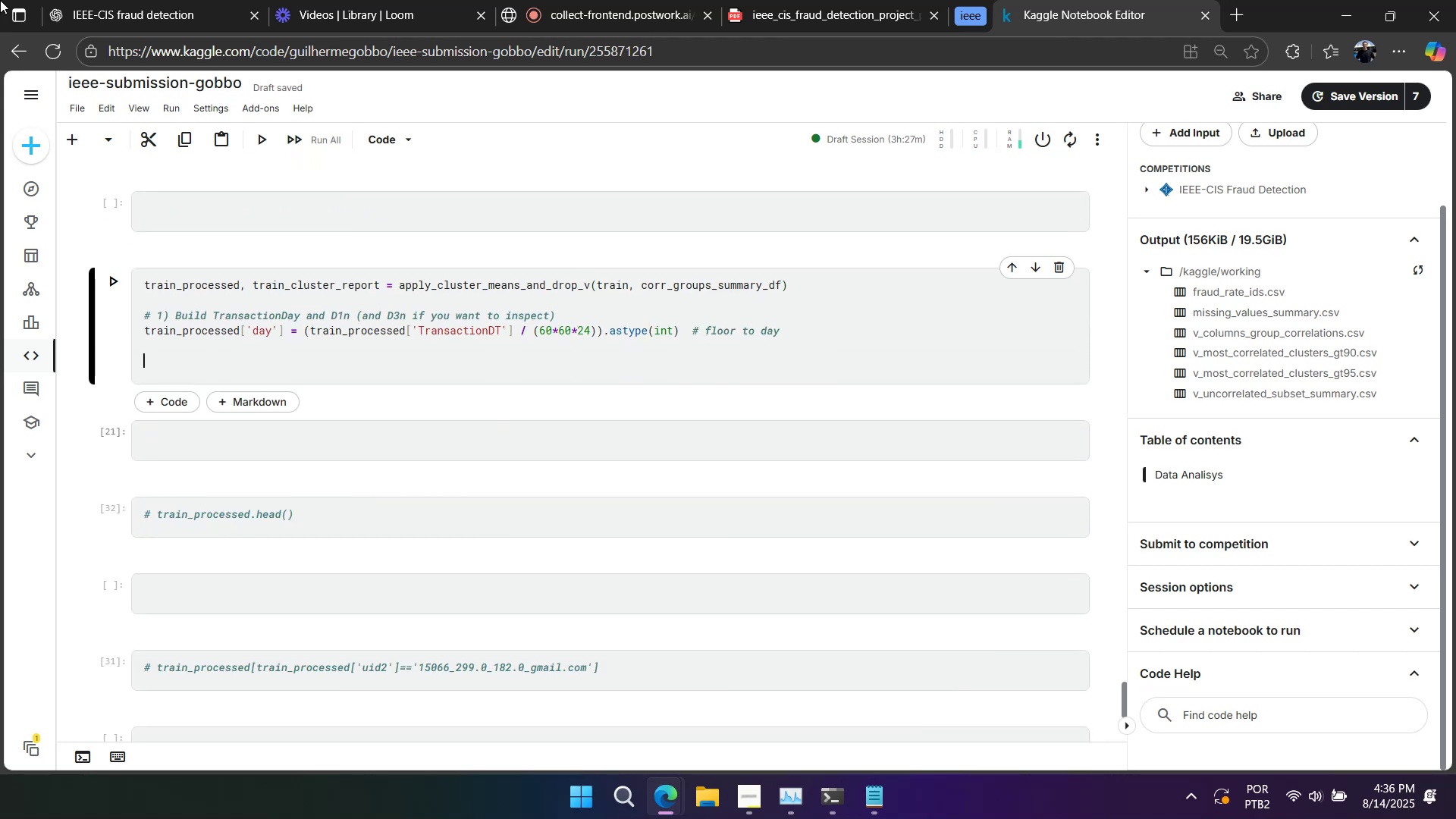 
key(Control+V)
 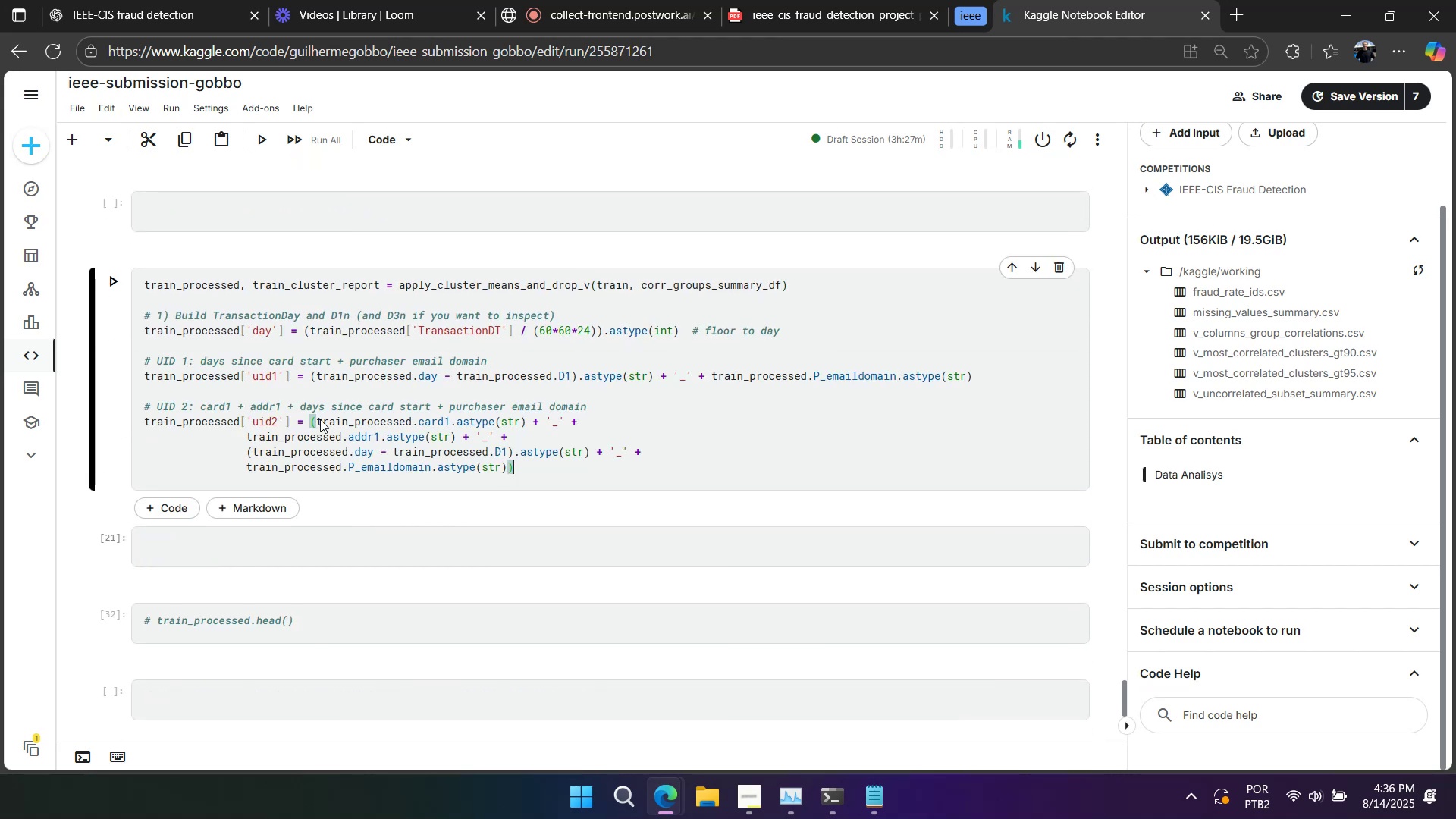 
scroll: coordinate [324, 420], scroll_direction: down, amount: 4.0
 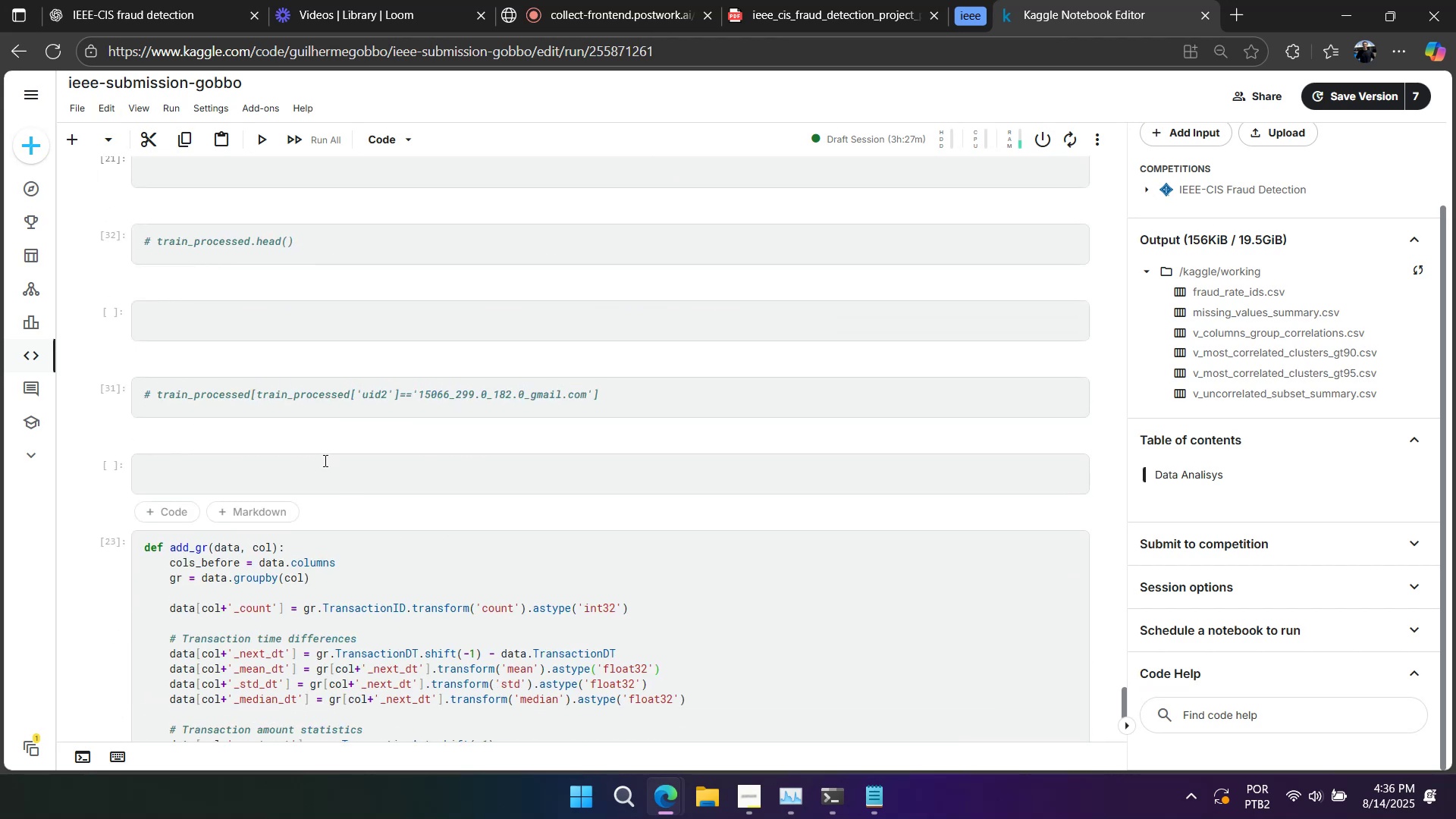 
scroll: coordinate [315, 469], scroll_direction: up, amount: 3.0
 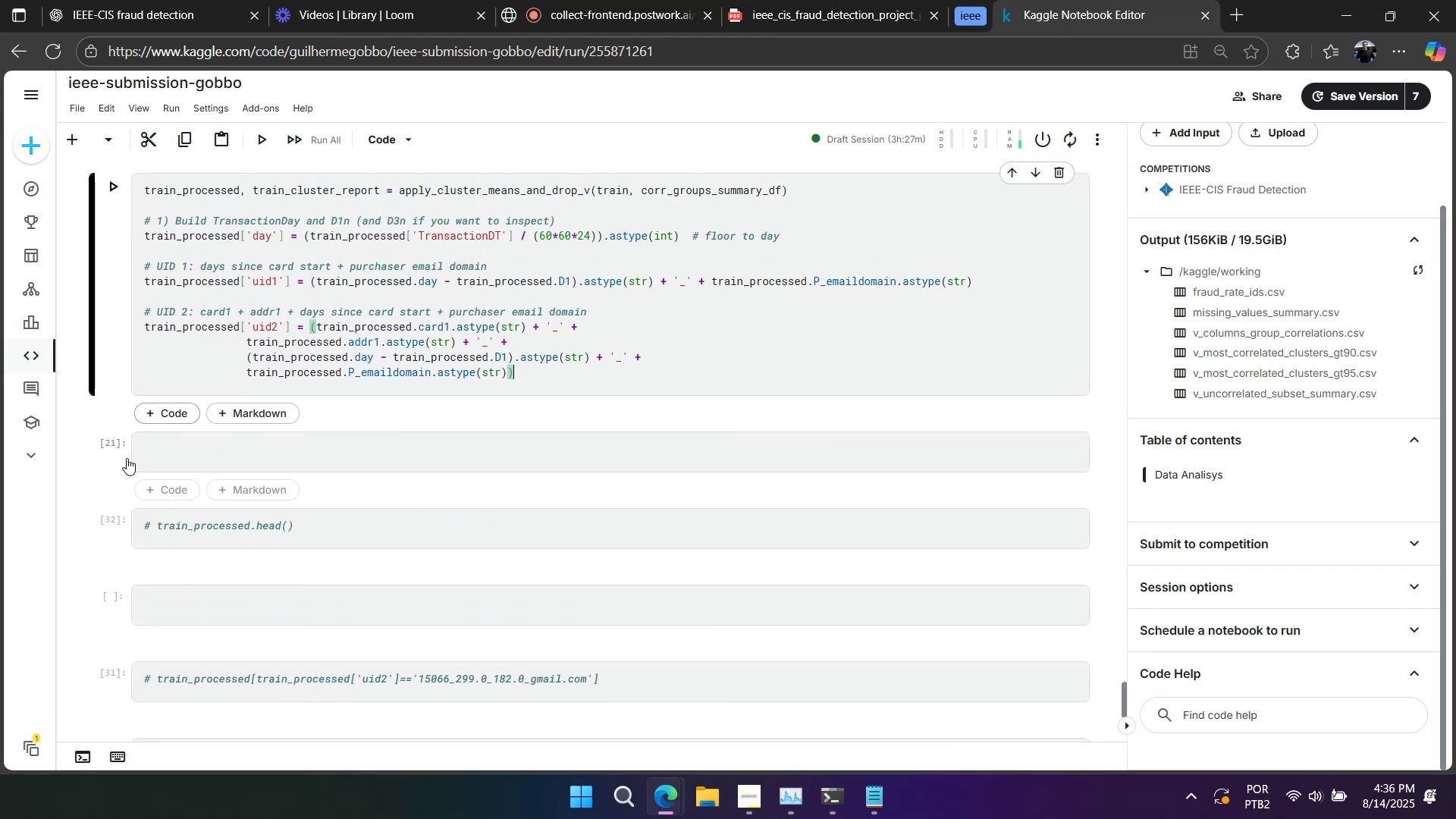 
left_click([116, 460])
 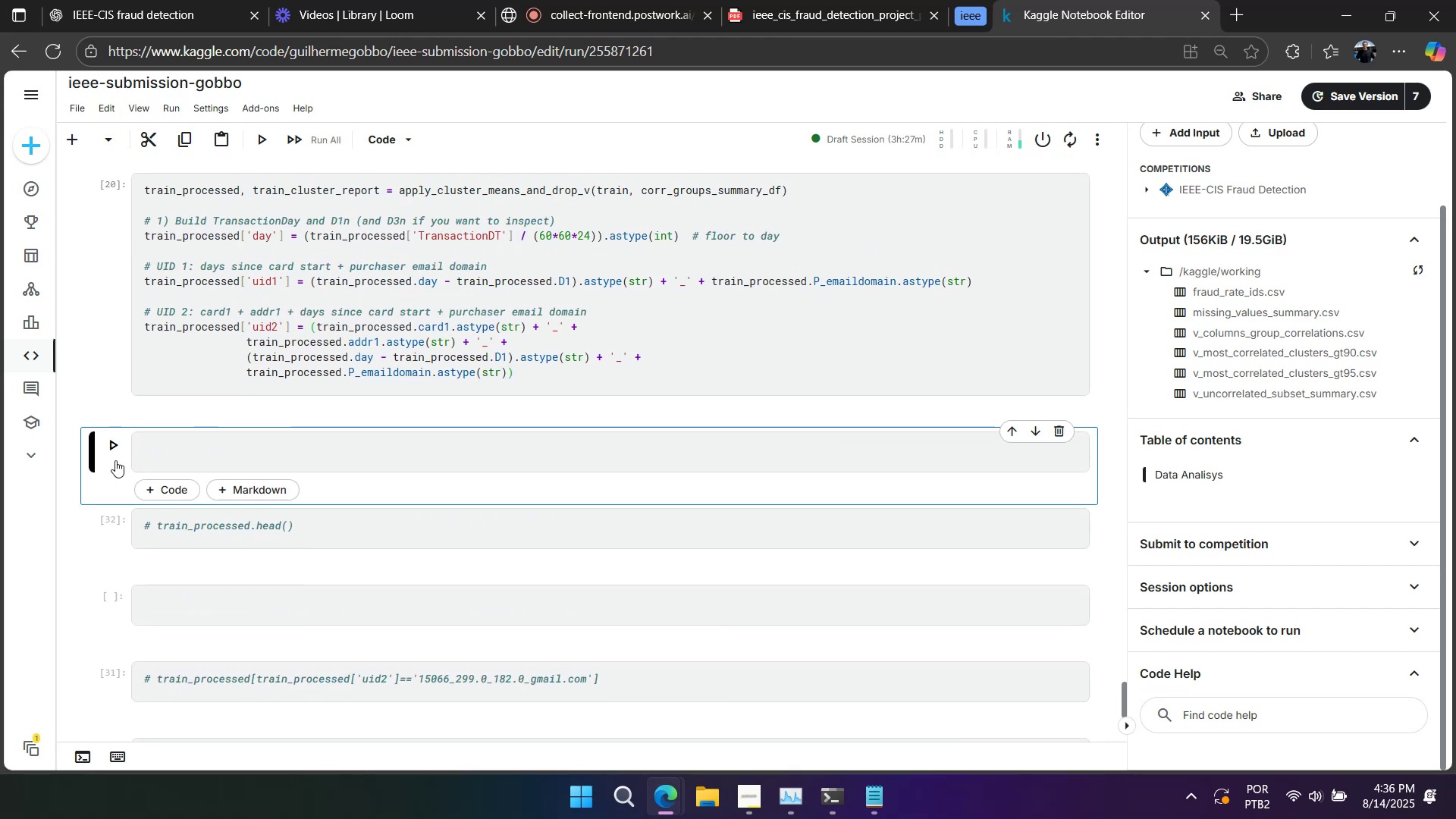 
type(ddddd)
 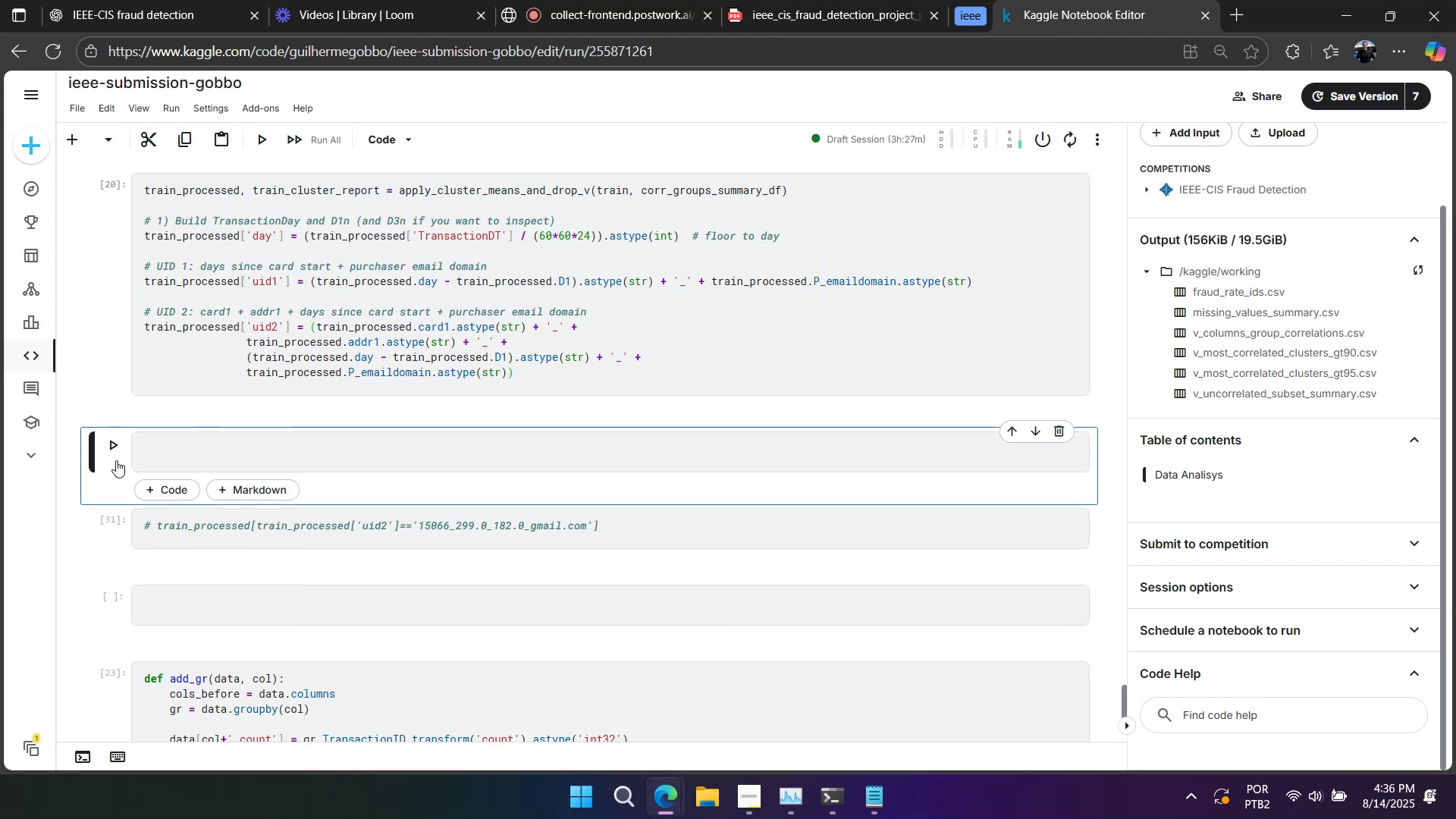 
scroll: coordinate [119, 456], scroll_direction: up, amount: 3.0
 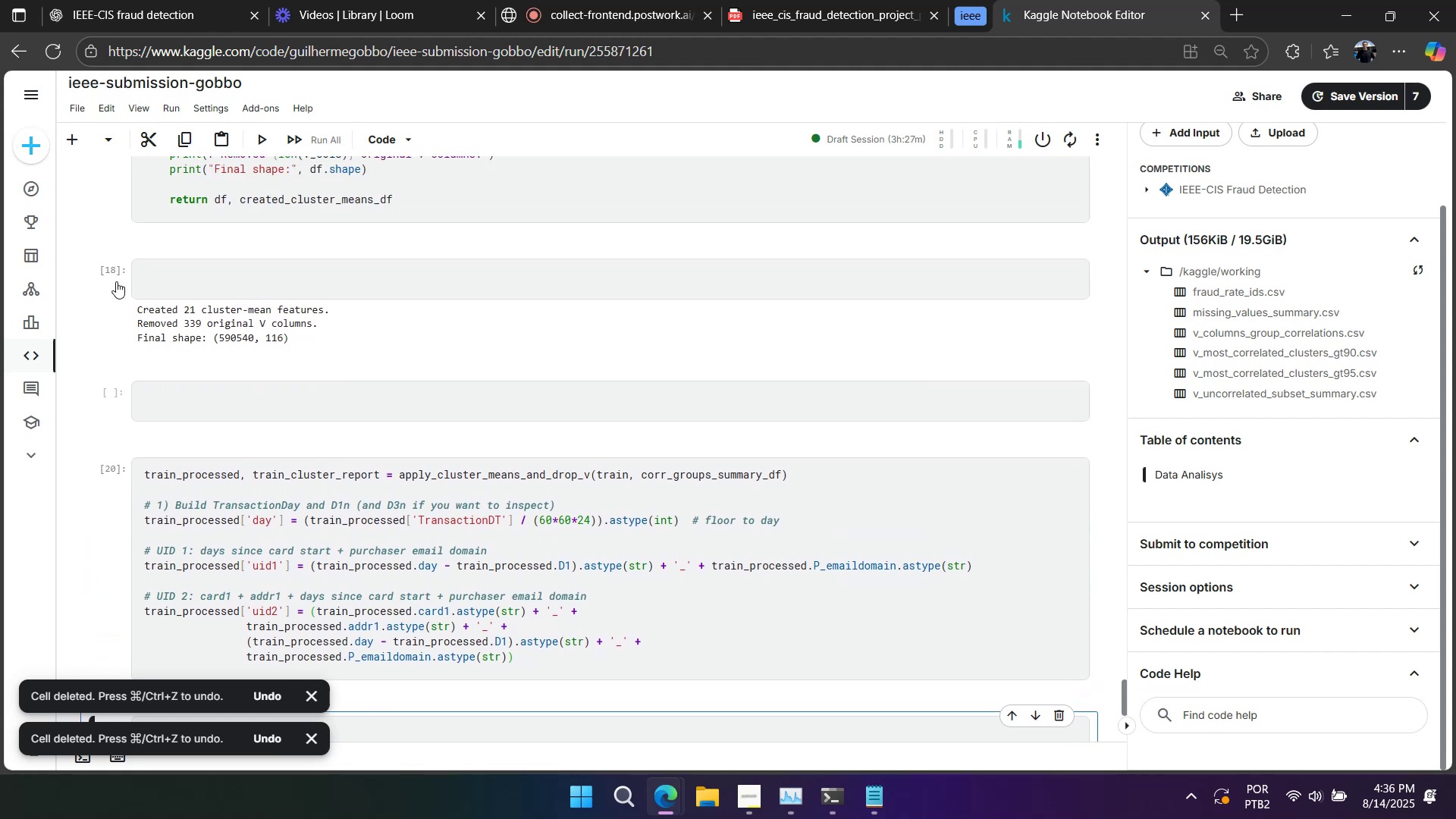 
left_click([107, 283])
 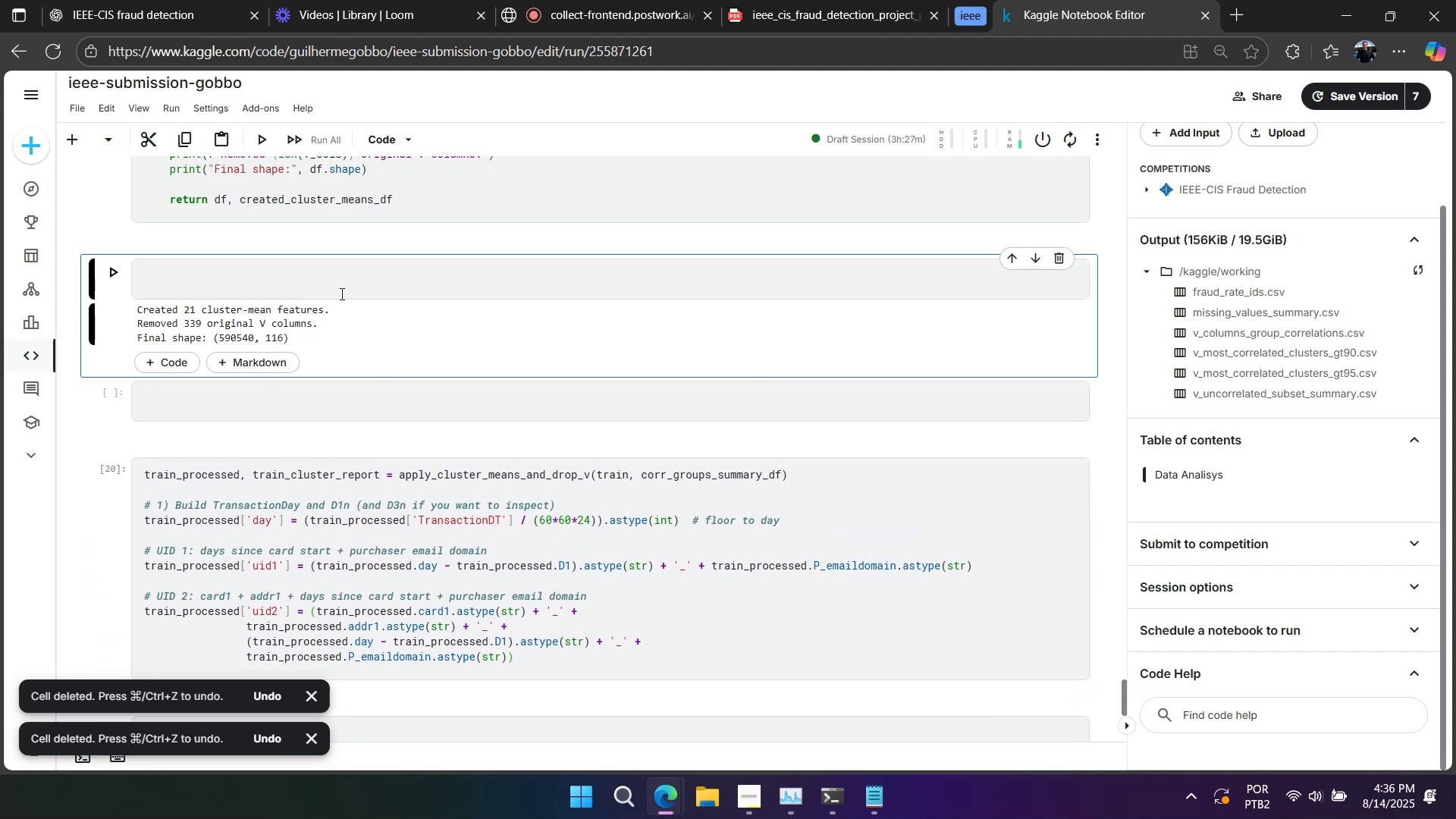 
type(dd)
 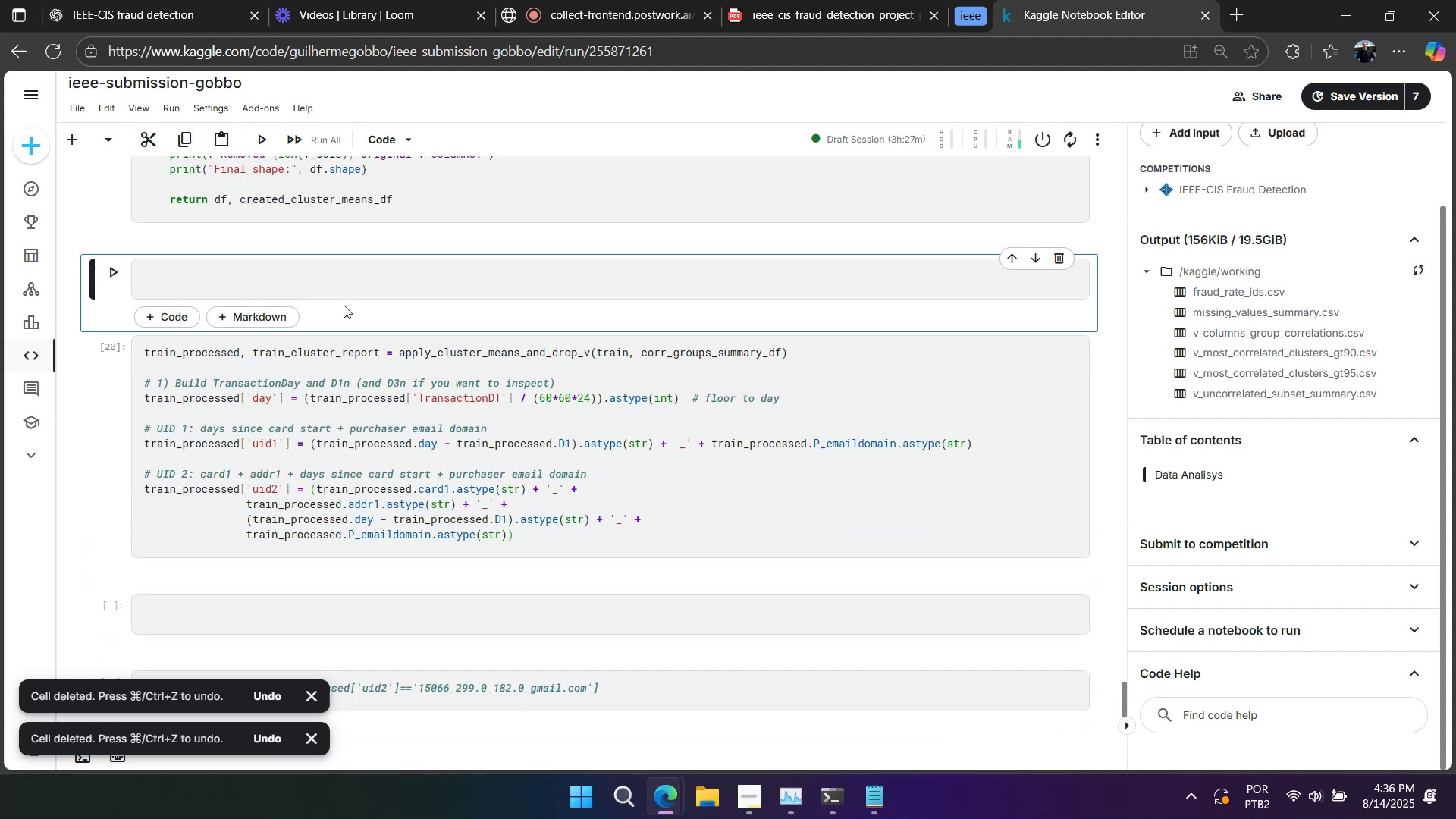 
scroll: coordinate [337, 360], scroll_direction: down, amount: 2.0
 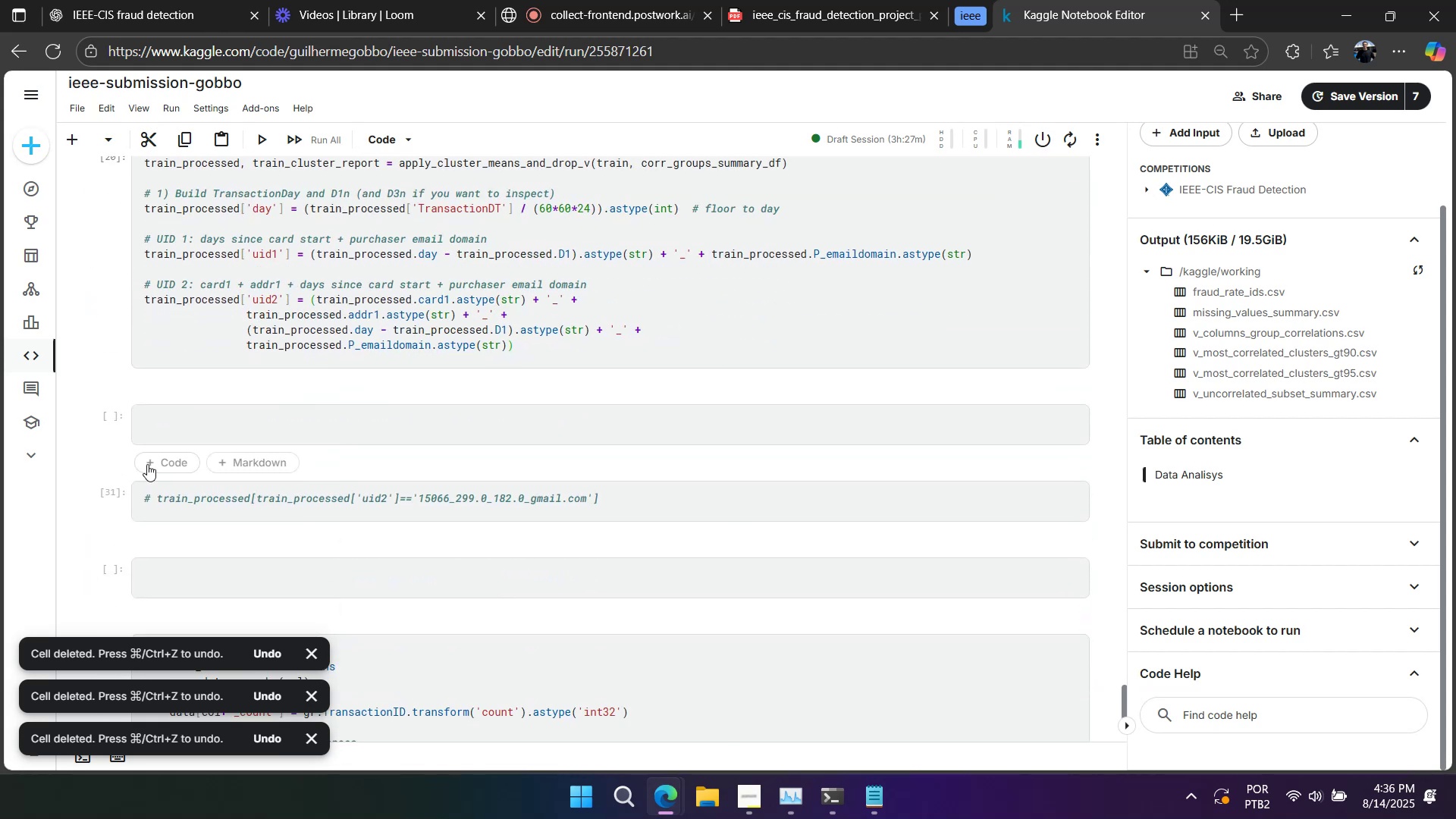 
left_click([91, 503])
 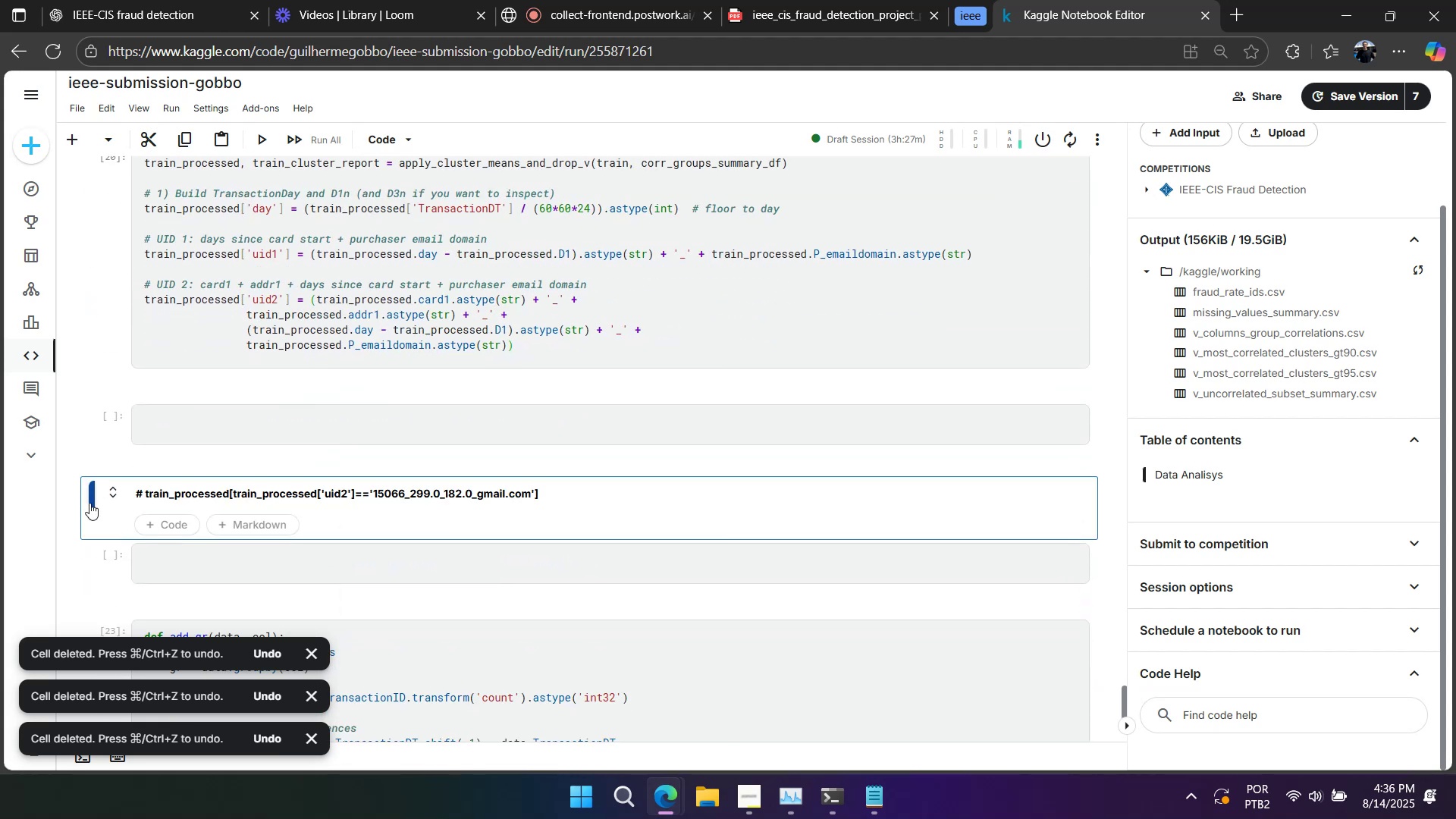 
type(dd)
 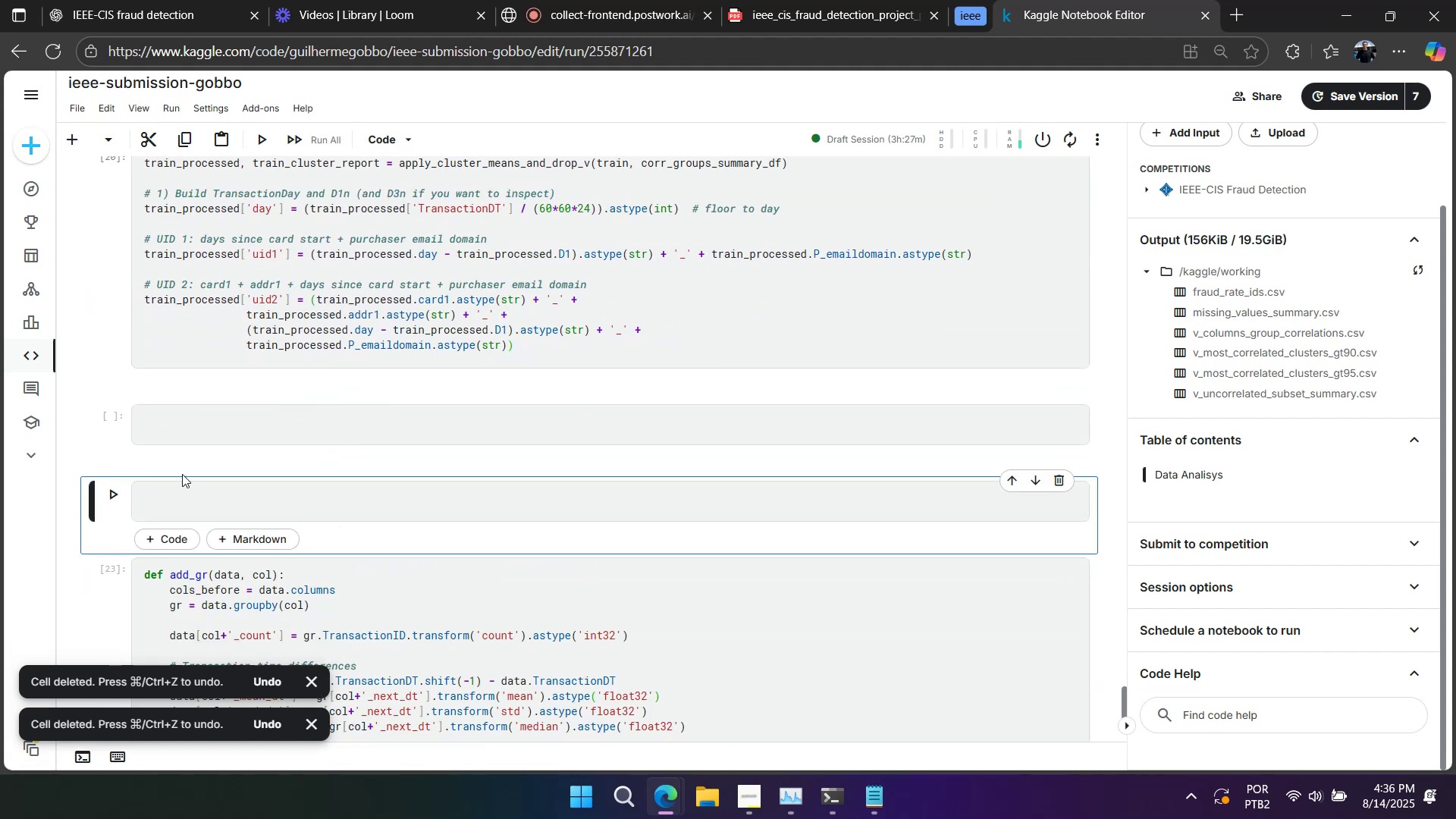 
scroll: coordinate [240, 457], scroll_direction: down, amount: 3.0
 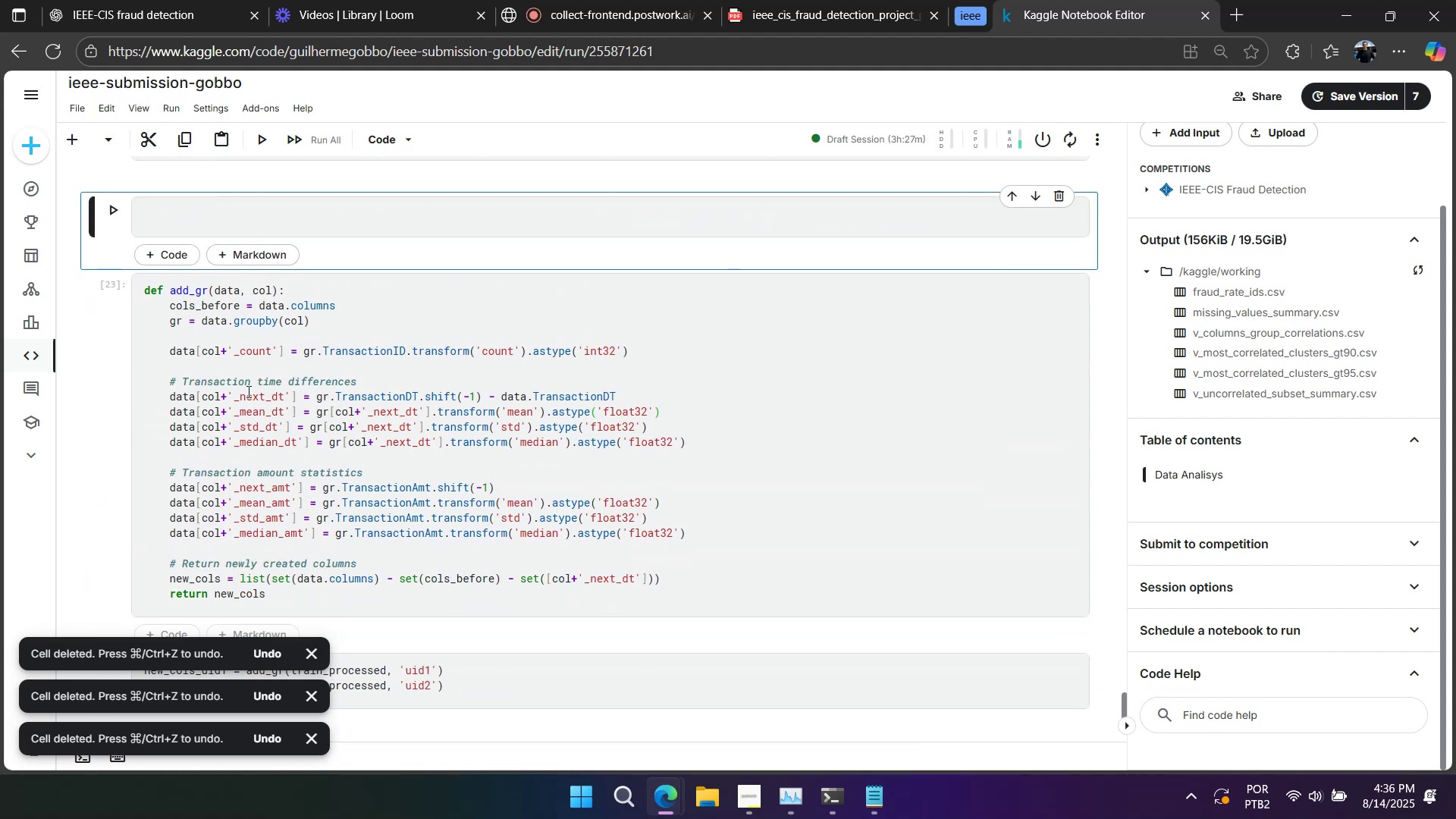 
left_click([246, 391])
 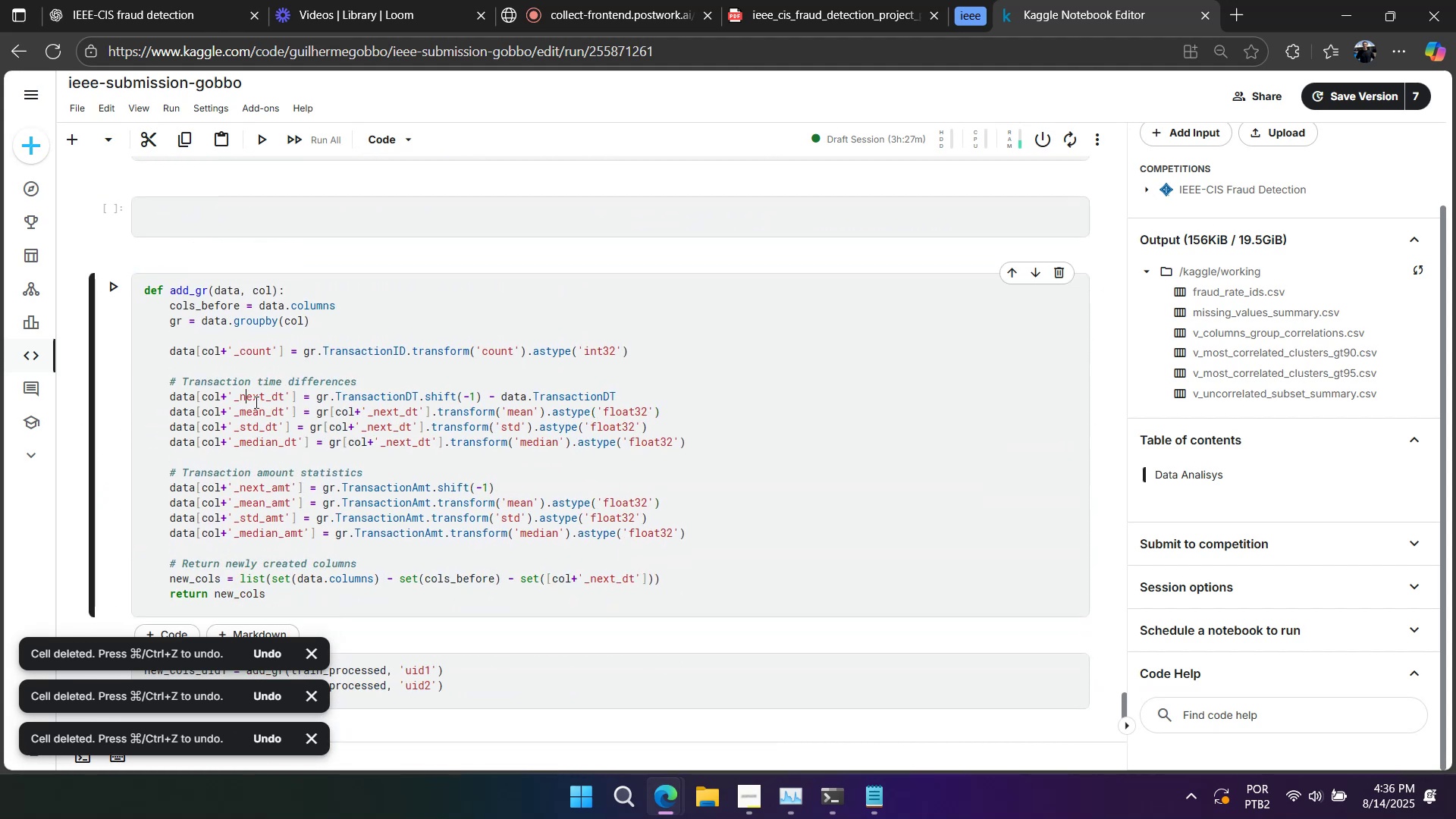 
scroll: coordinate [256, 407], scroll_direction: down, amount: 4.0
 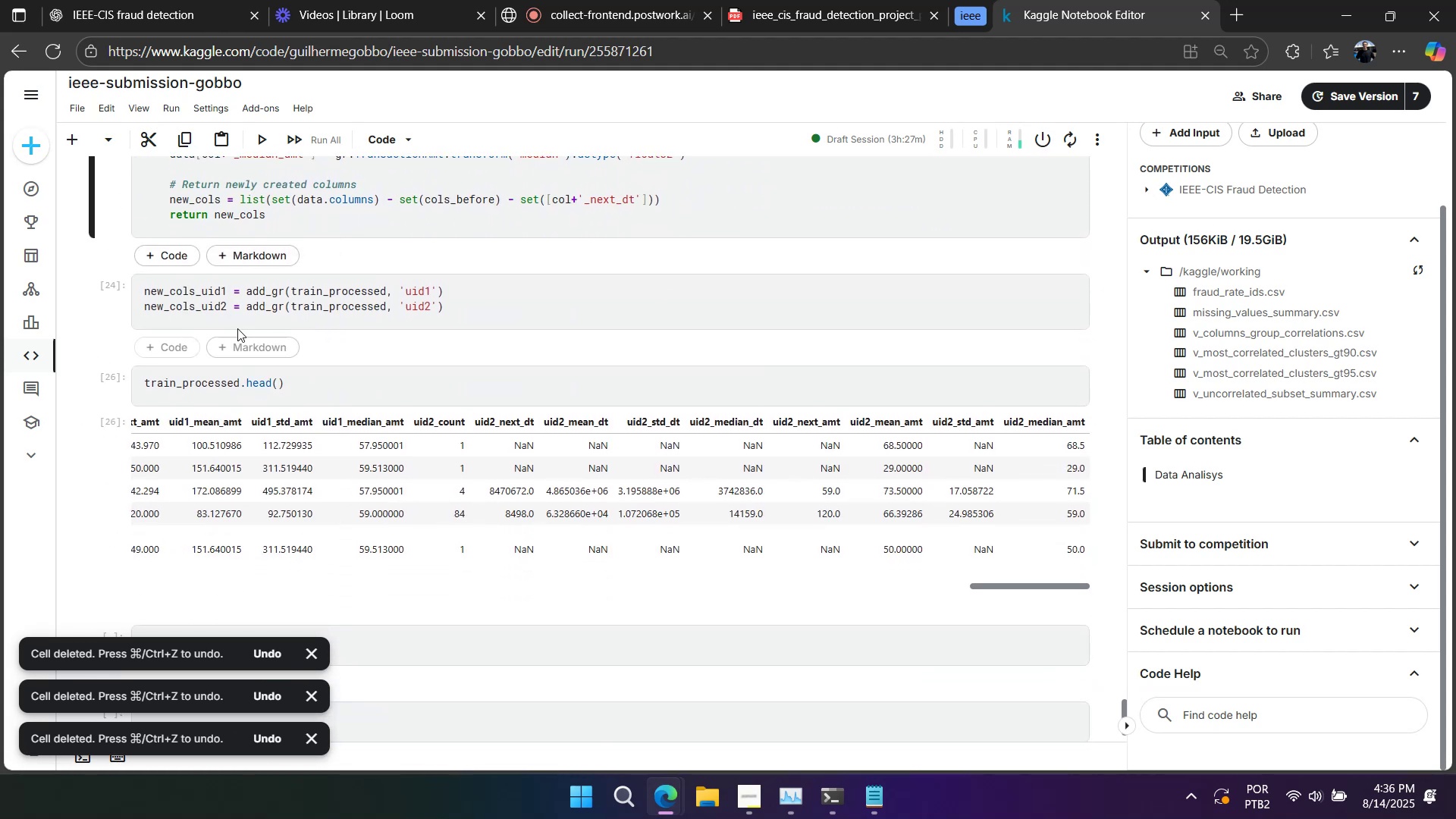 
left_click([259, 310])
 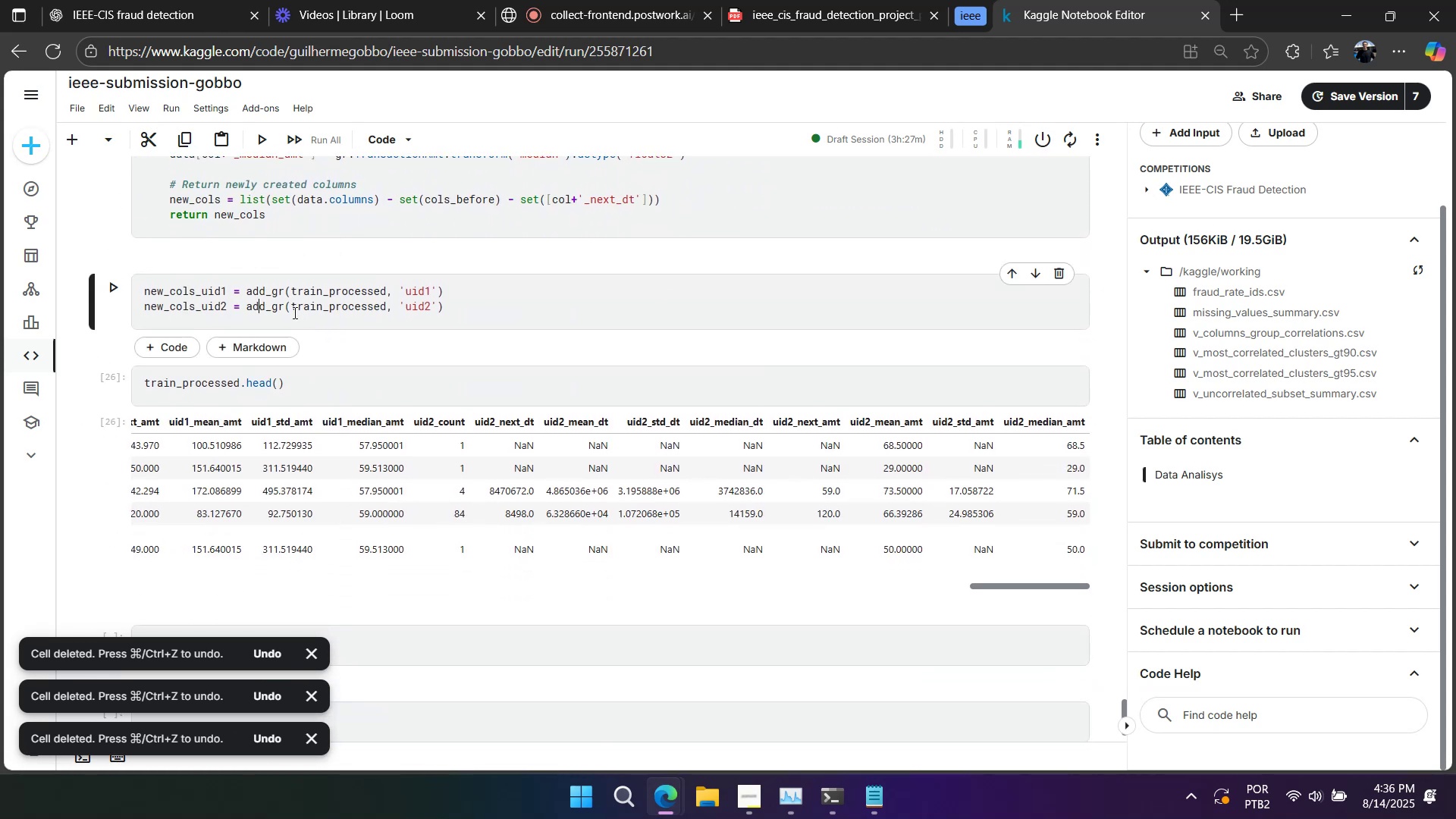 
key(Control+A)
 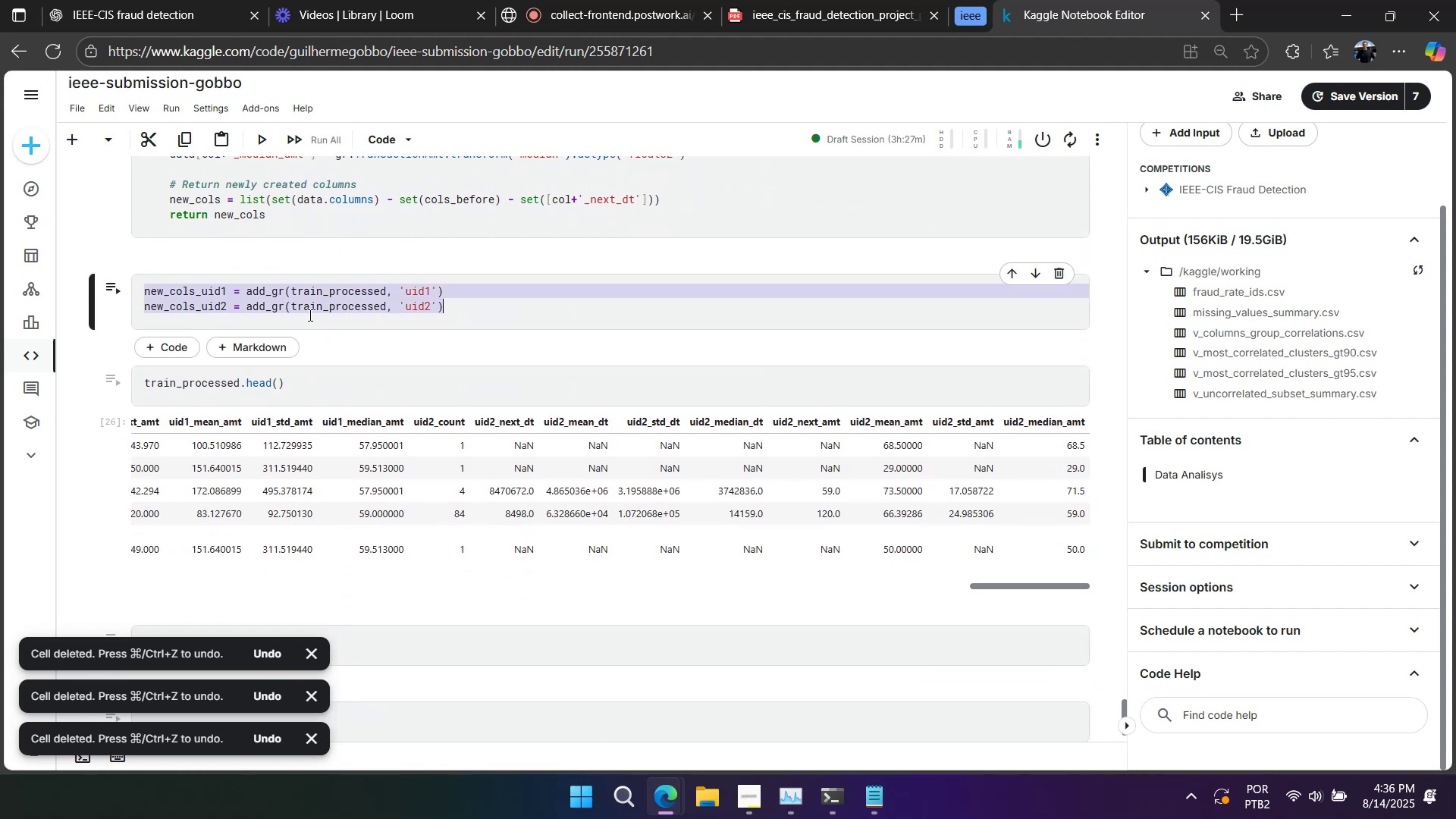 
key(Control+X)
 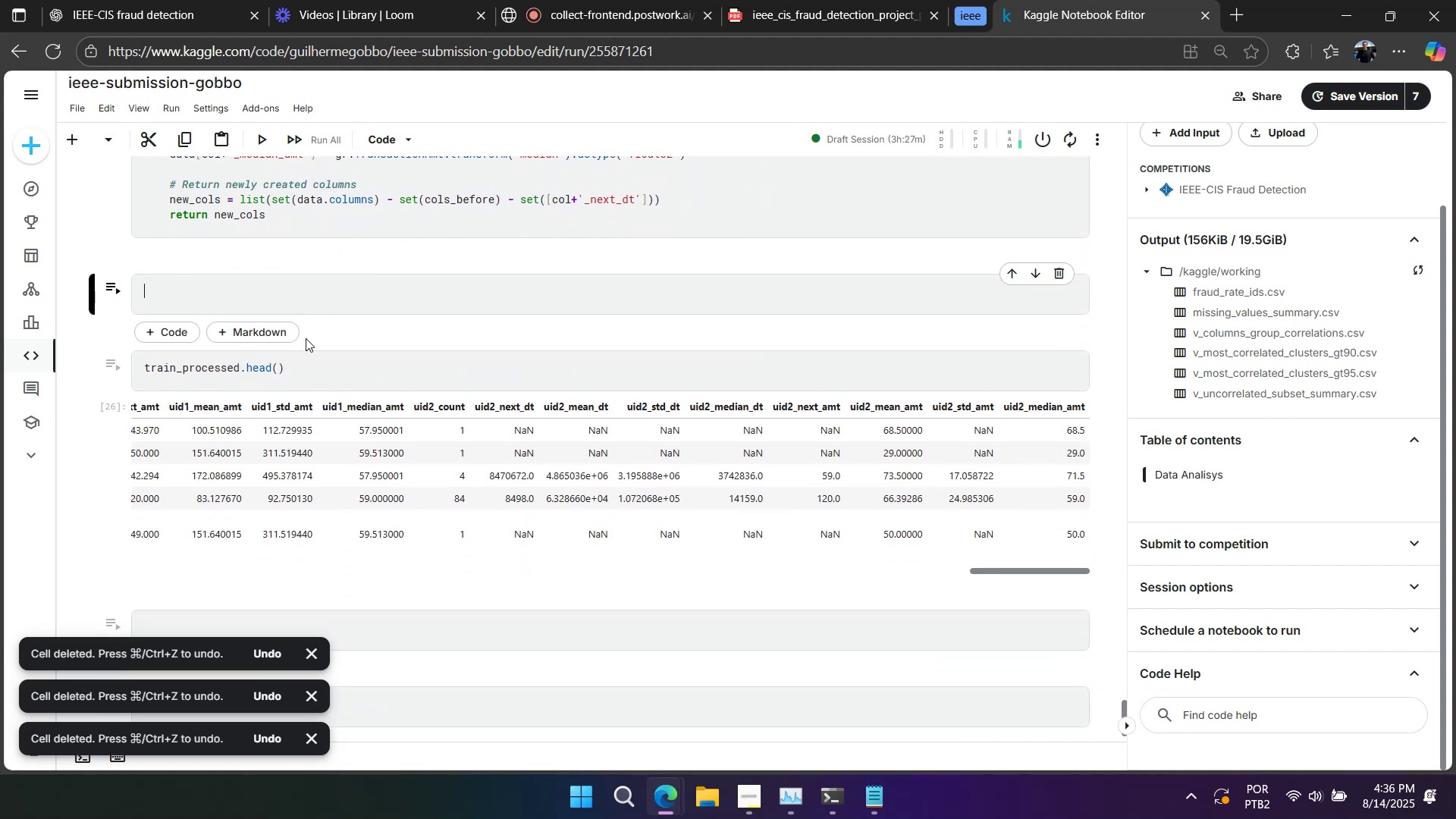 
scroll: coordinate [287, 394], scroll_direction: up, amount: 7.0
 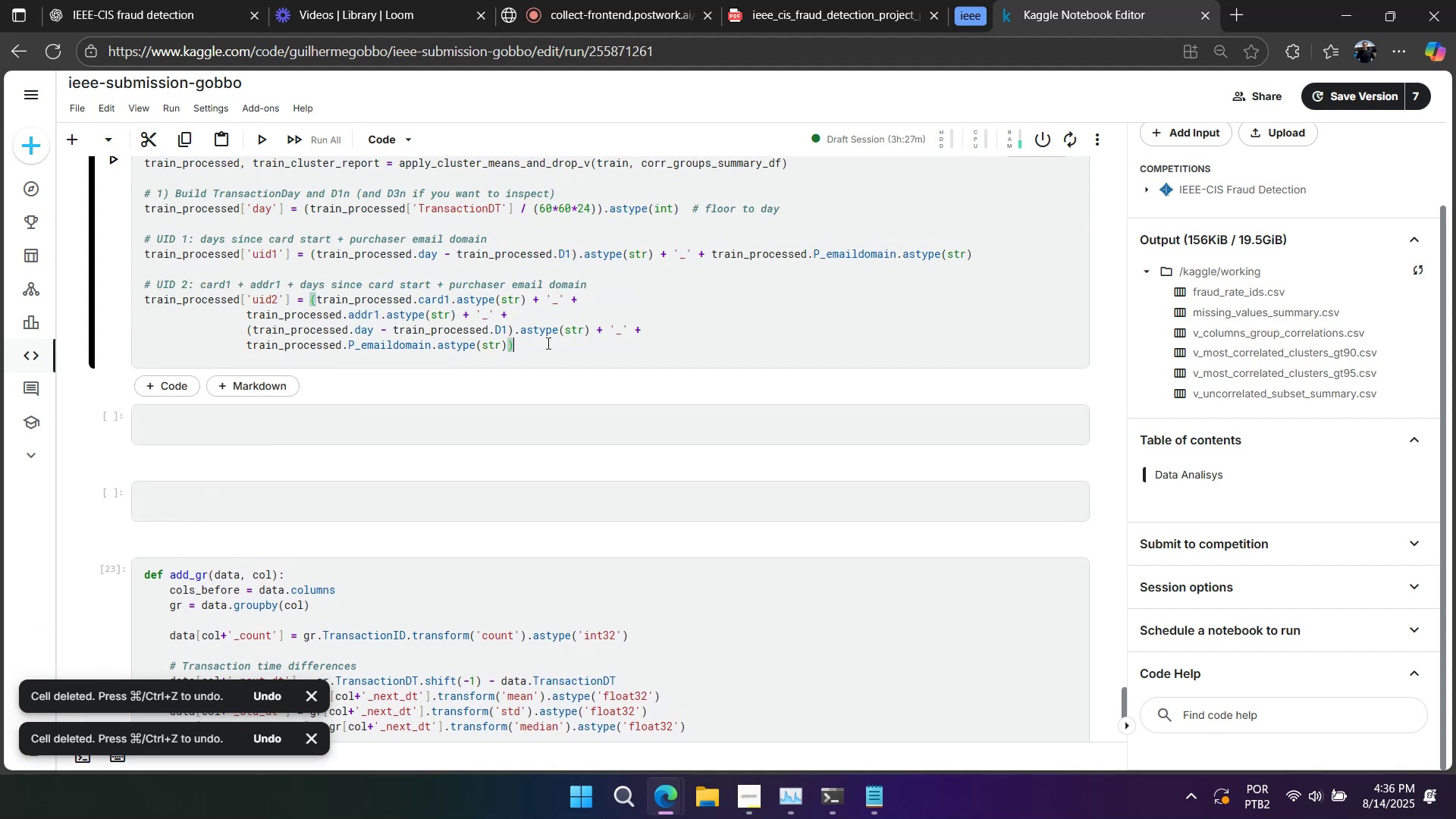 
key(Enter)
 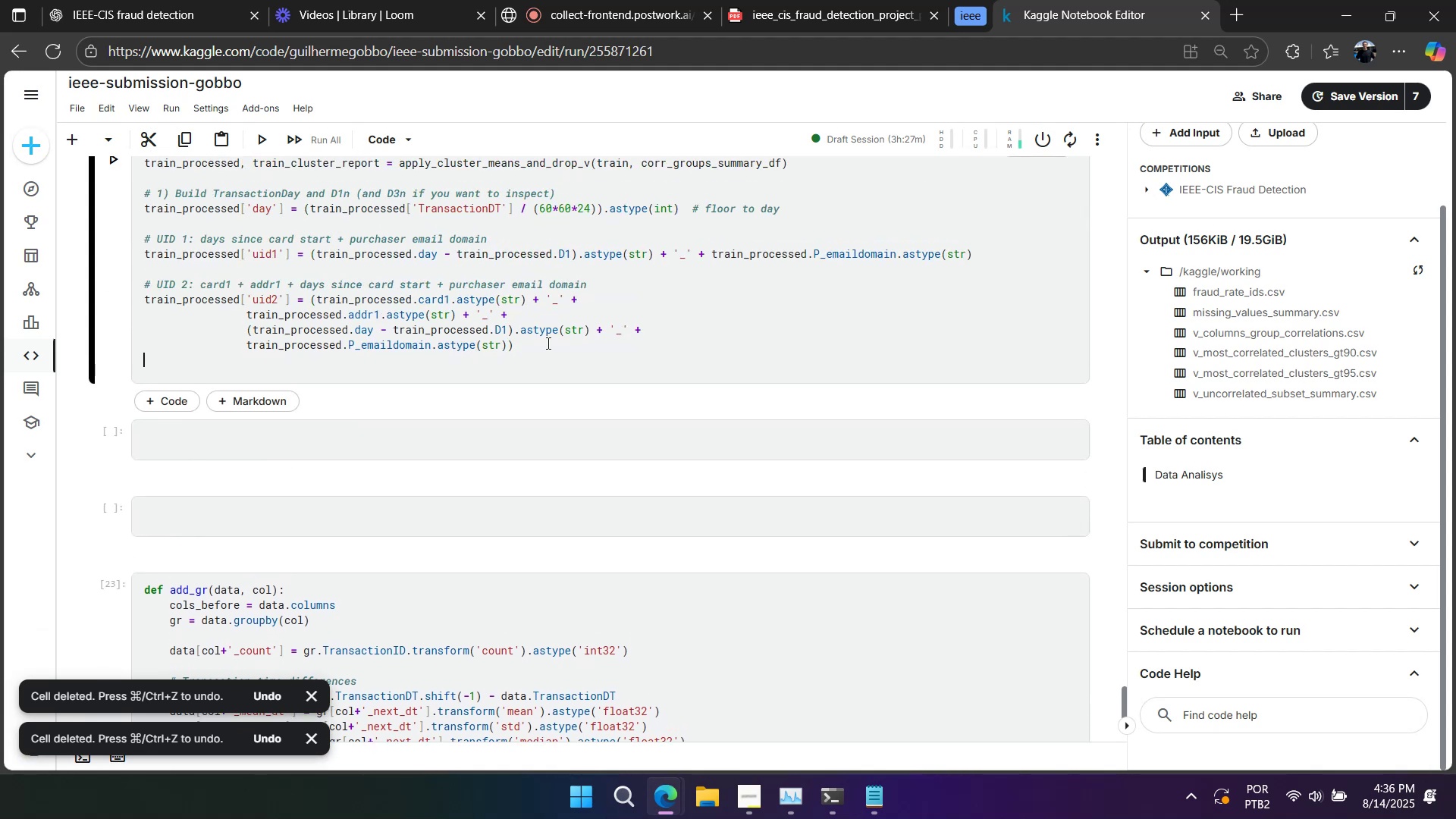 
key(Enter)
 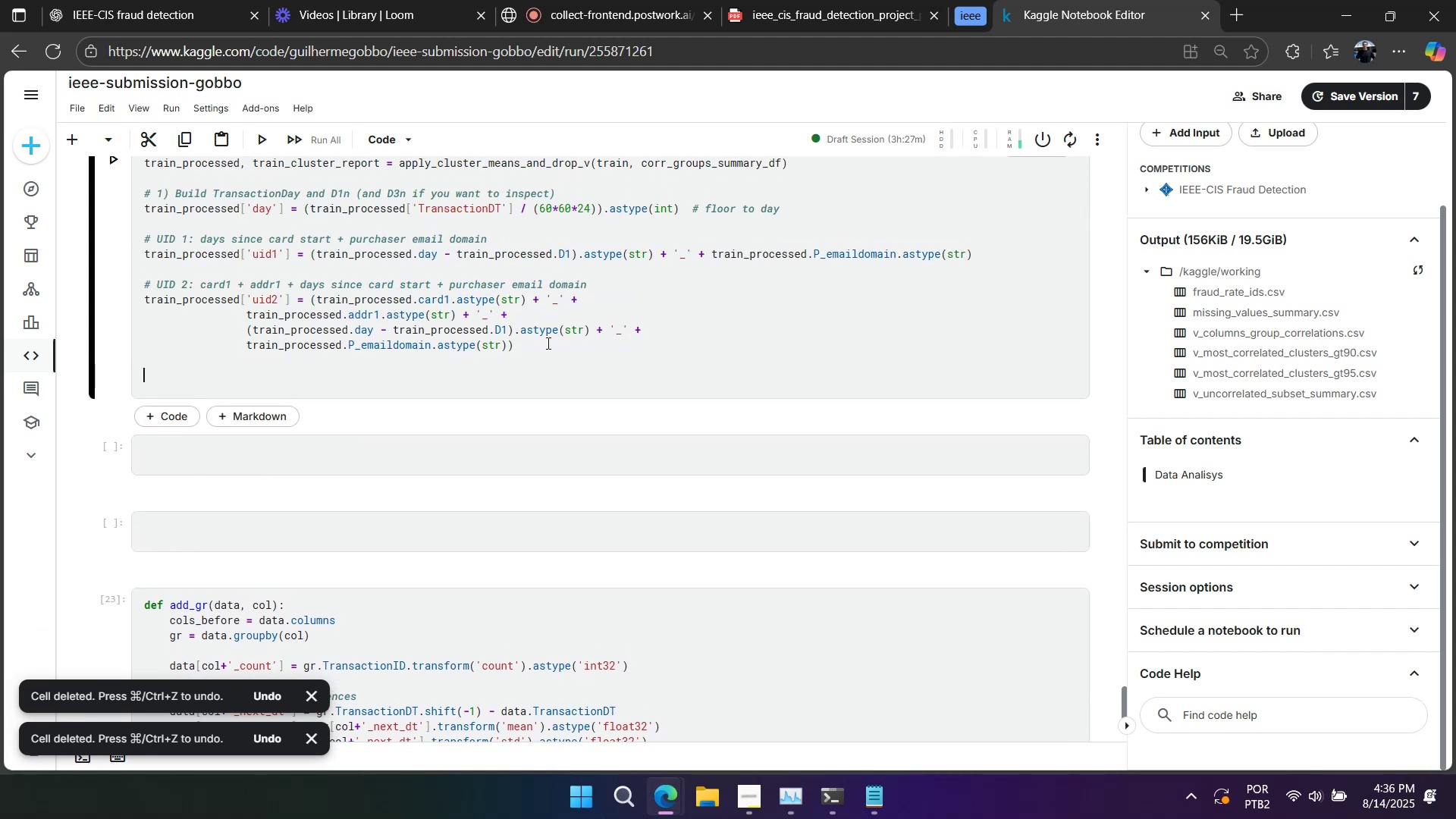 
key(Control+V)
 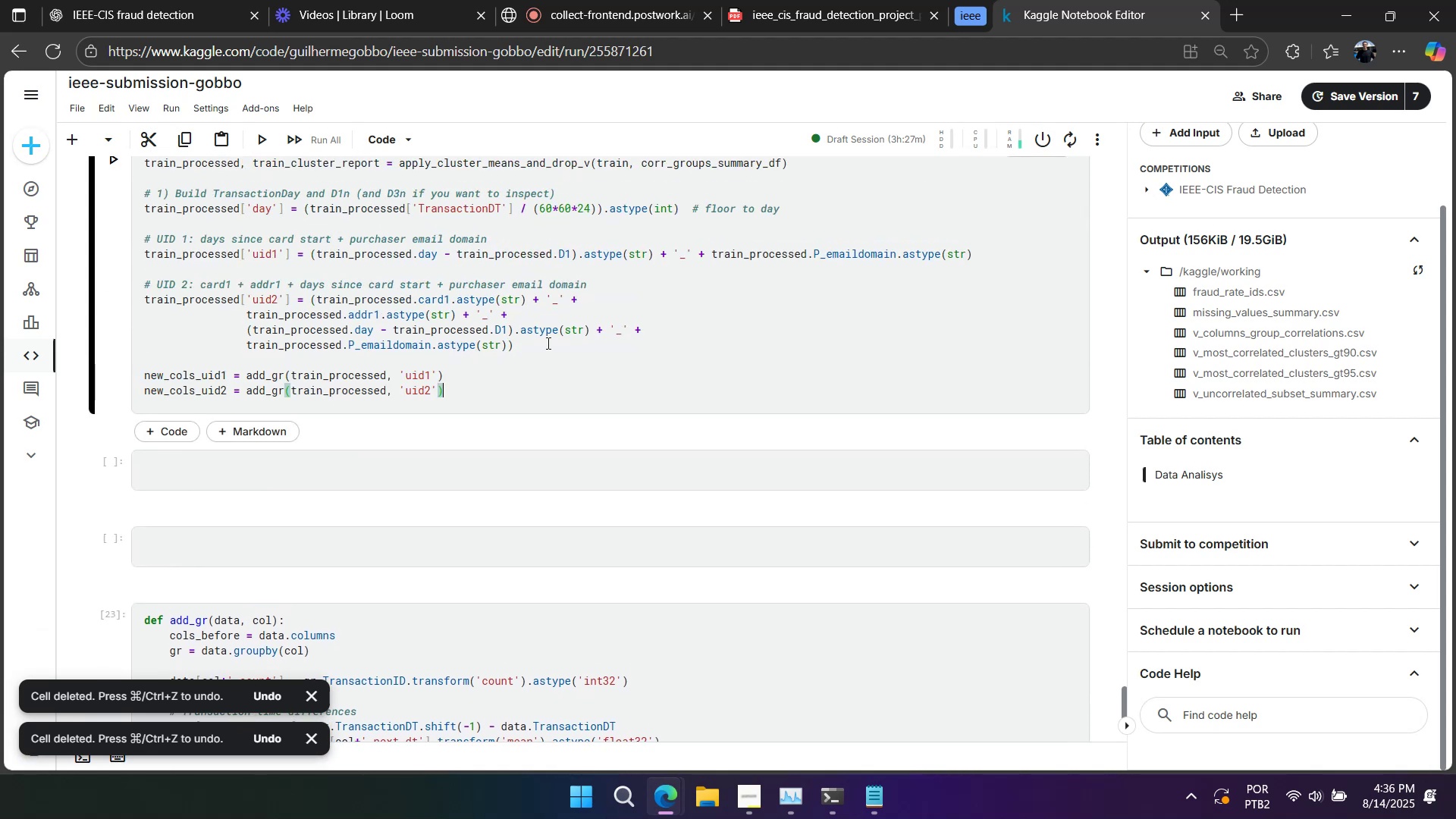 
scroll: coordinate [551, 342], scroll_direction: up, amount: 3.0
 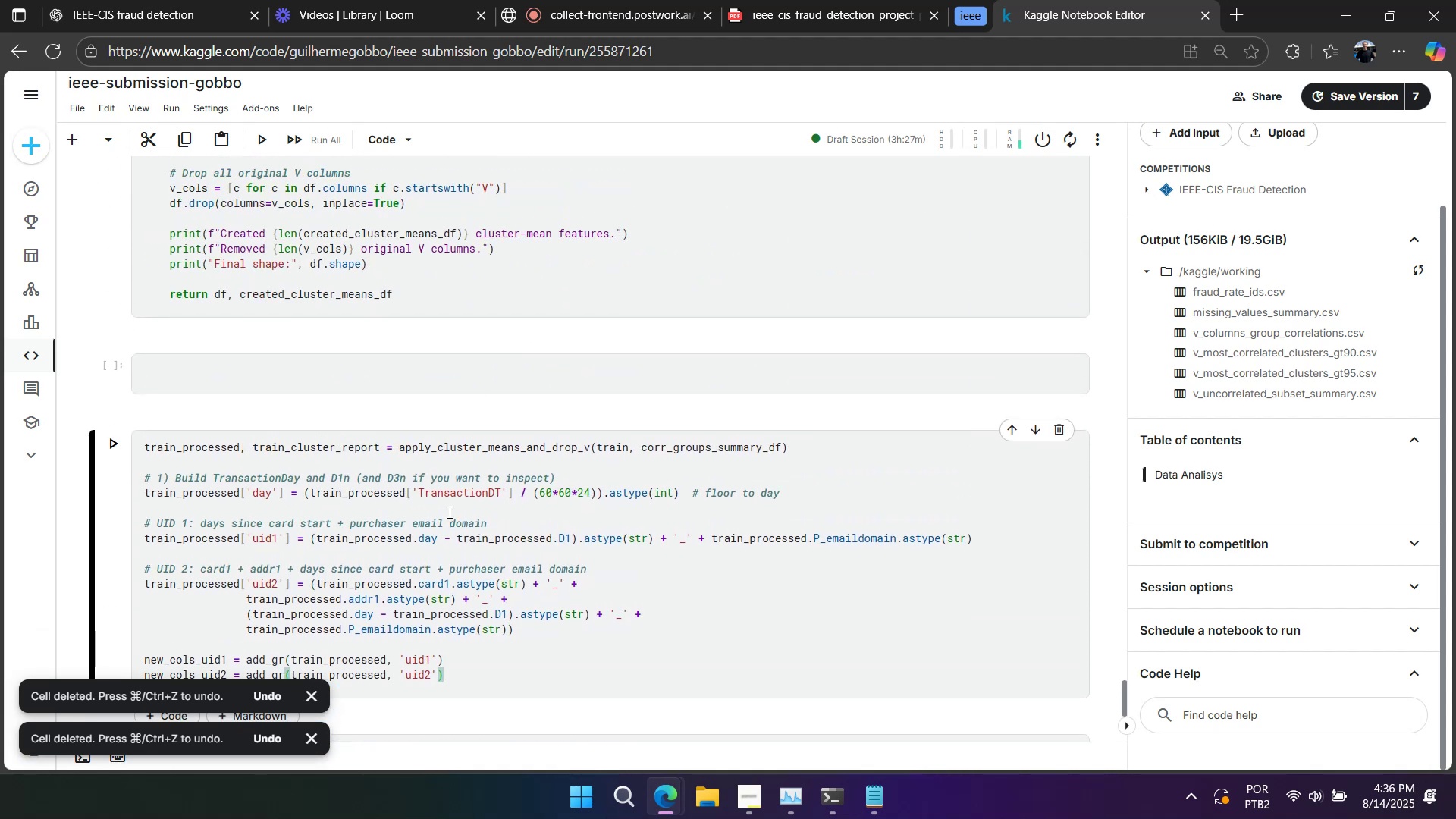 
left_click([437, 575])
 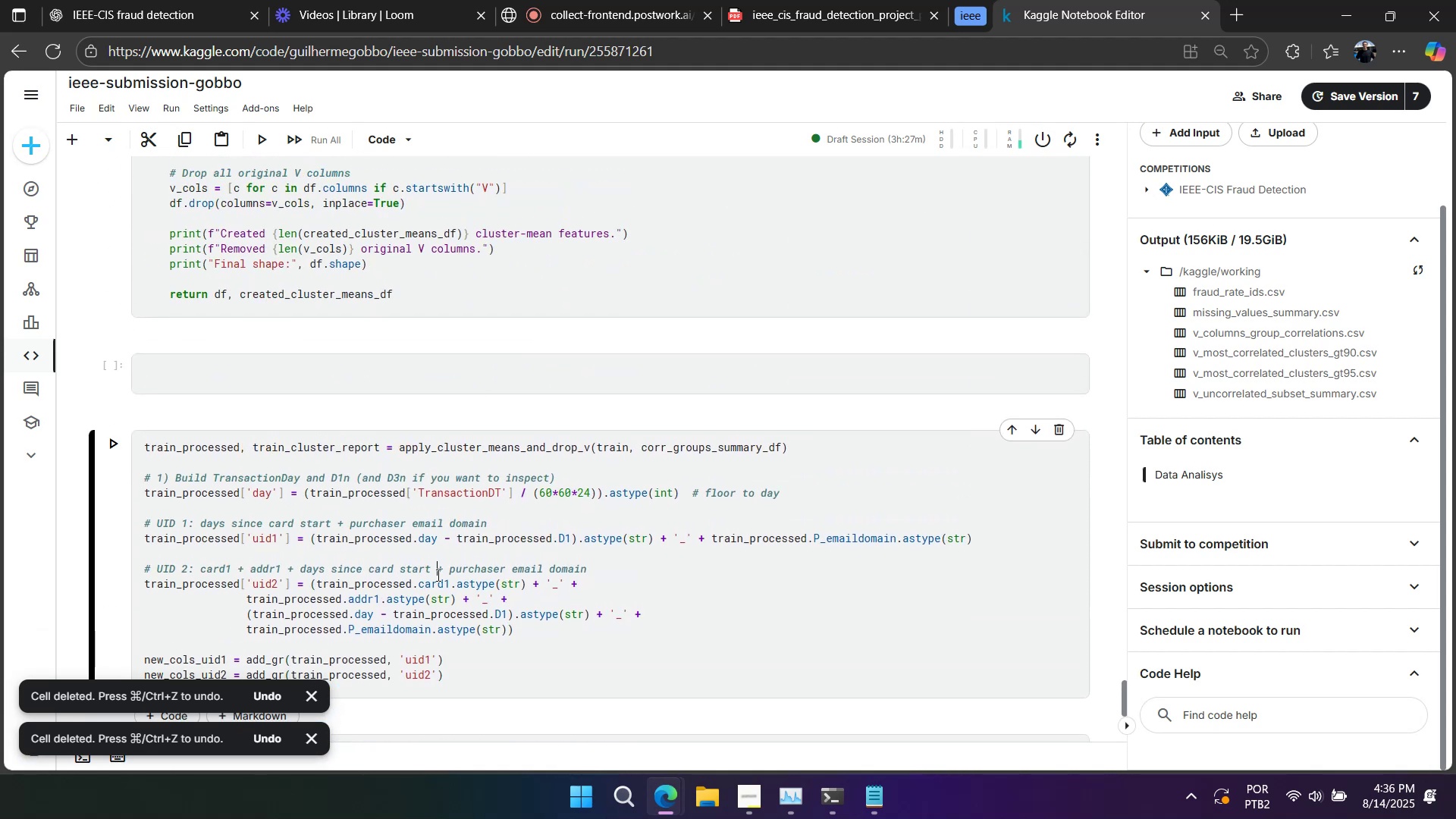 
key(Control+A)
 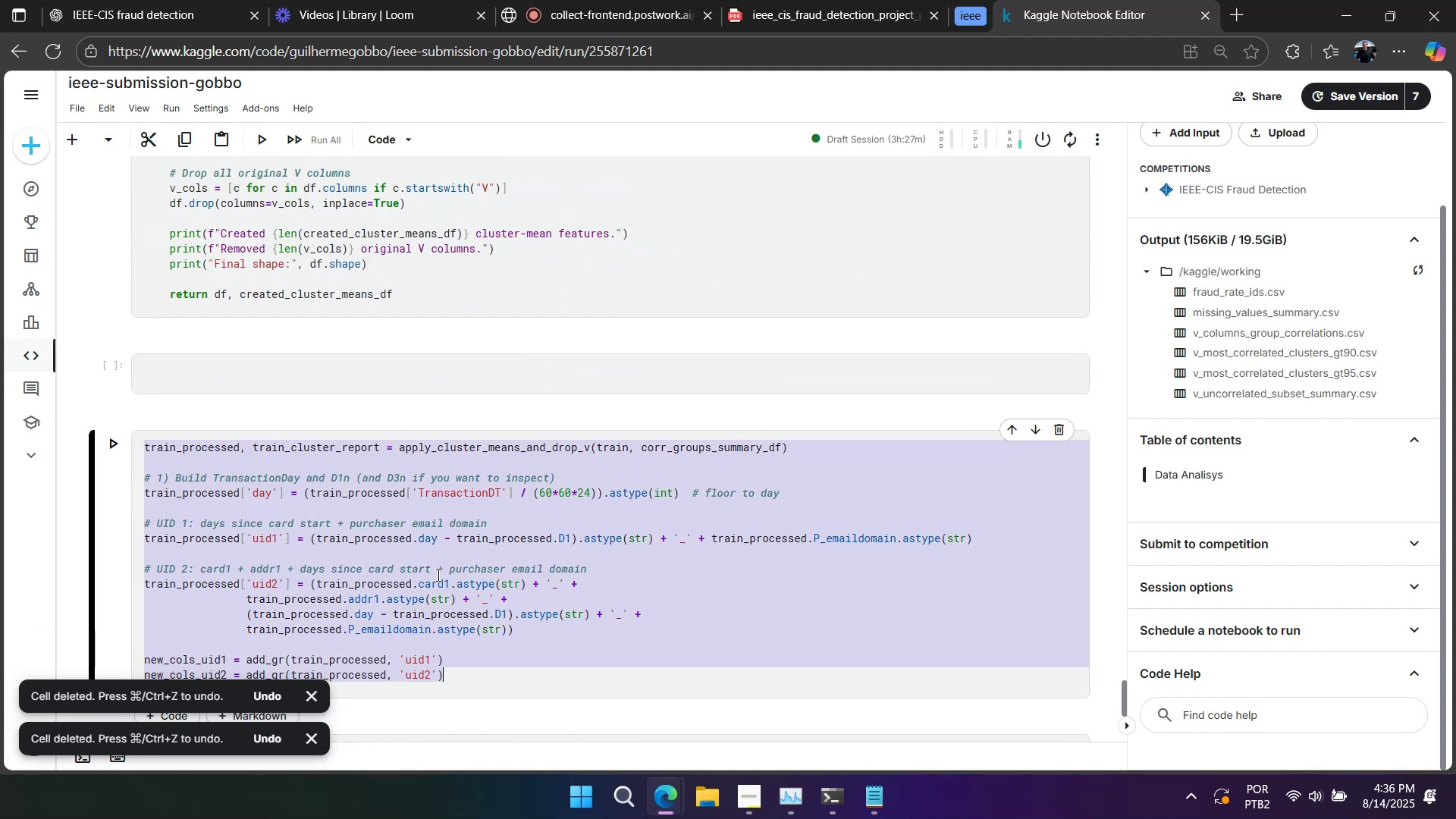 
key(Control+X)
 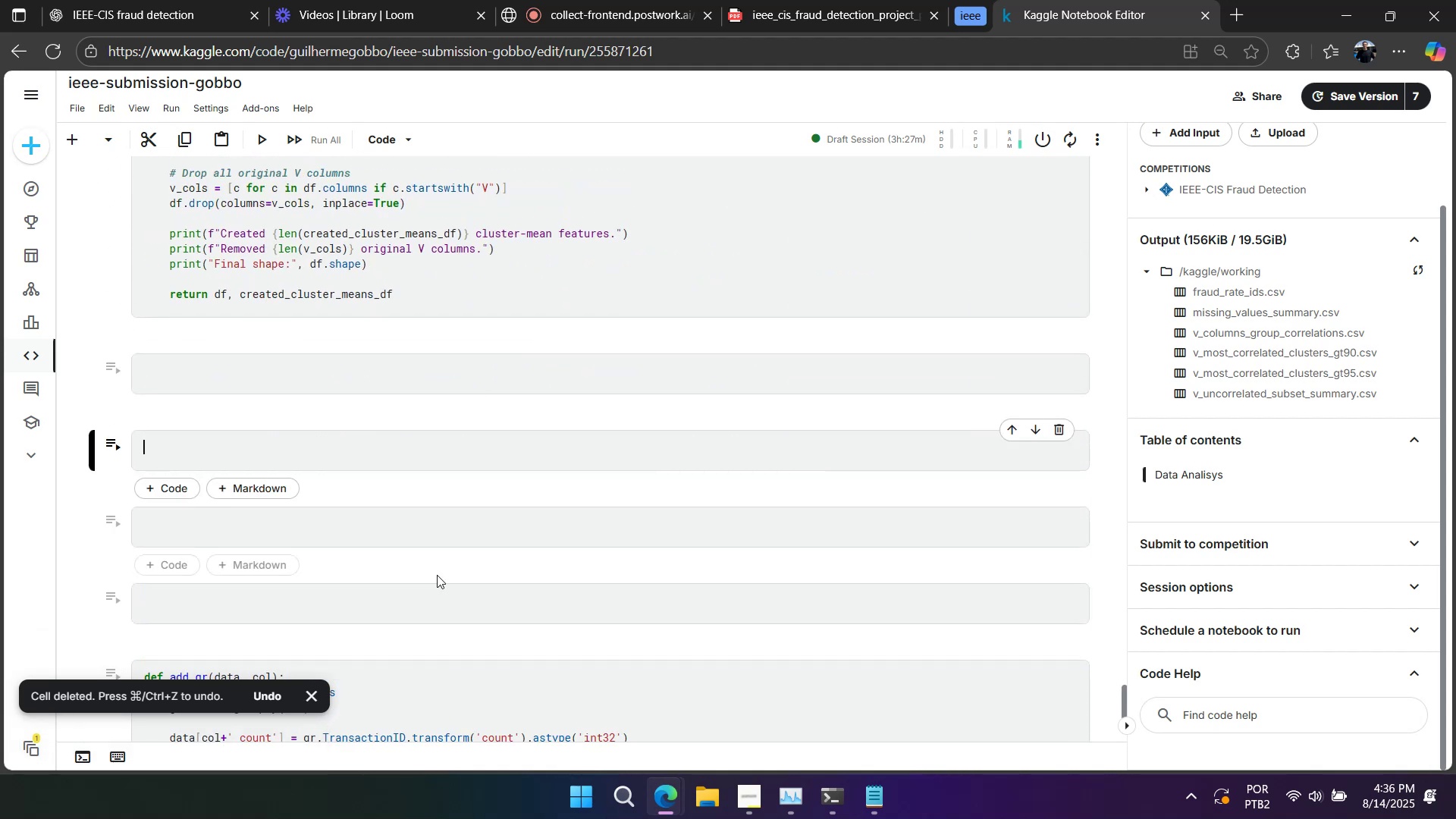 
left_click([437, 575])
 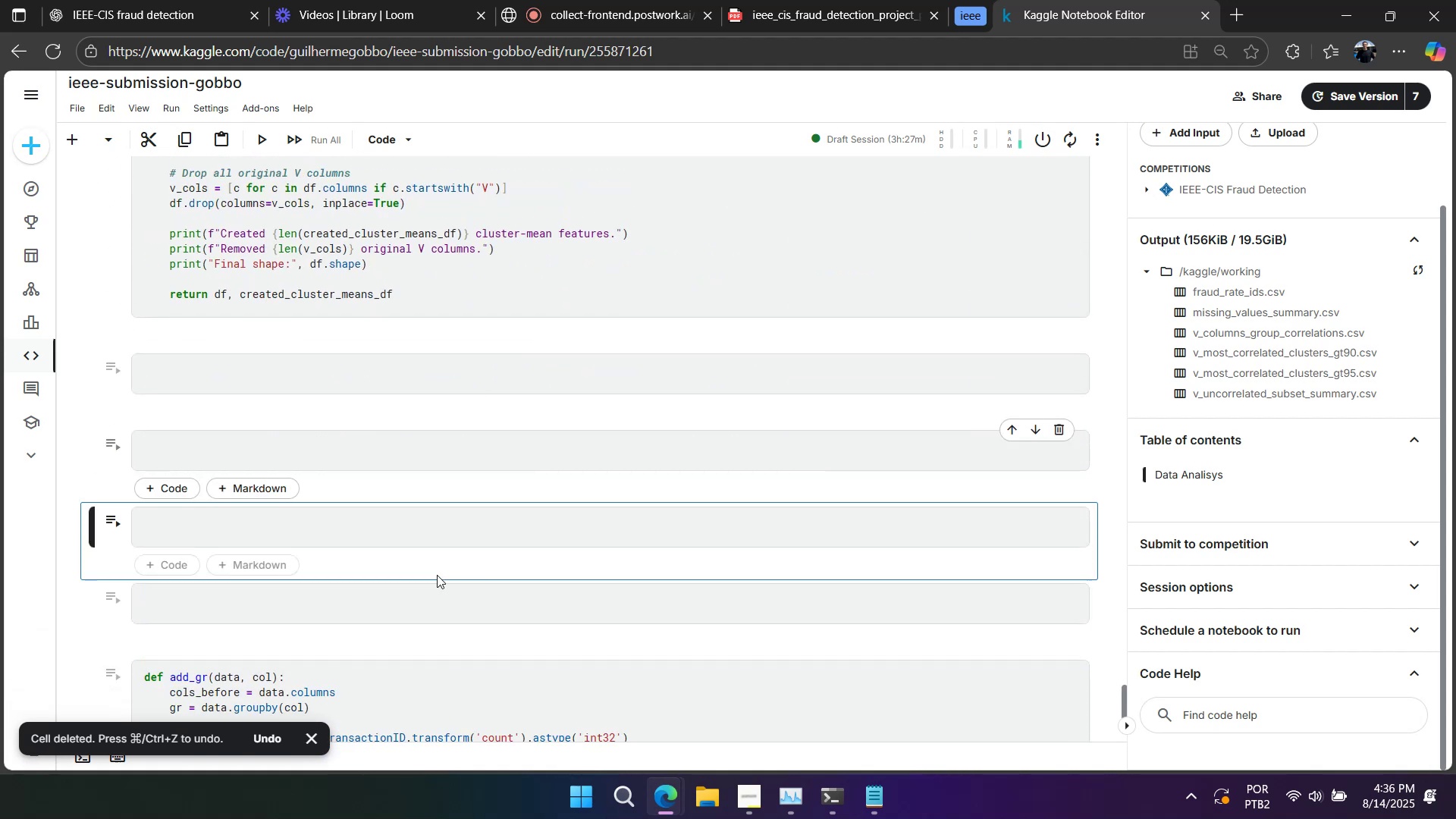 
scroll: coordinate [436, 572], scroll_direction: down, amount: 8.0
 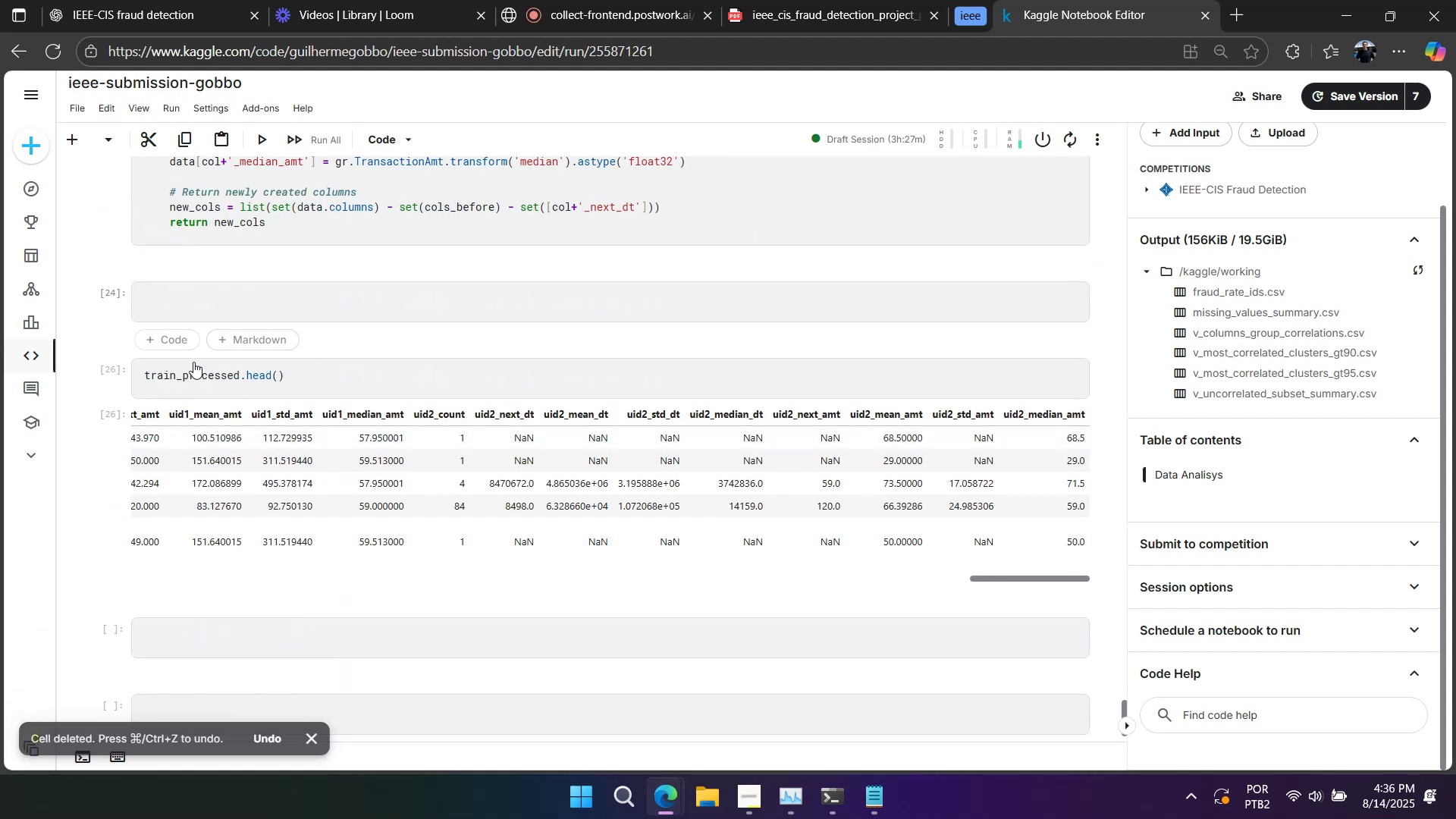 
left_click([175, 392])
 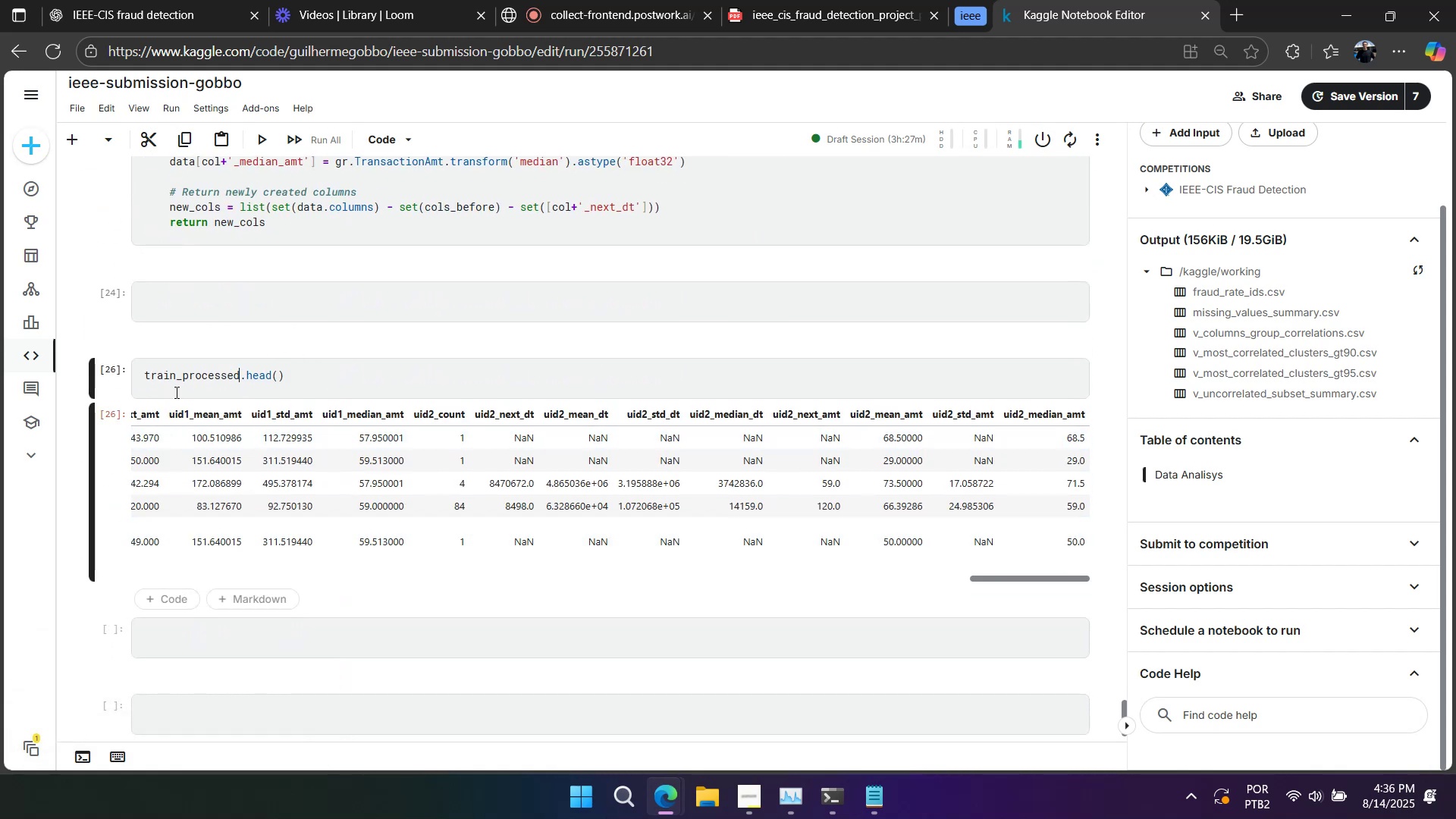 
key(Control+A)
 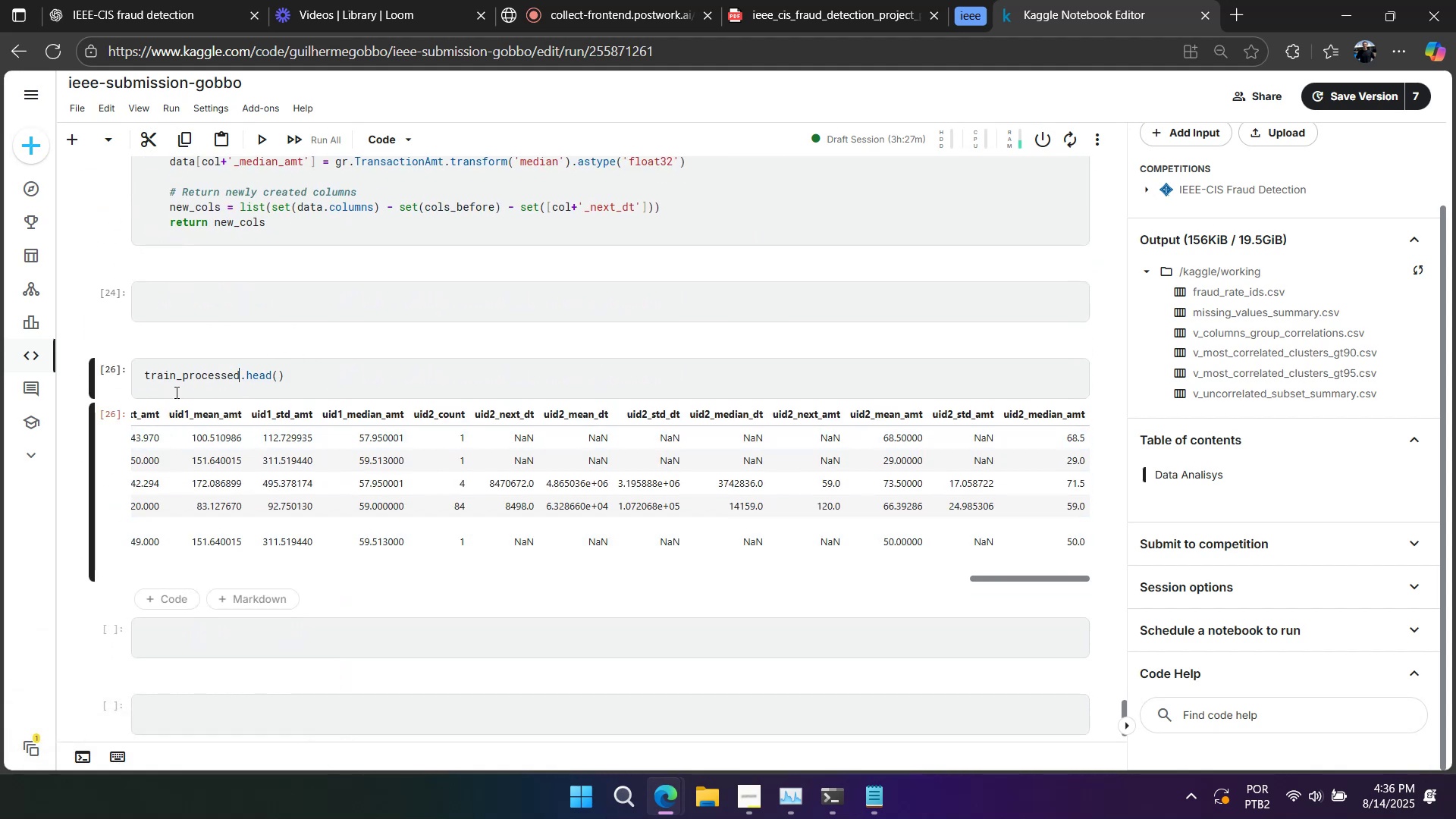 
key(Control+V)
 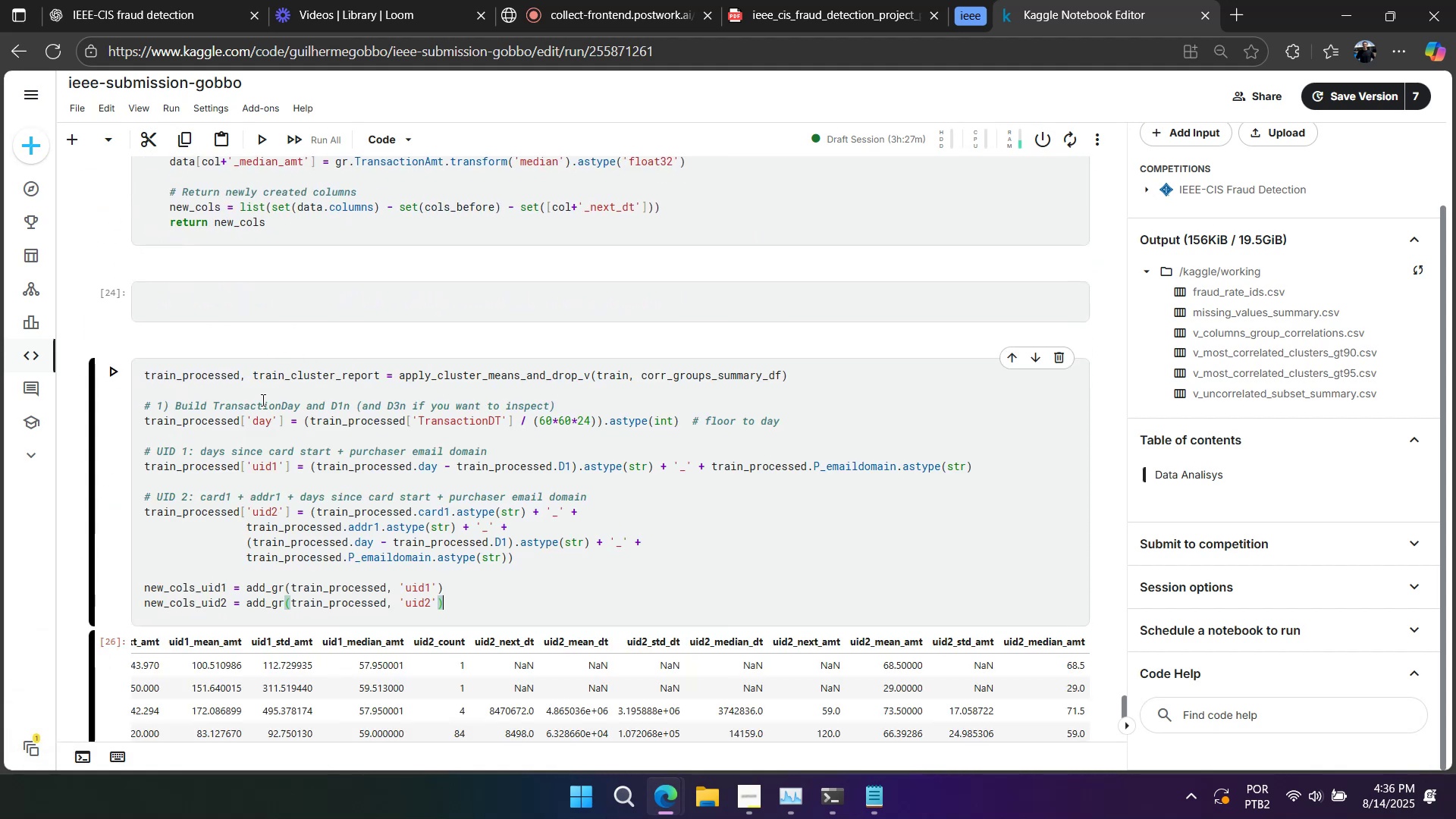 
scroll: coordinate [298, 410], scroll_direction: down, amount: 2.0
 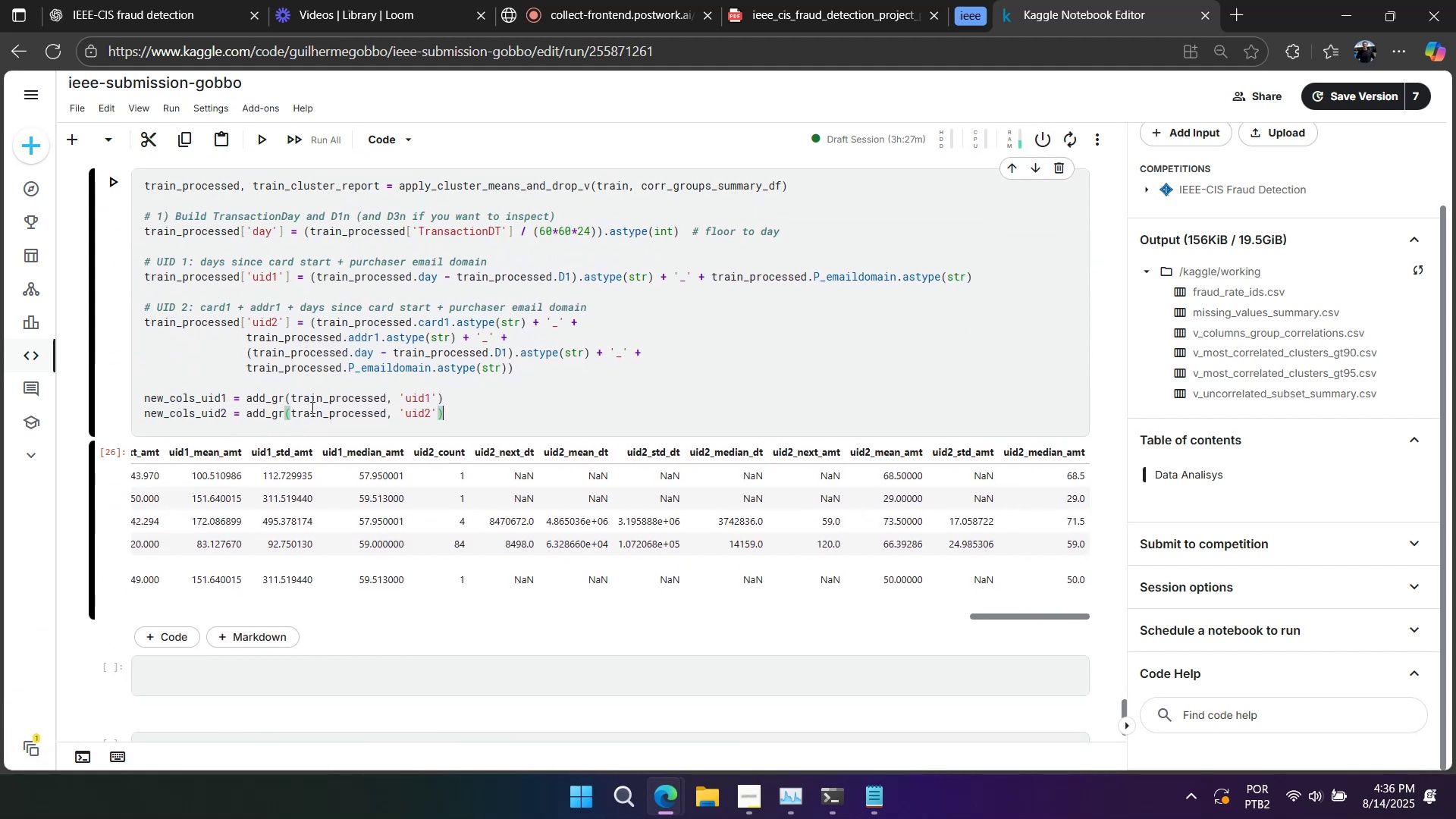 
scroll: coordinate [300, 397], scroll_direction: up, amount: 2.0
 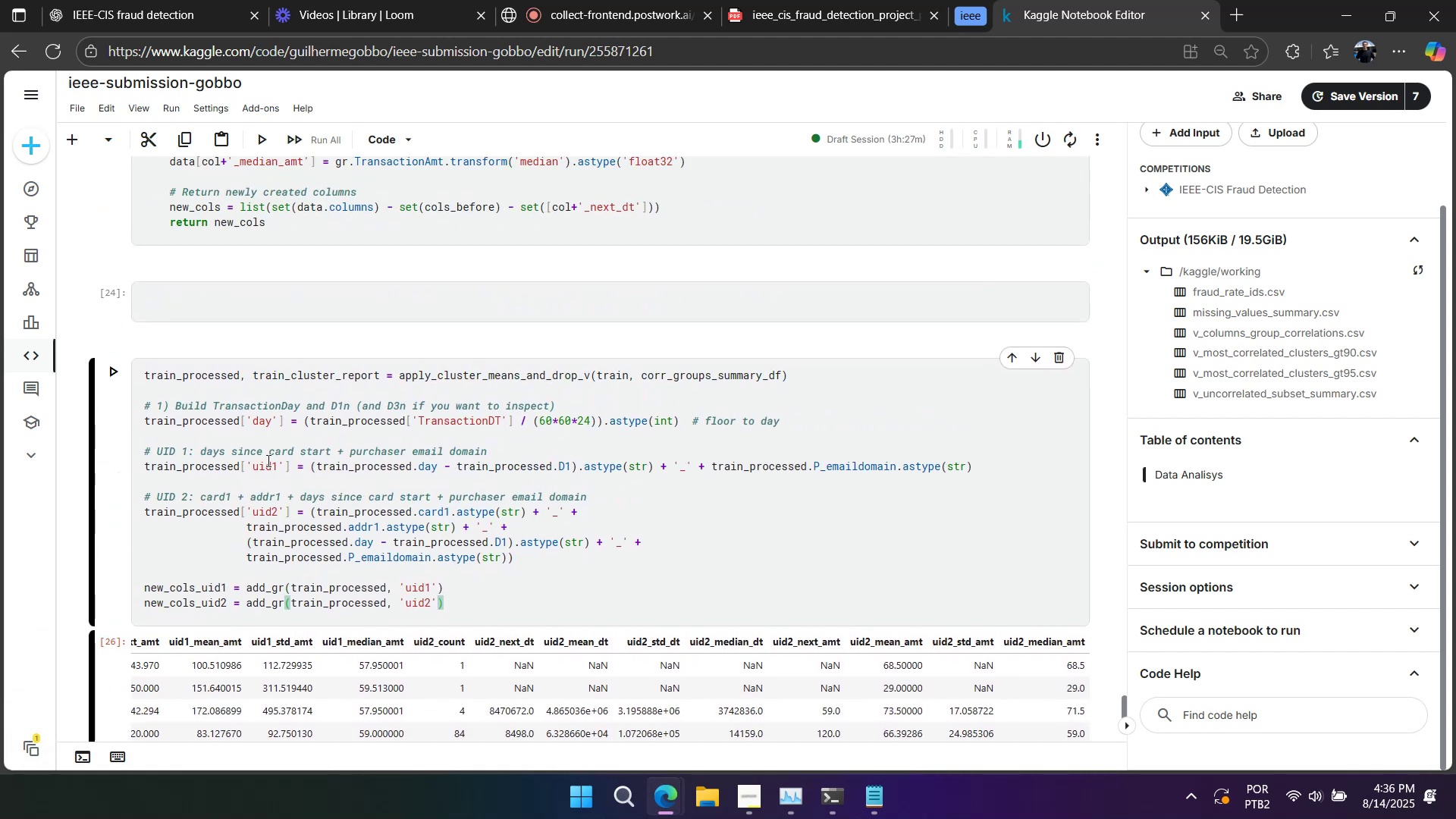 
key(Control+ControlLeft)
 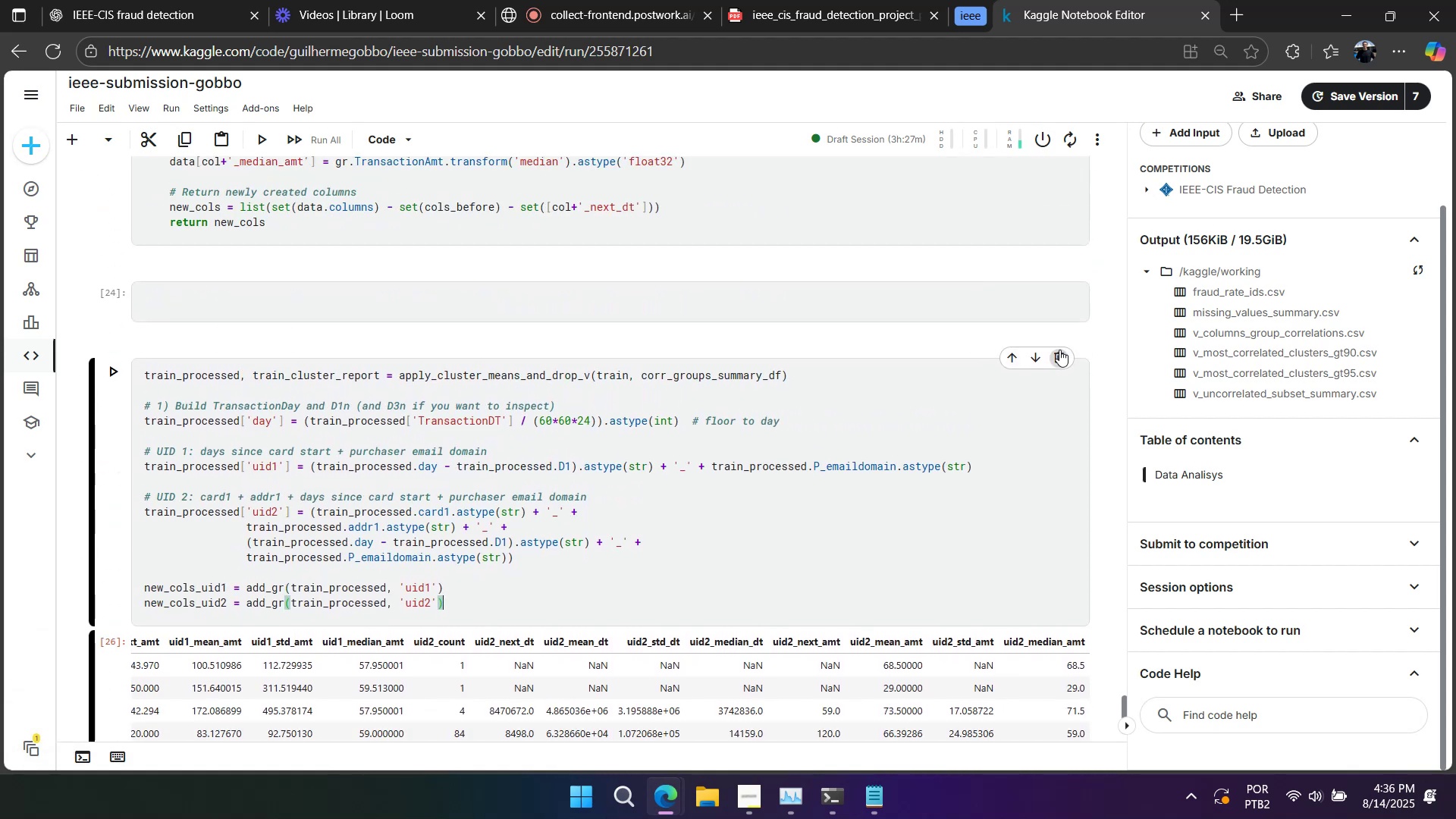 
left_click([942, 419])
 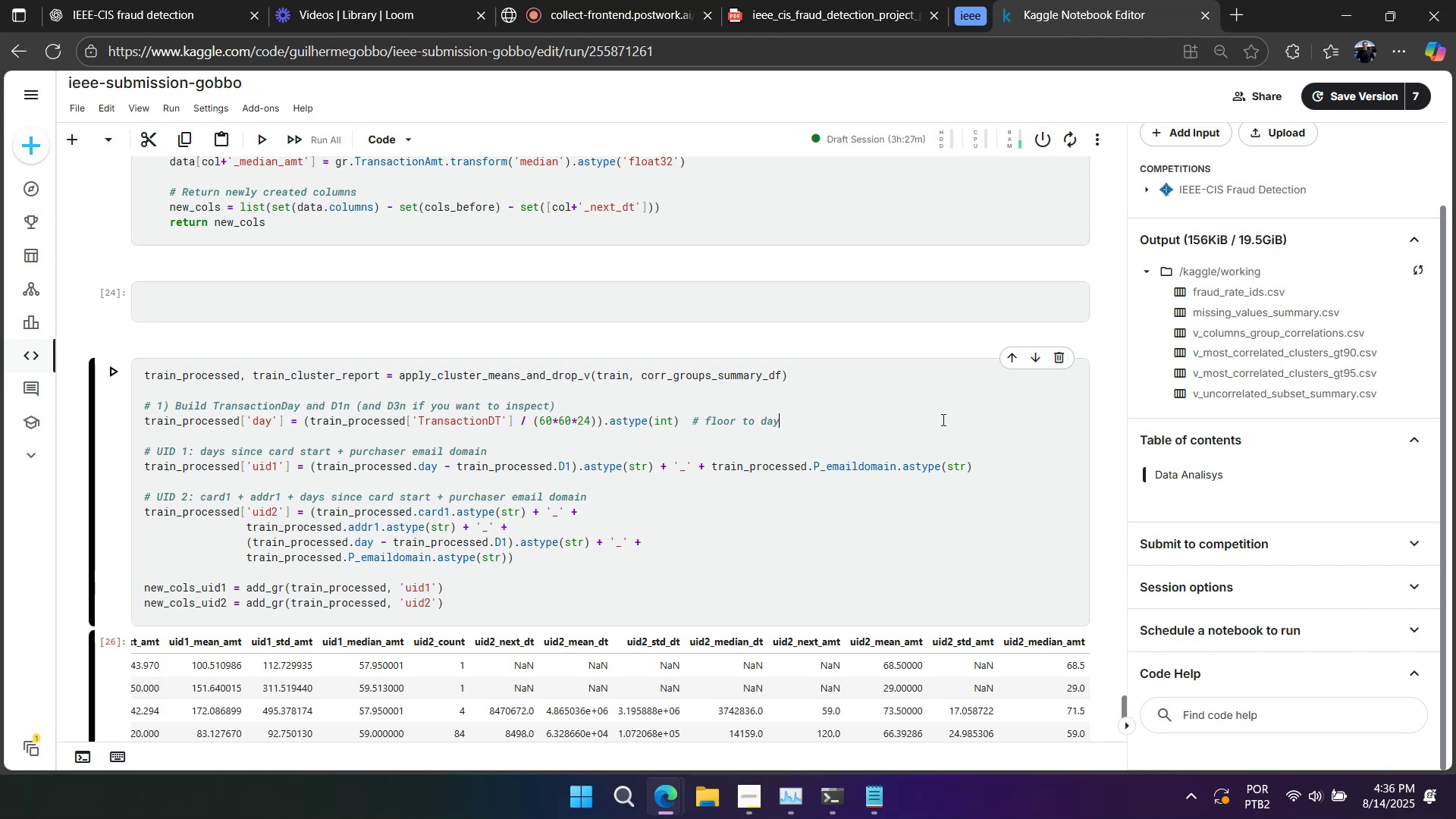 
key(Control+A)
 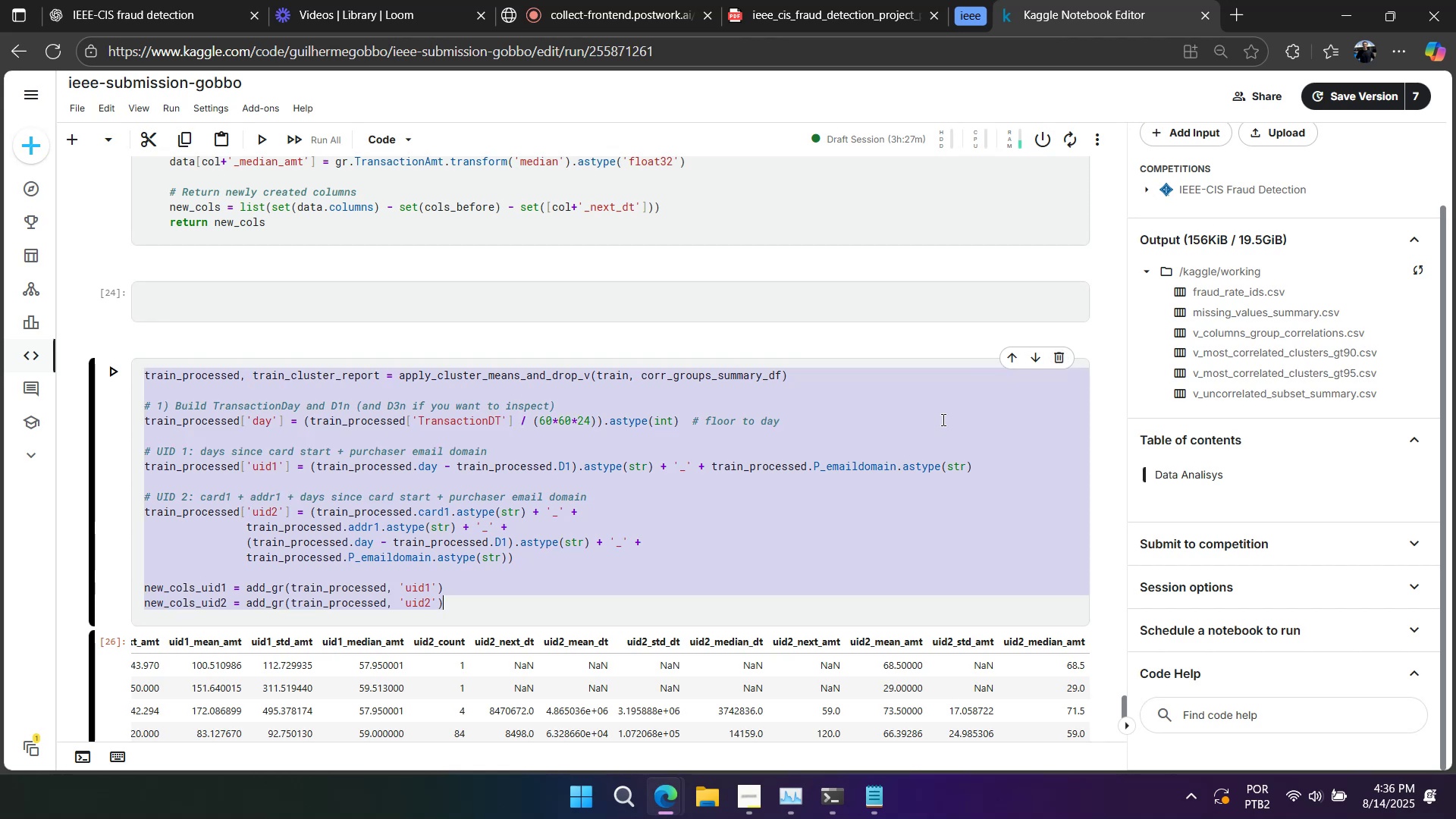 
key(Control+C)
 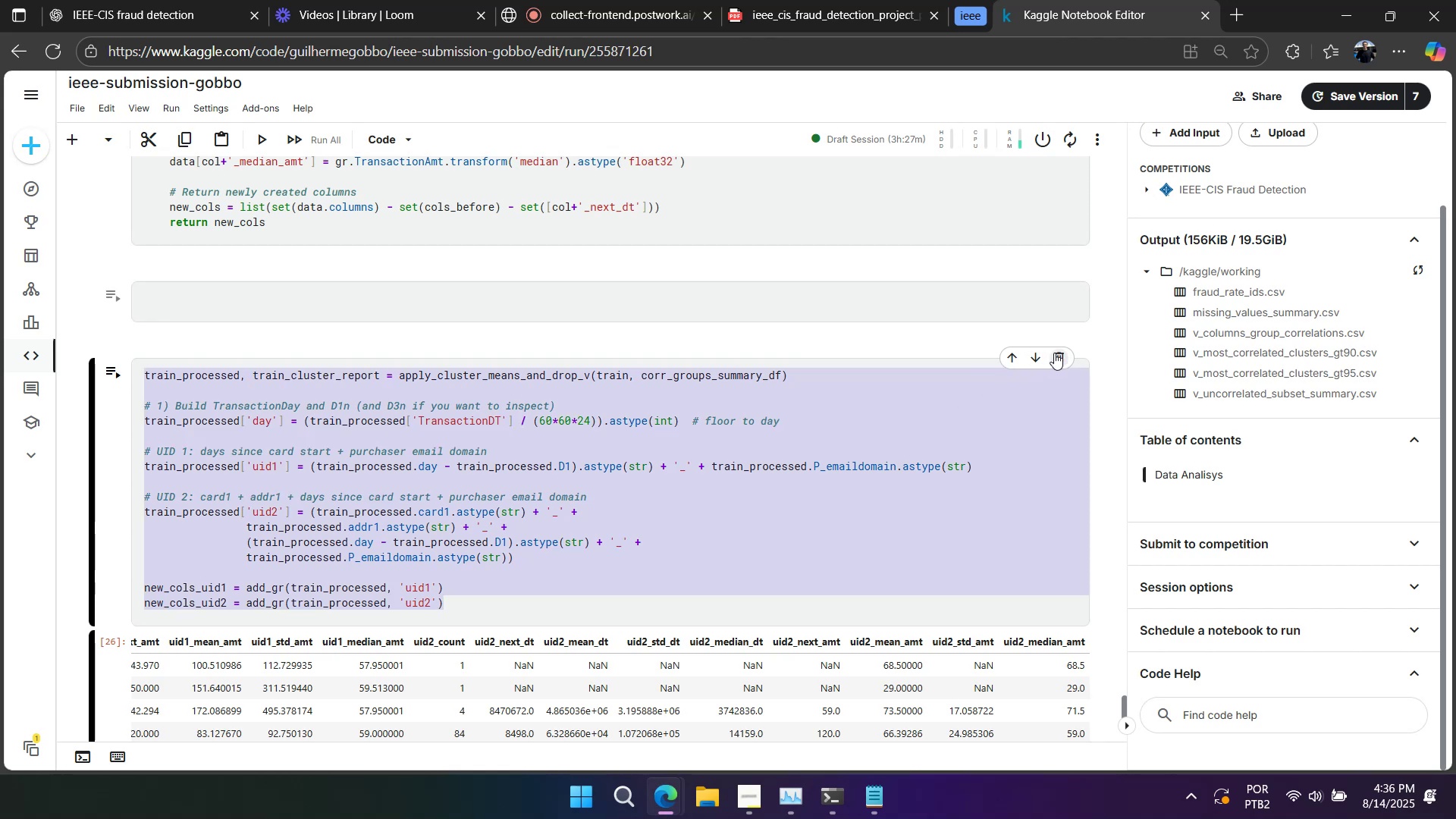 
left_click([1054, 353])
 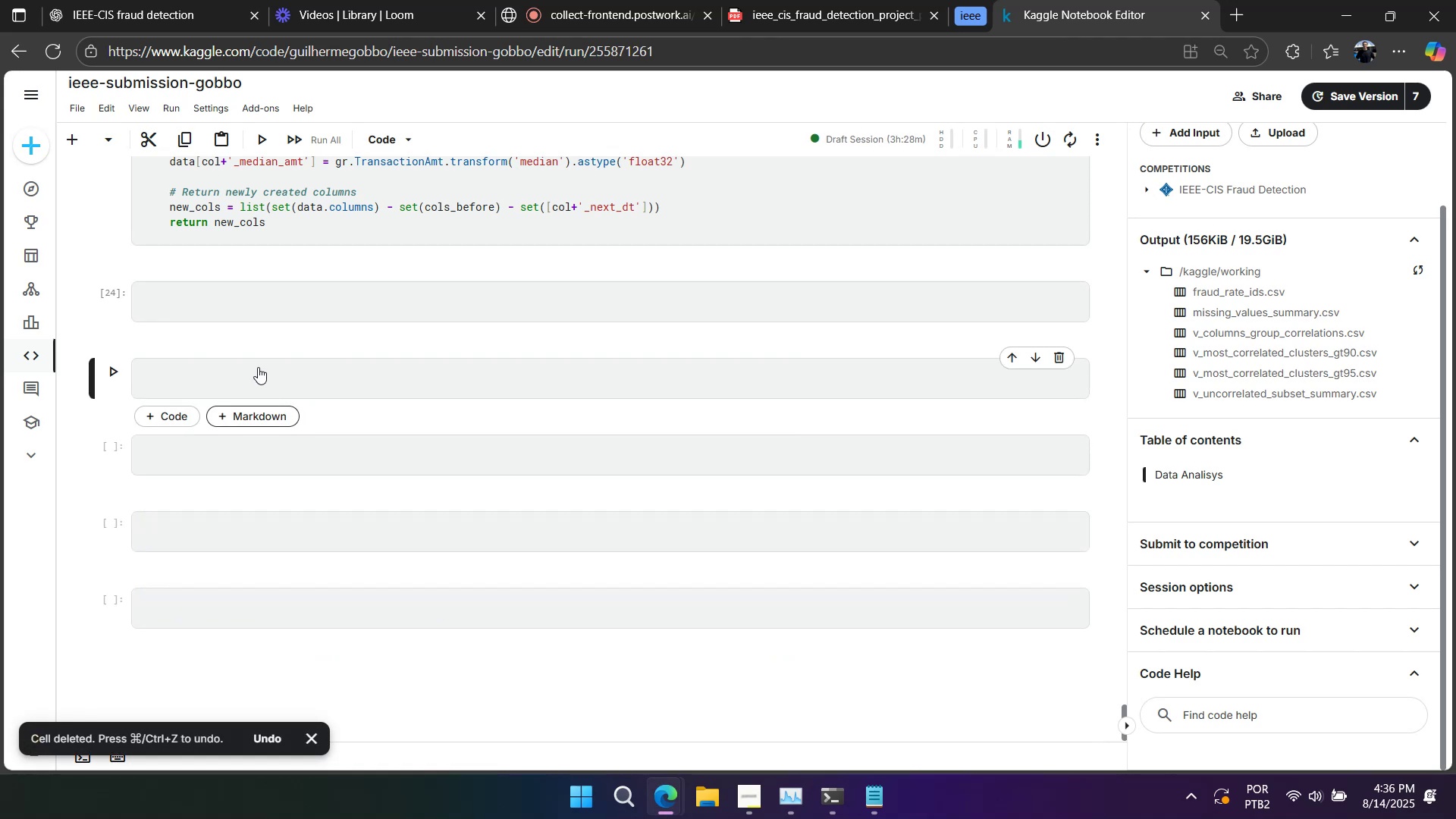 
double_click([256, 375])
 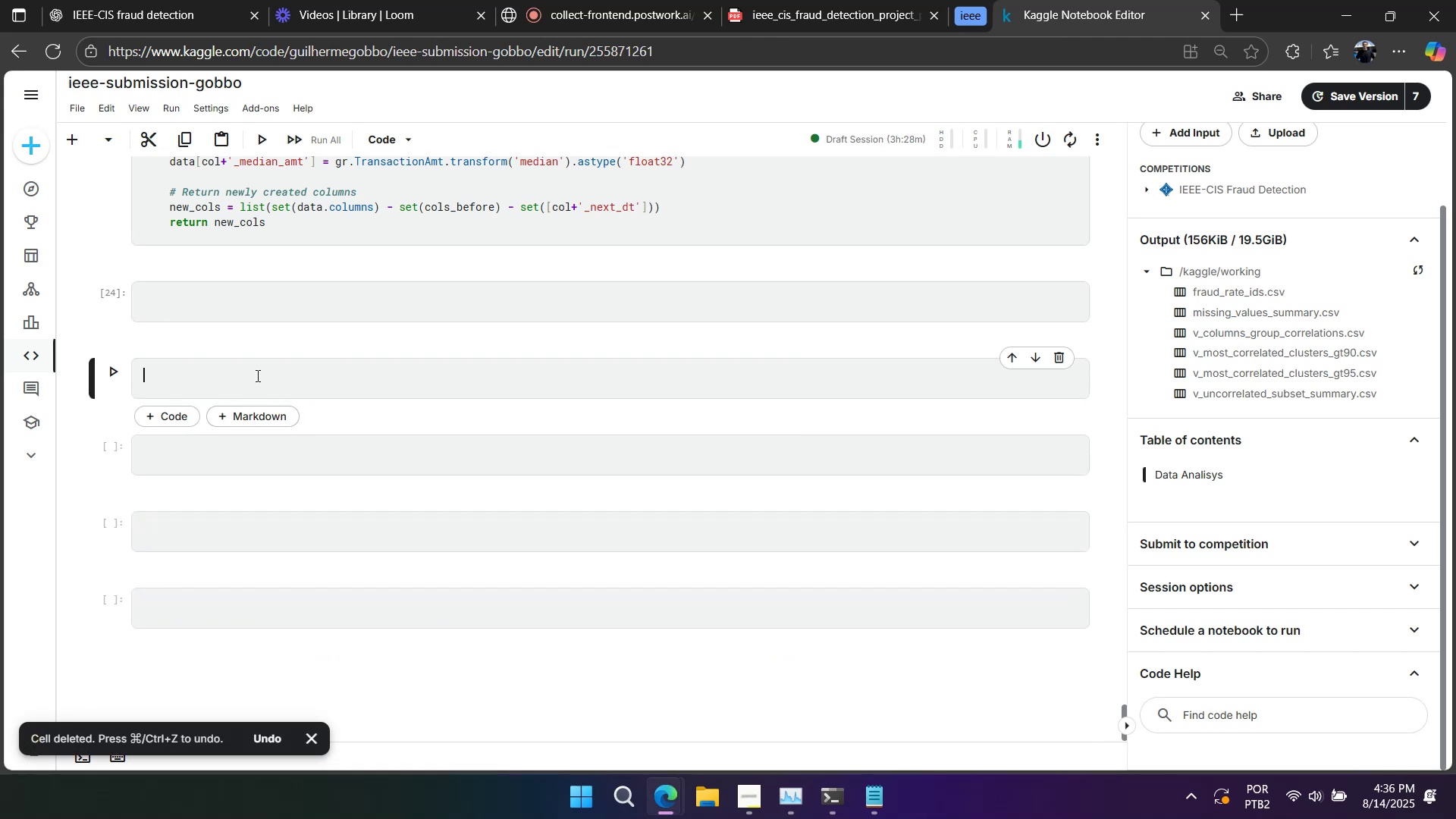 
key(Control+V)
 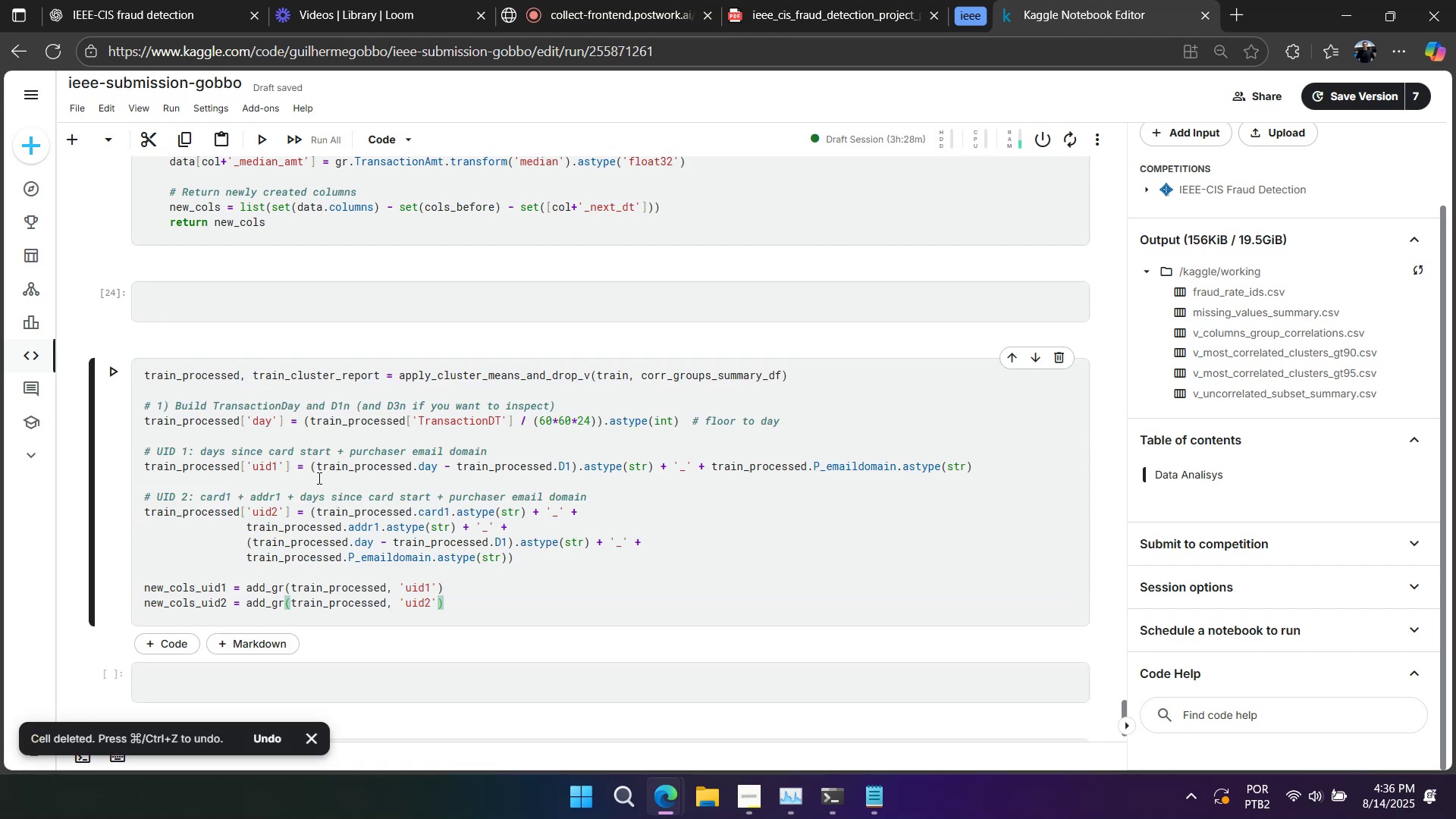 
left_click([318, 479])
 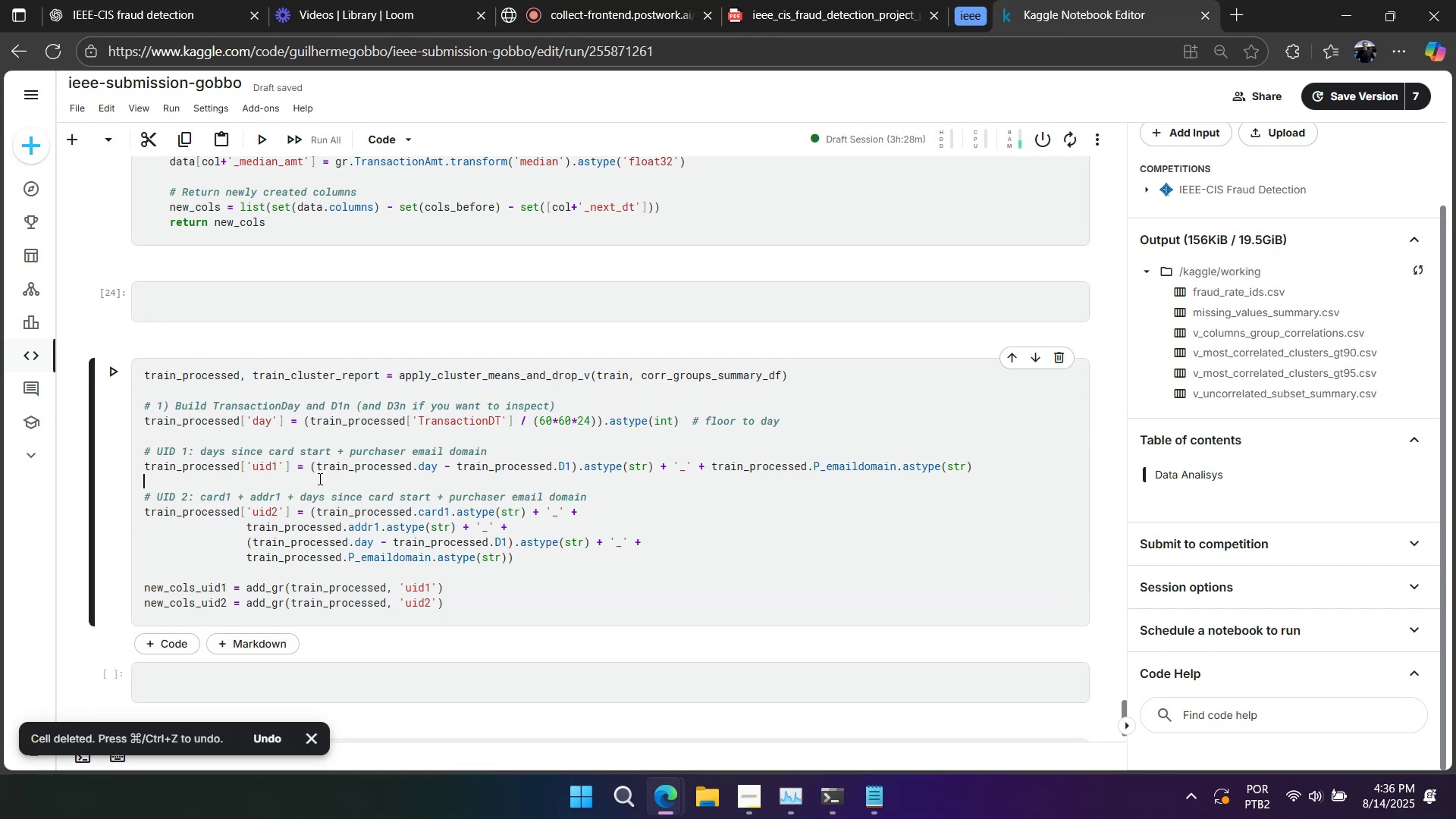 
scroll: coordinate [318, 479], scroll_direction: down, amount: 3.0
 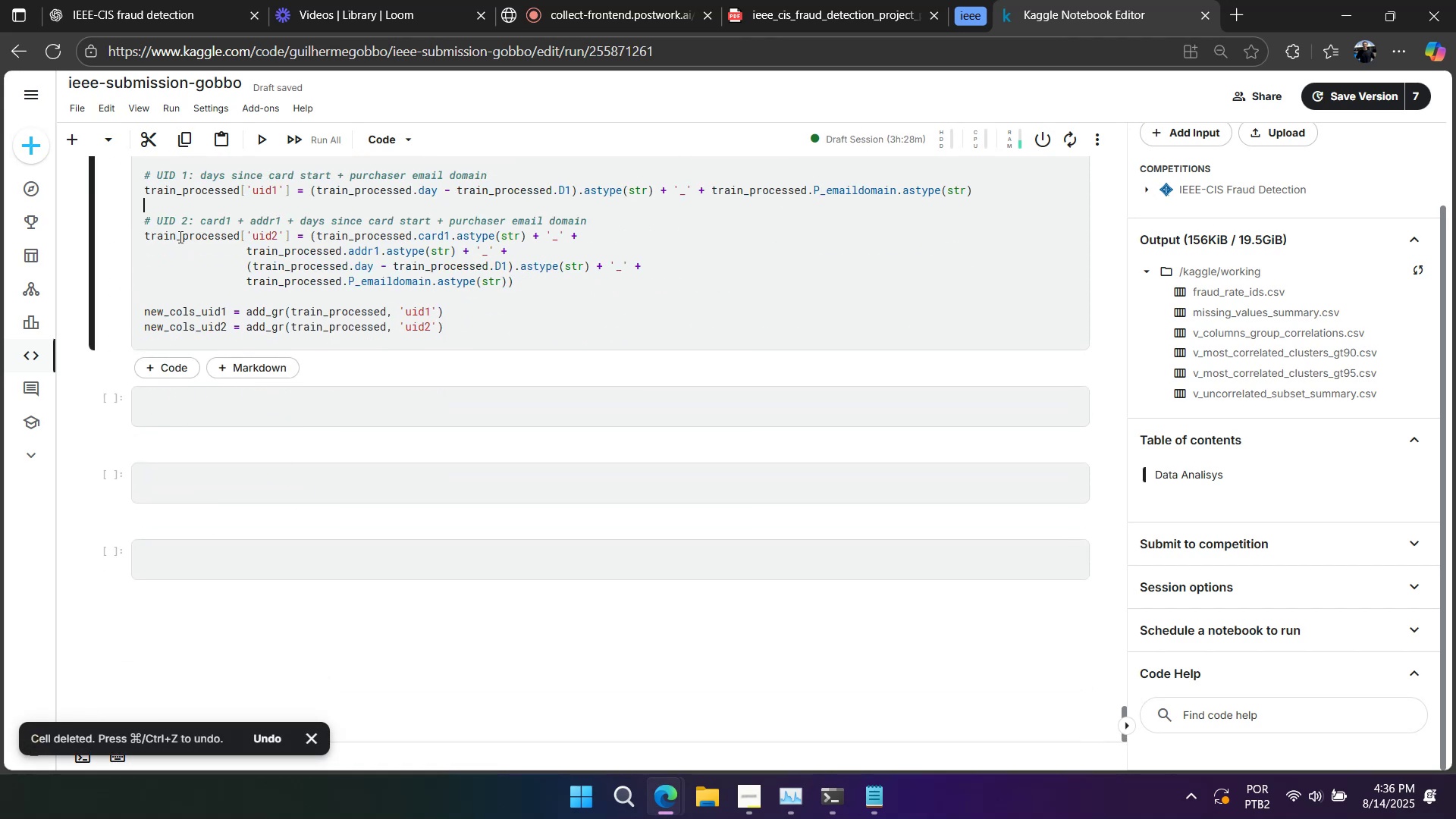 
double_click([179, 237])
 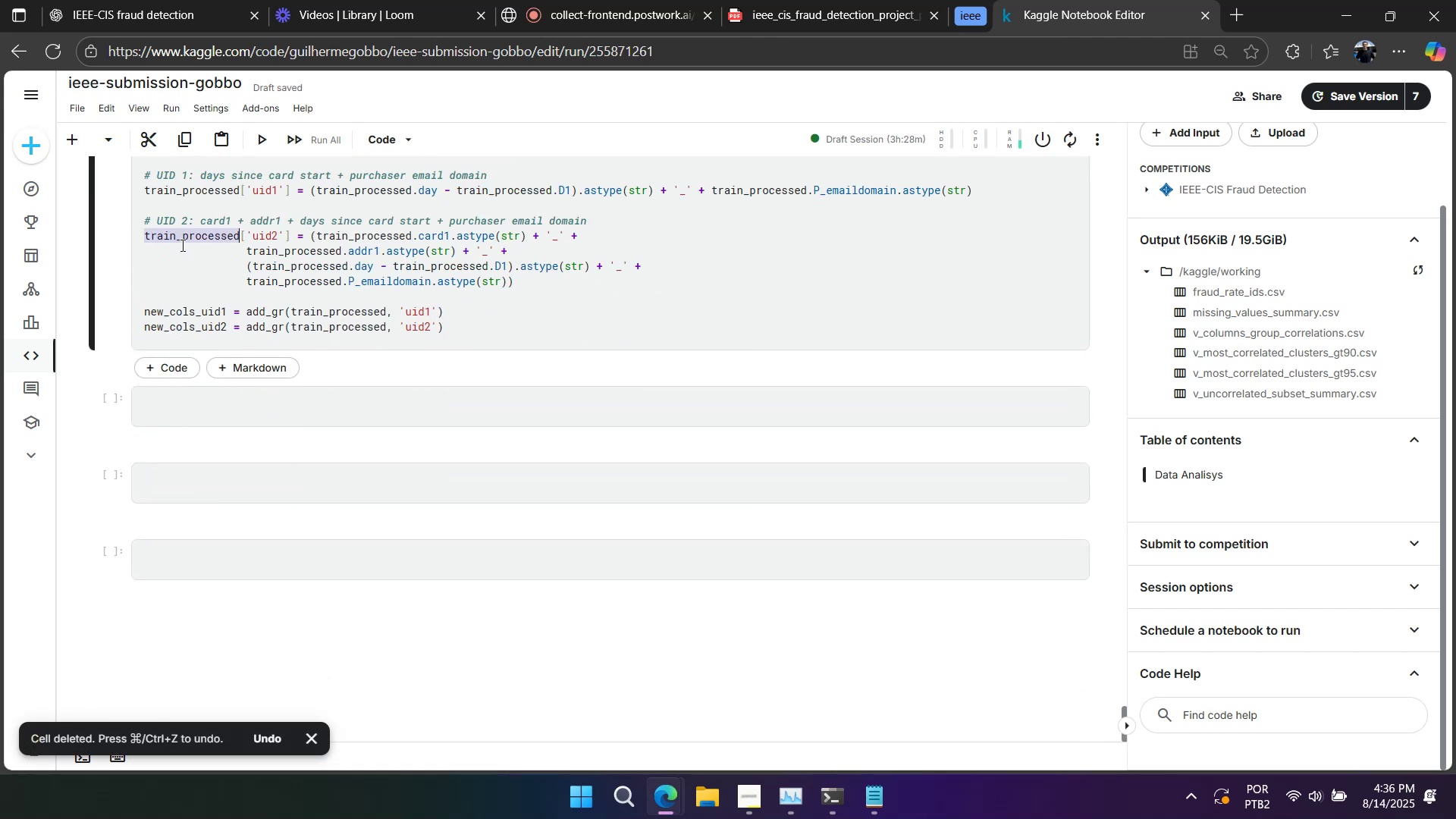 
key(Control+ControlLeft)
 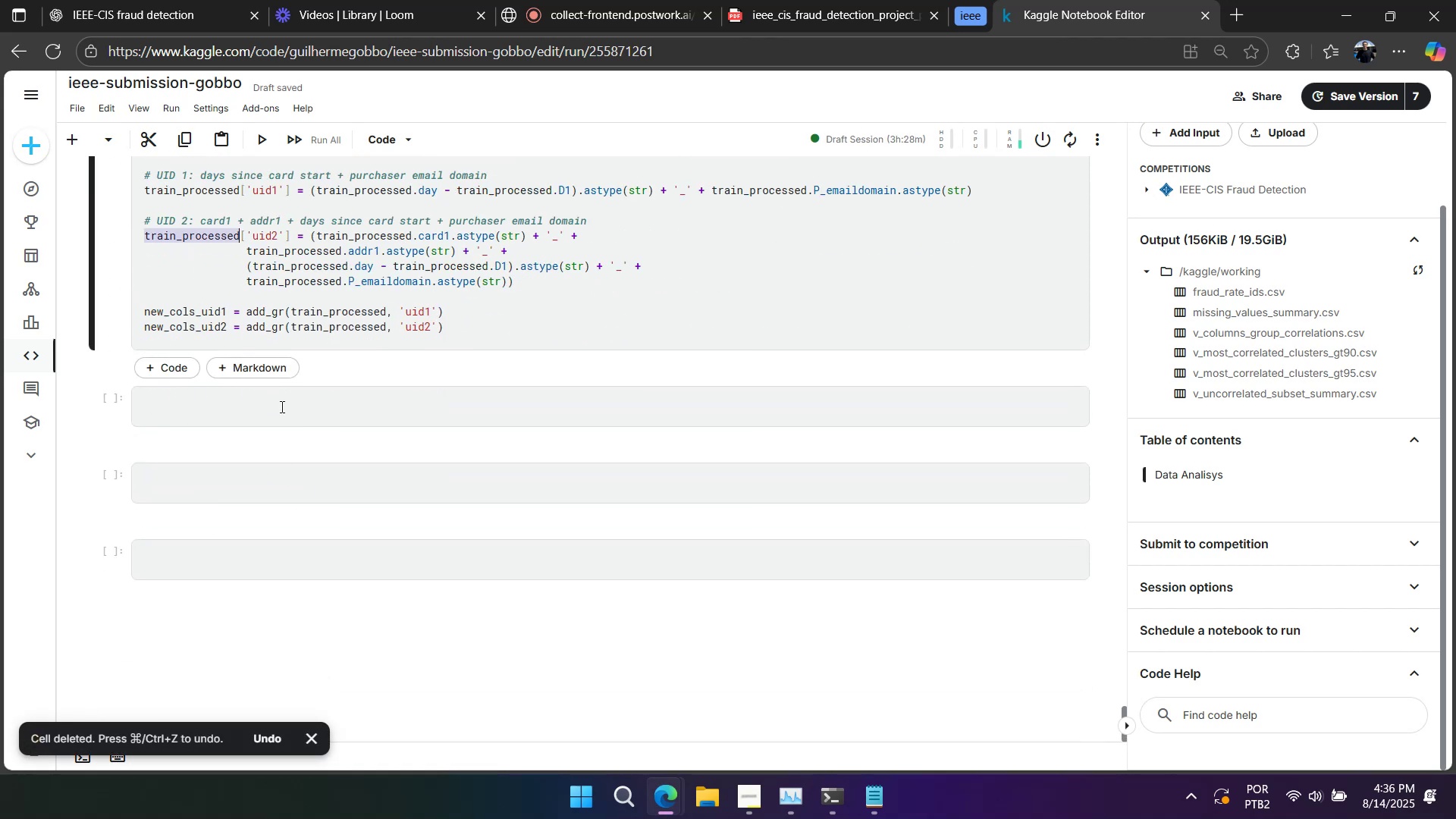 
key(Control+C)
 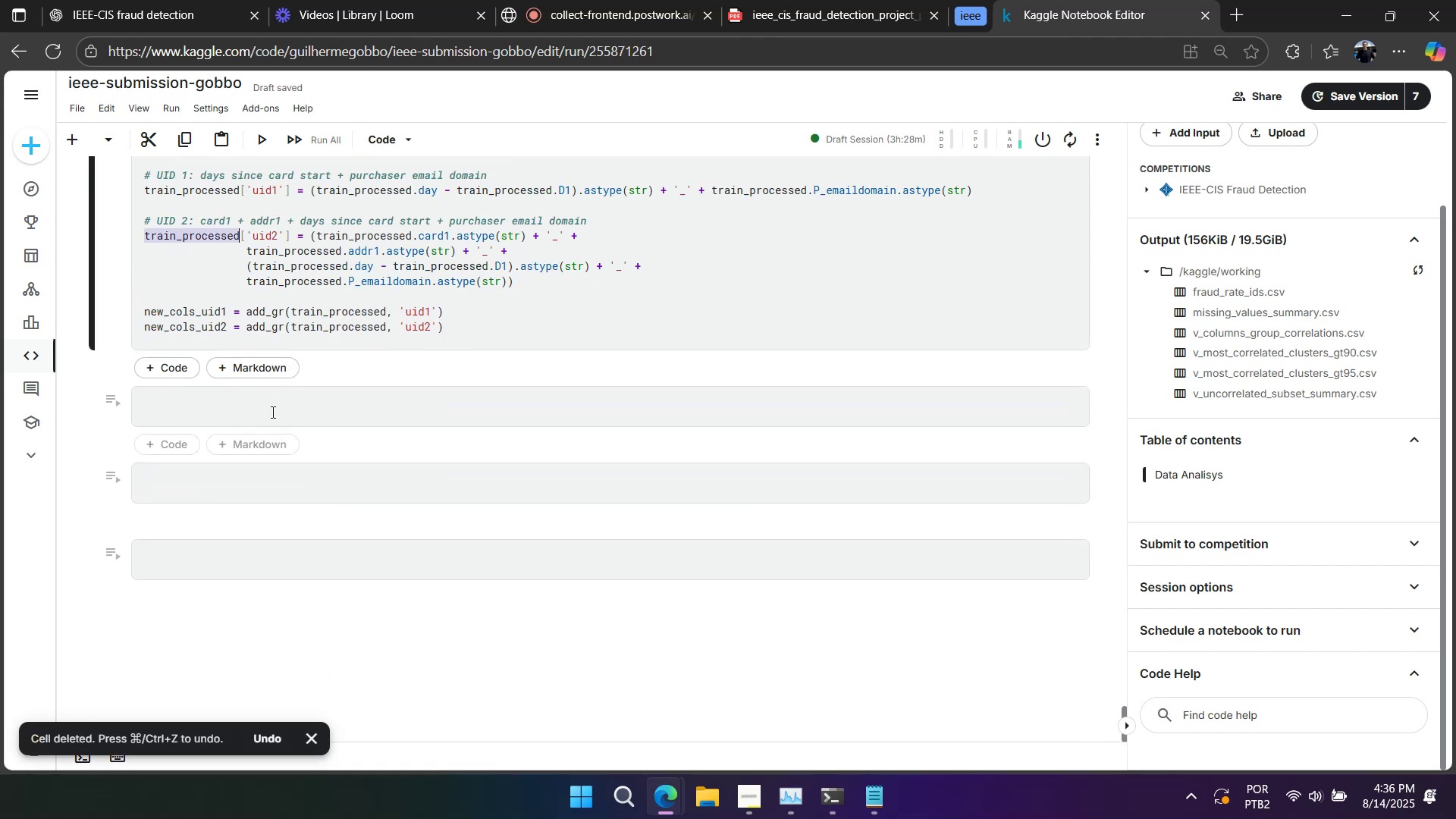 
left_click([271, 412])
 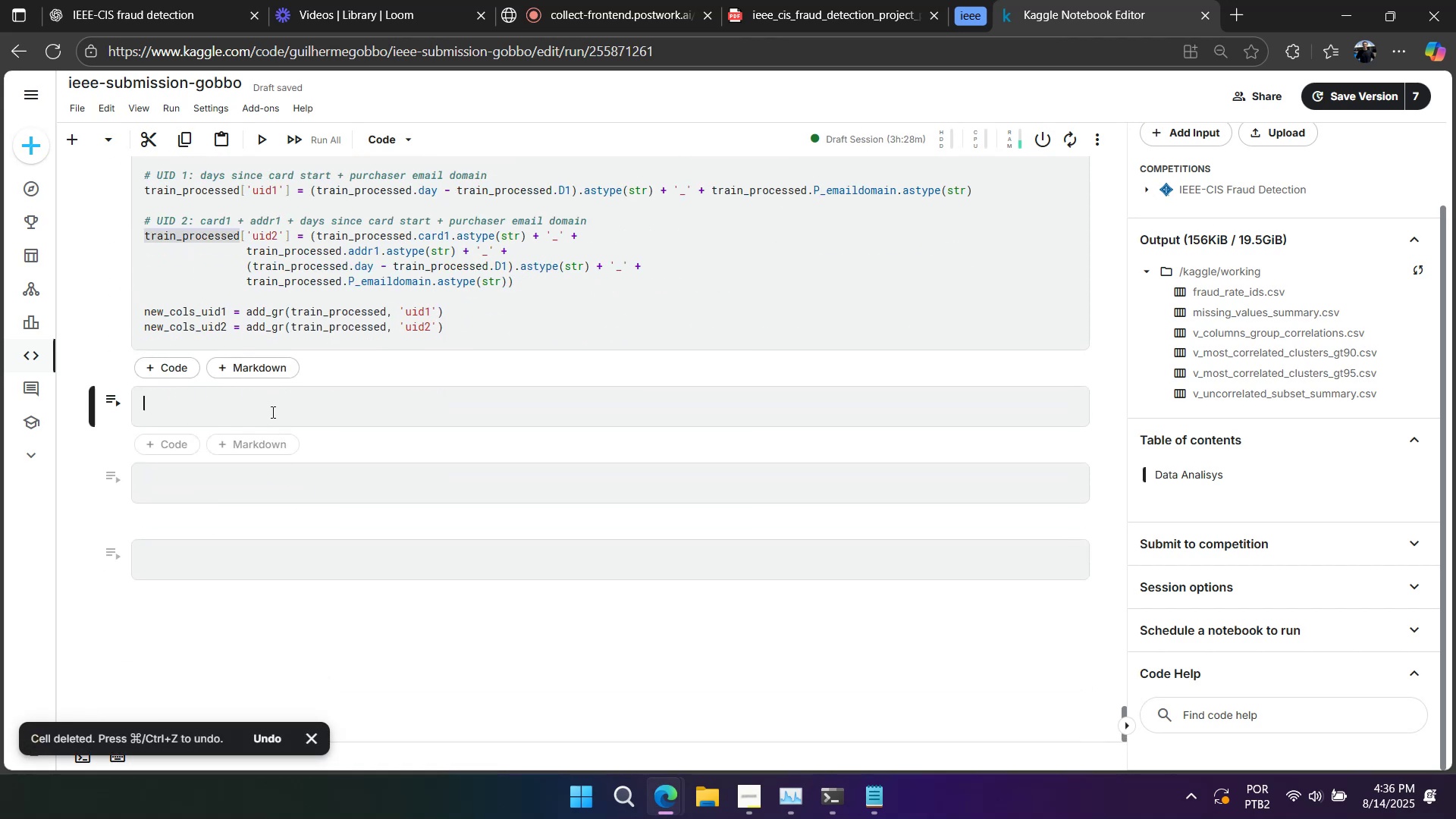 
key(Control+ControlLeft)
 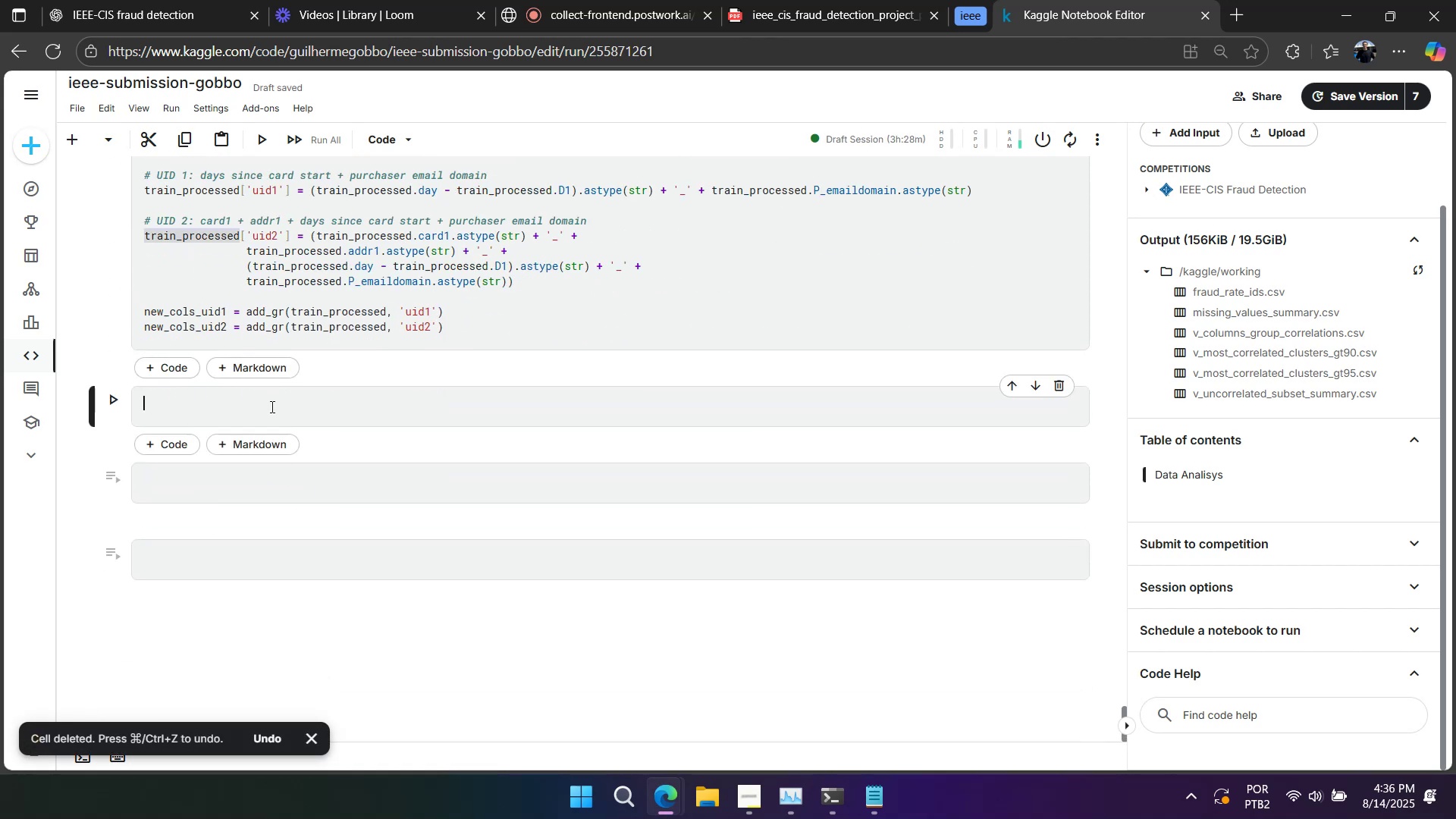 
key(Control+V)
 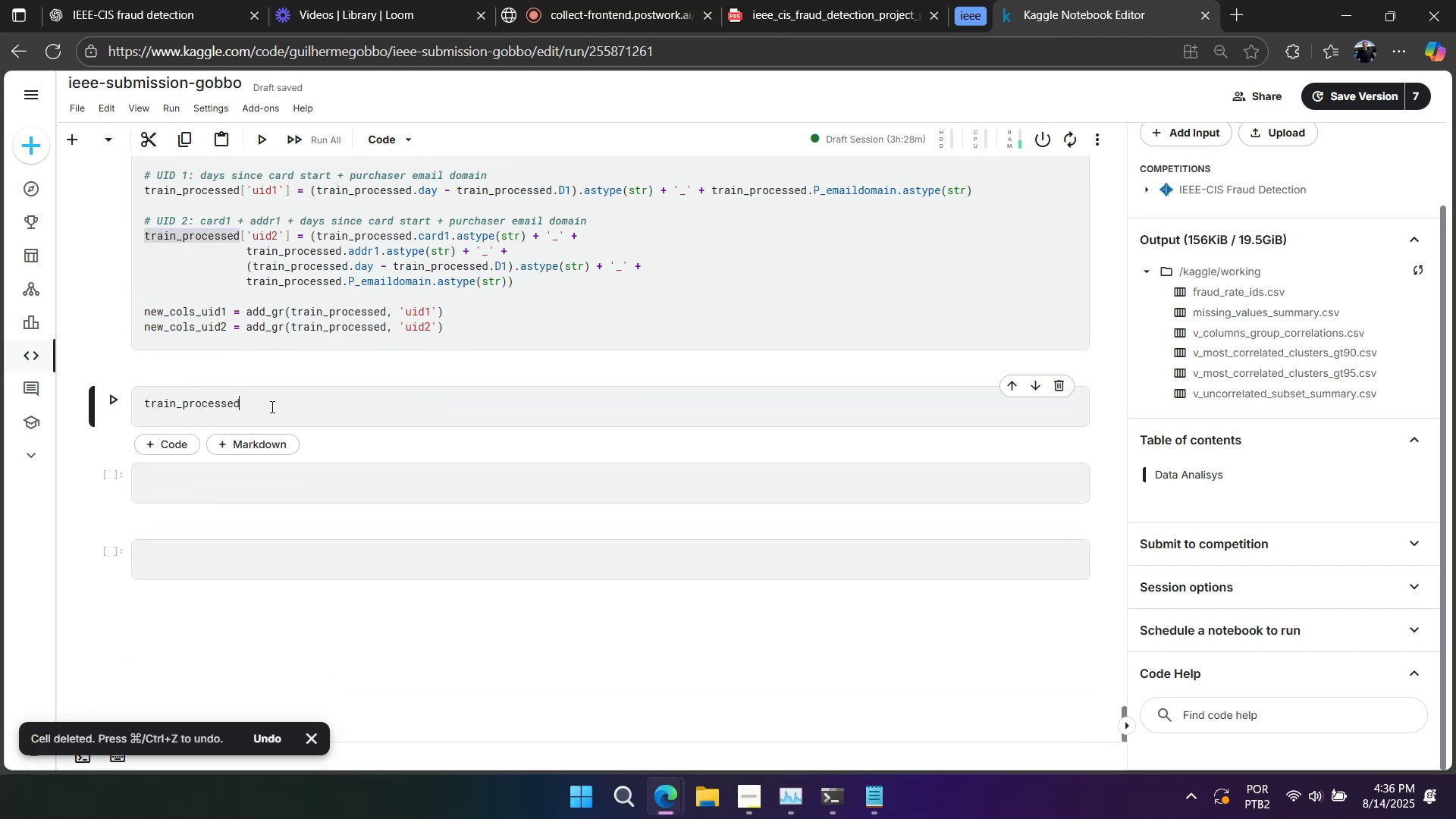 
key(Shift+Enter)
 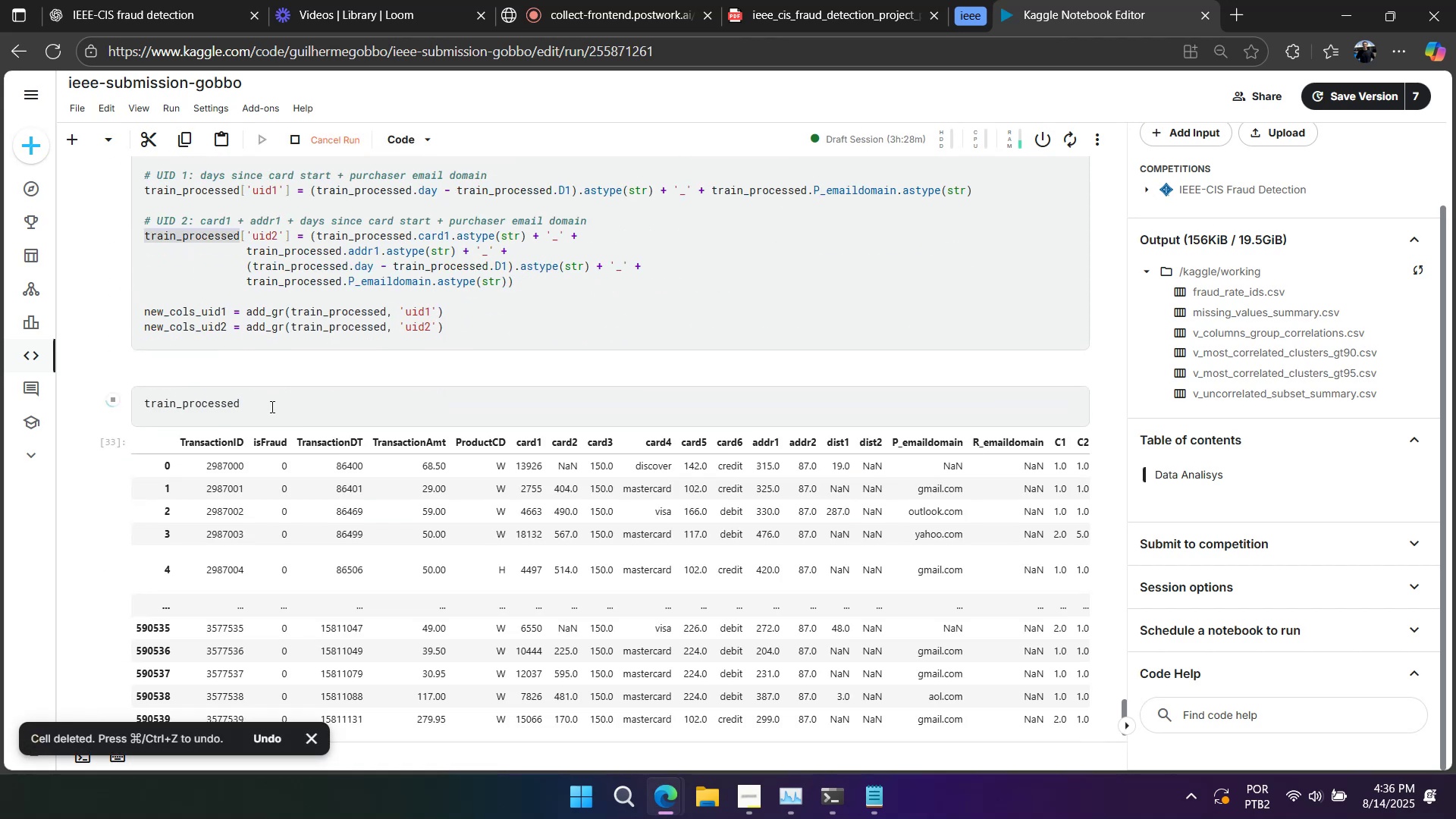 
scroll: coordinate [278, 417], scroll_direction: down, amount: 3.0
 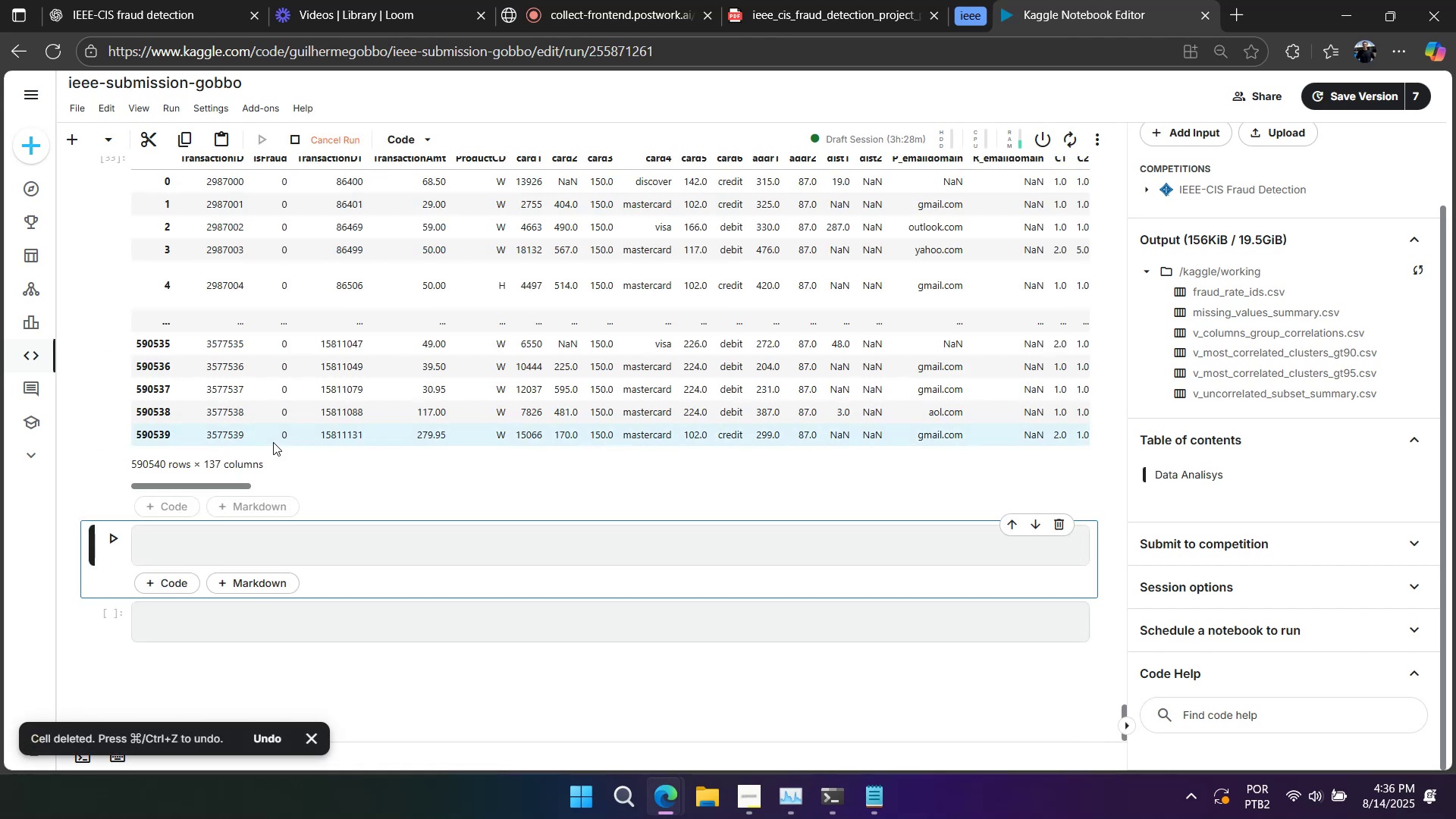 
scroll: coordinate [236, 481], scroll_direction: up, amount: 1.0
 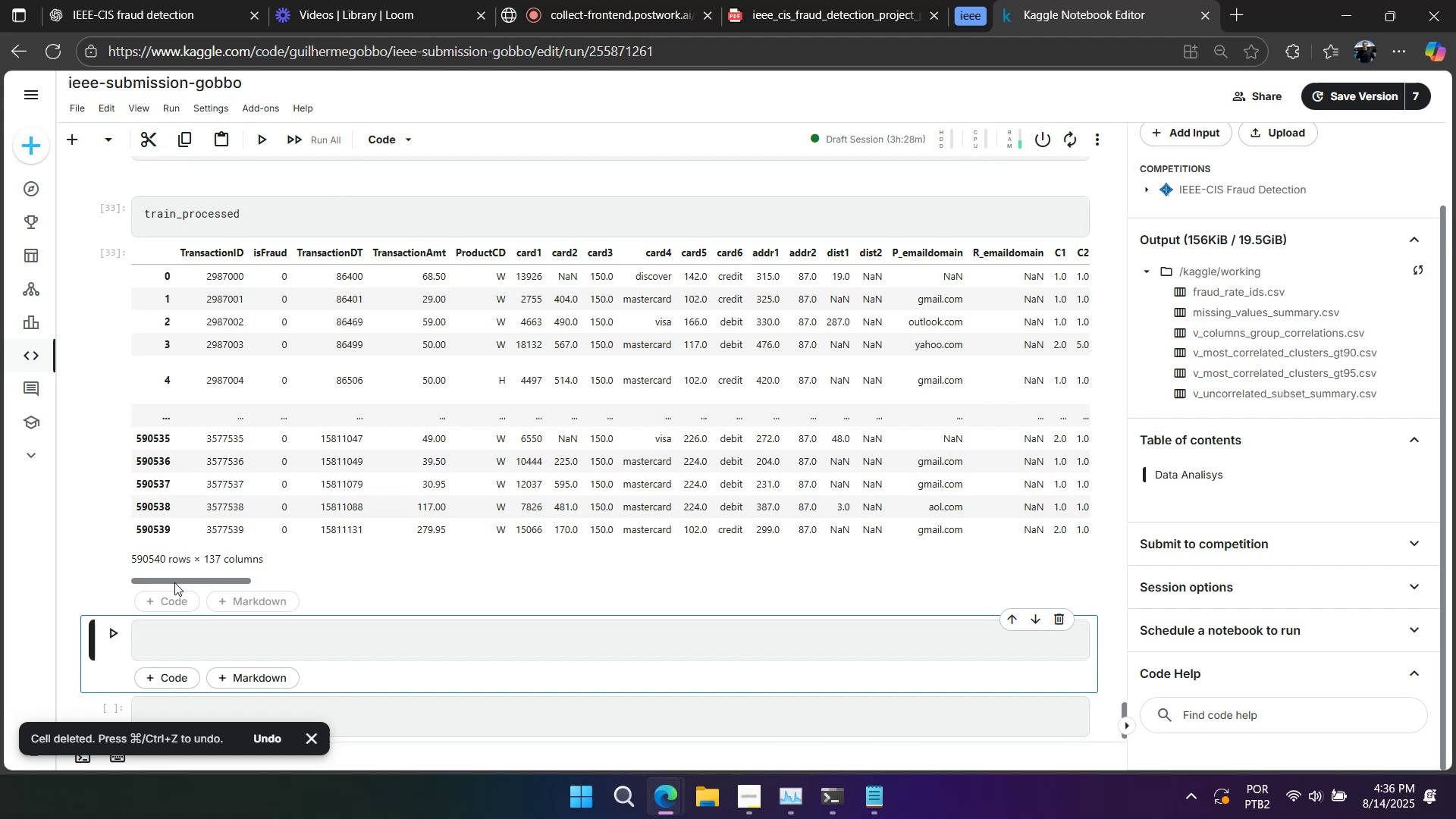 
left_click_drag(start_coordinate=[177, 582], to_coordinate=[1087, 553])
 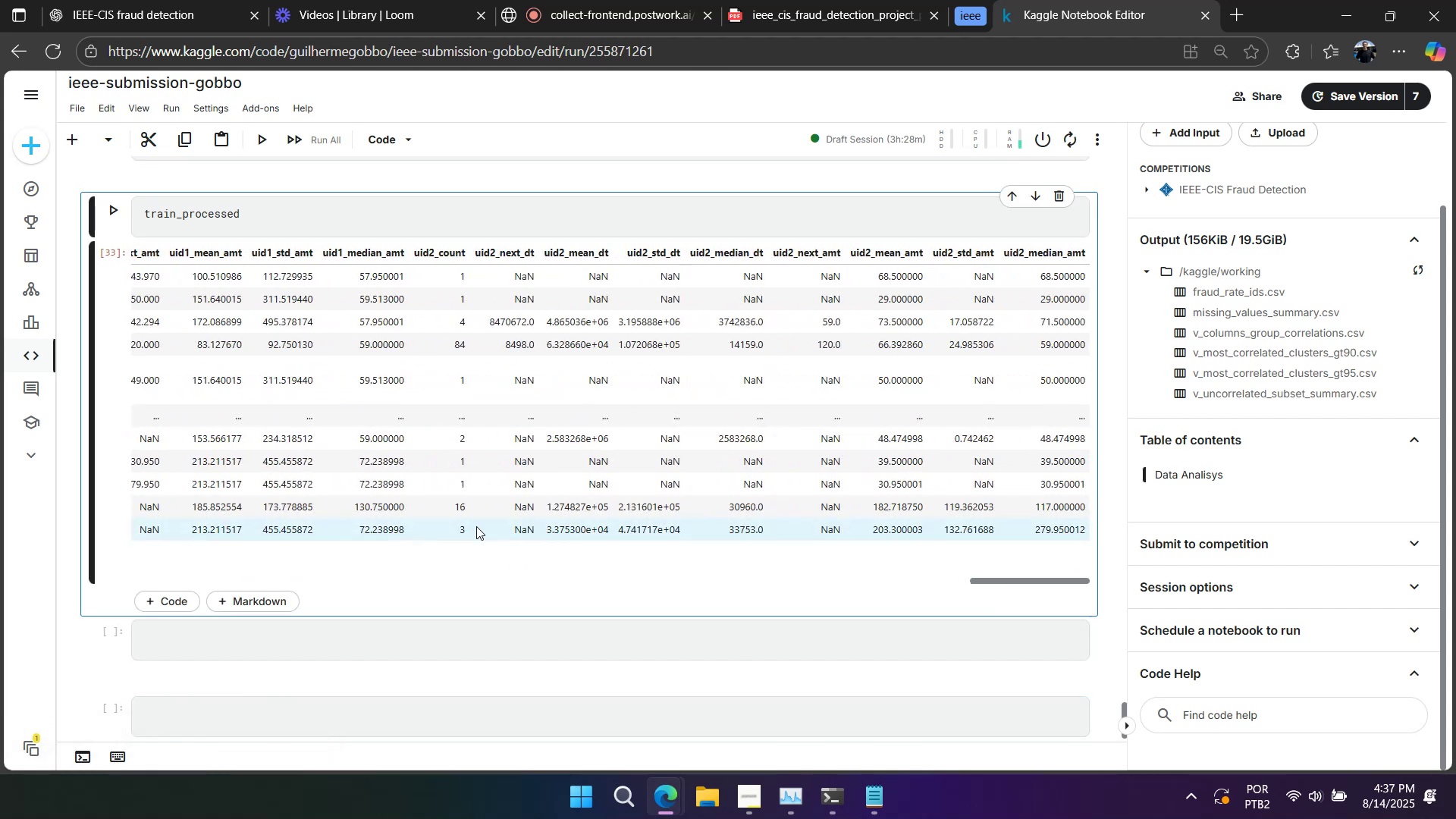 
scroll: coordinate [472, 528], scroll_direction: up, amount: 2.0
 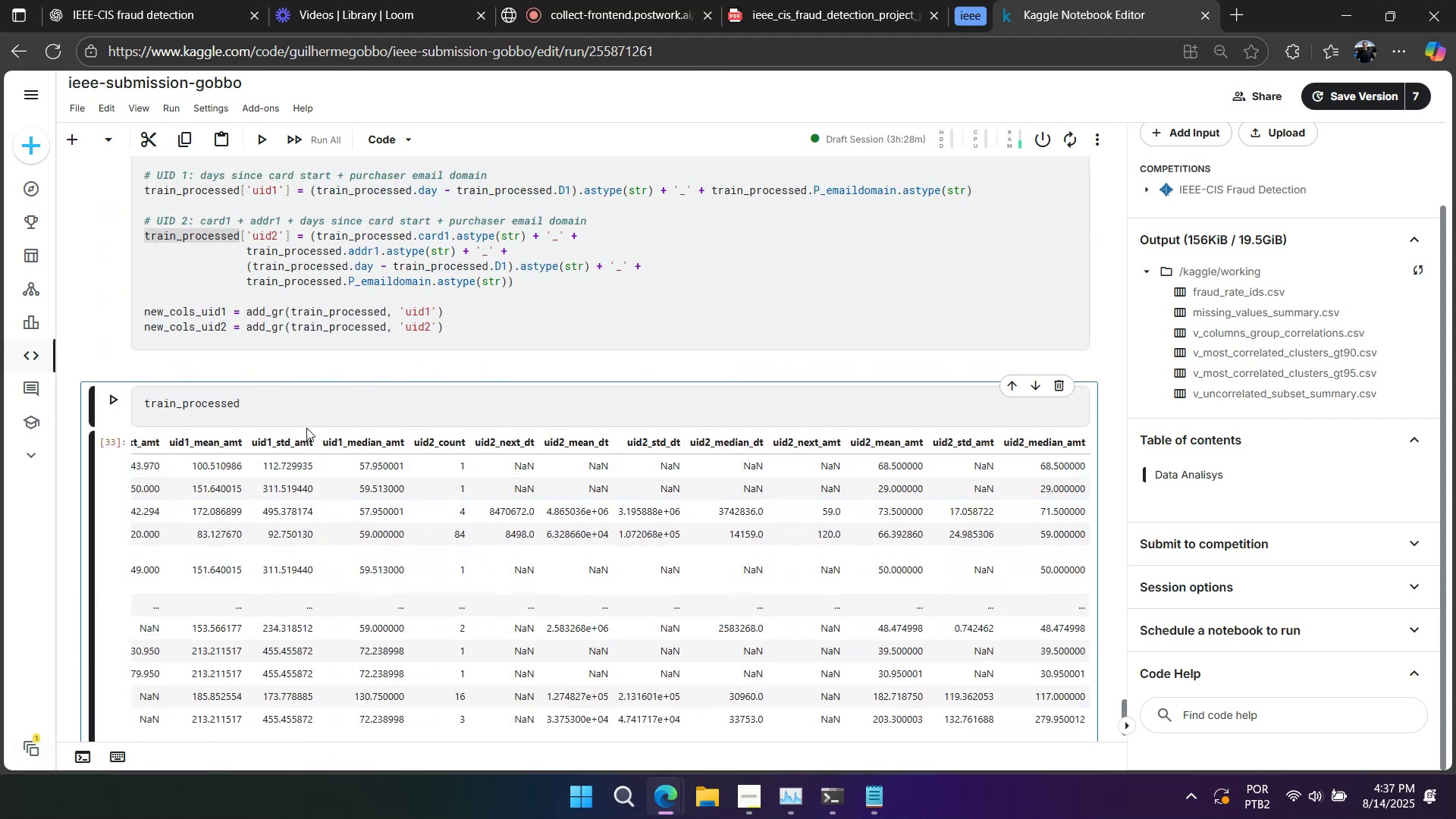 
left_click([304, 419])
 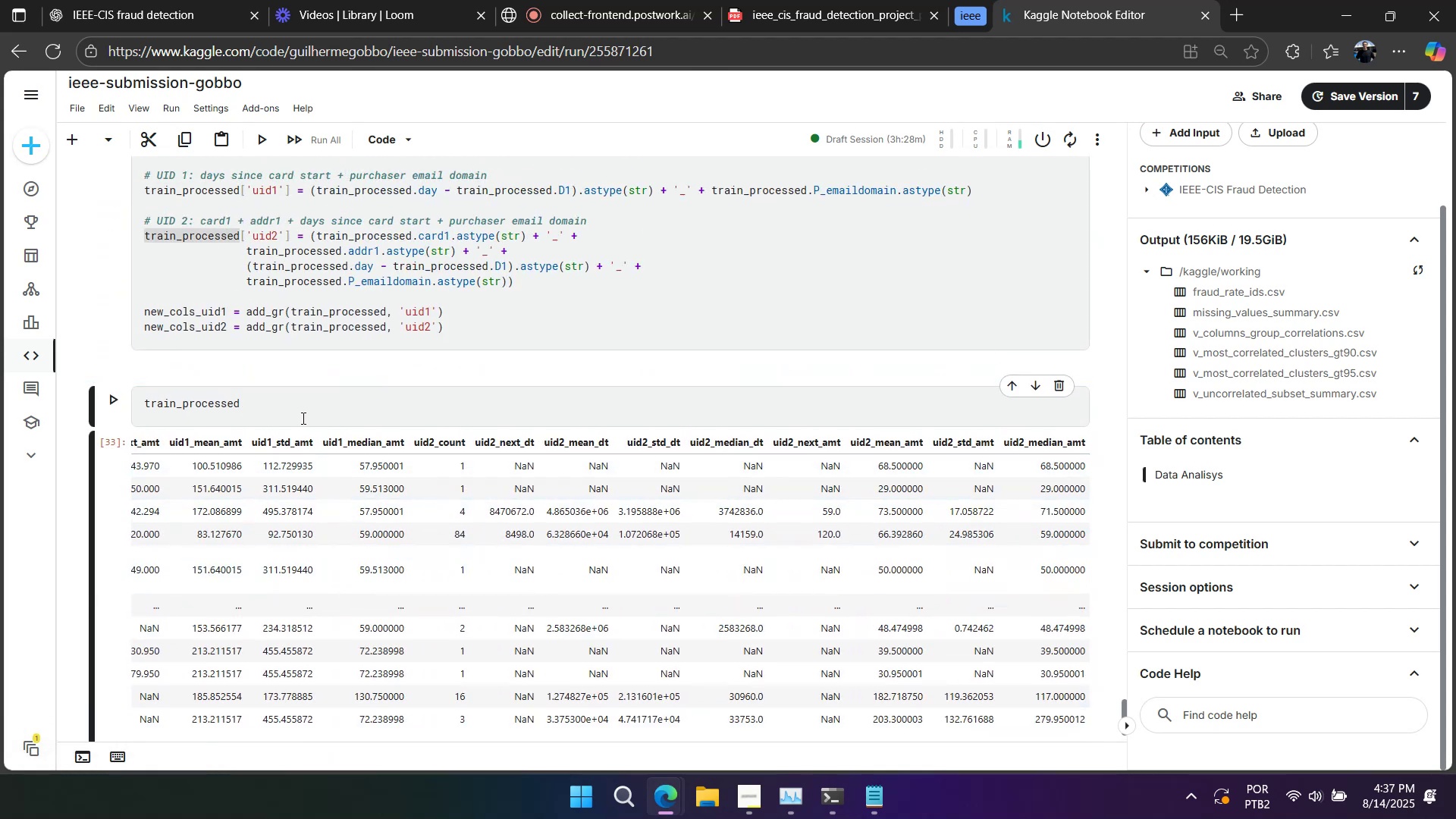 
key(Control+ControlLeft)
 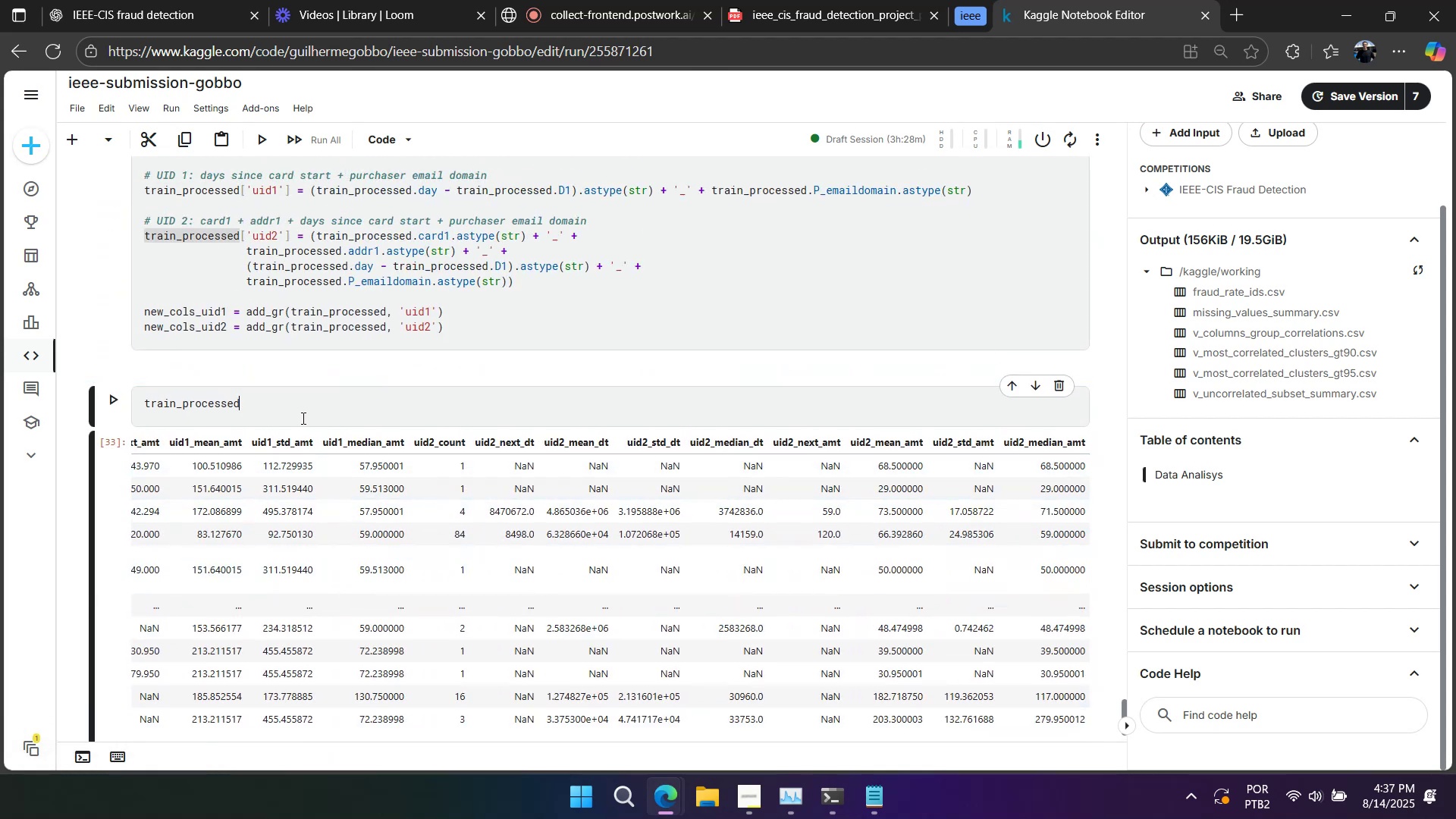 
key(Control+A)
 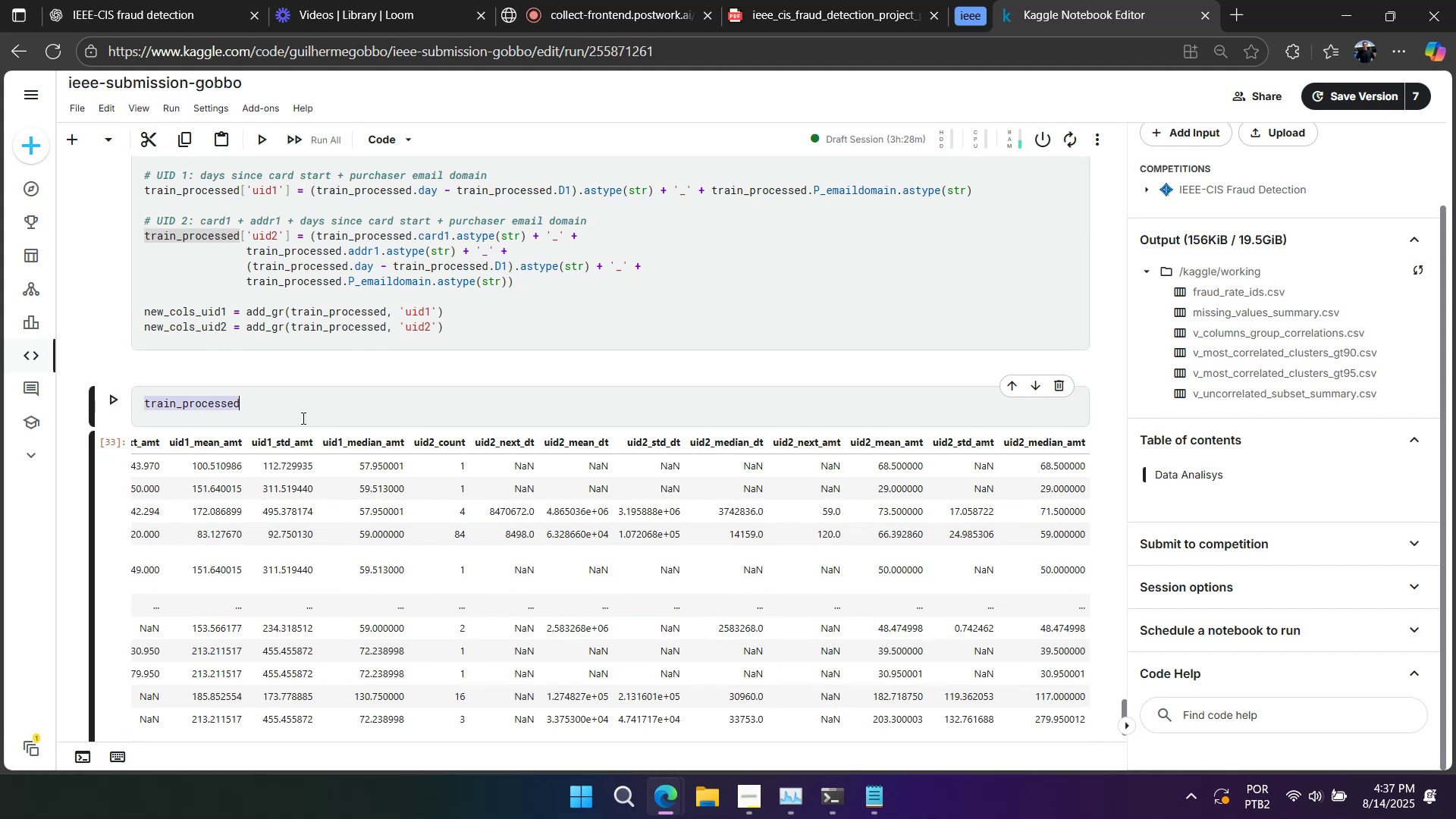 
type(len(train))
key(Backspace)
type(_processed.columns))
 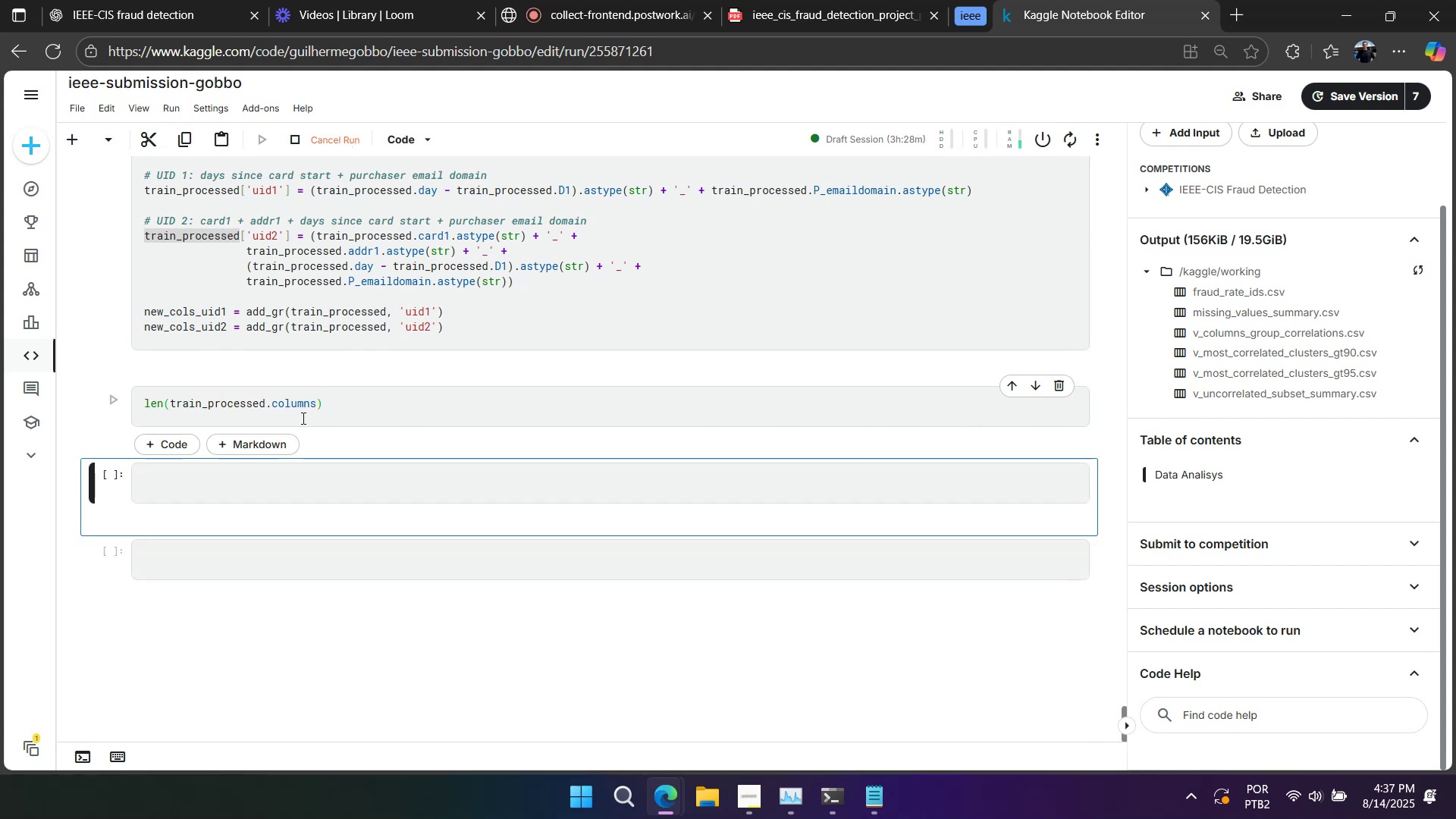 
key(Shift+Enter)
 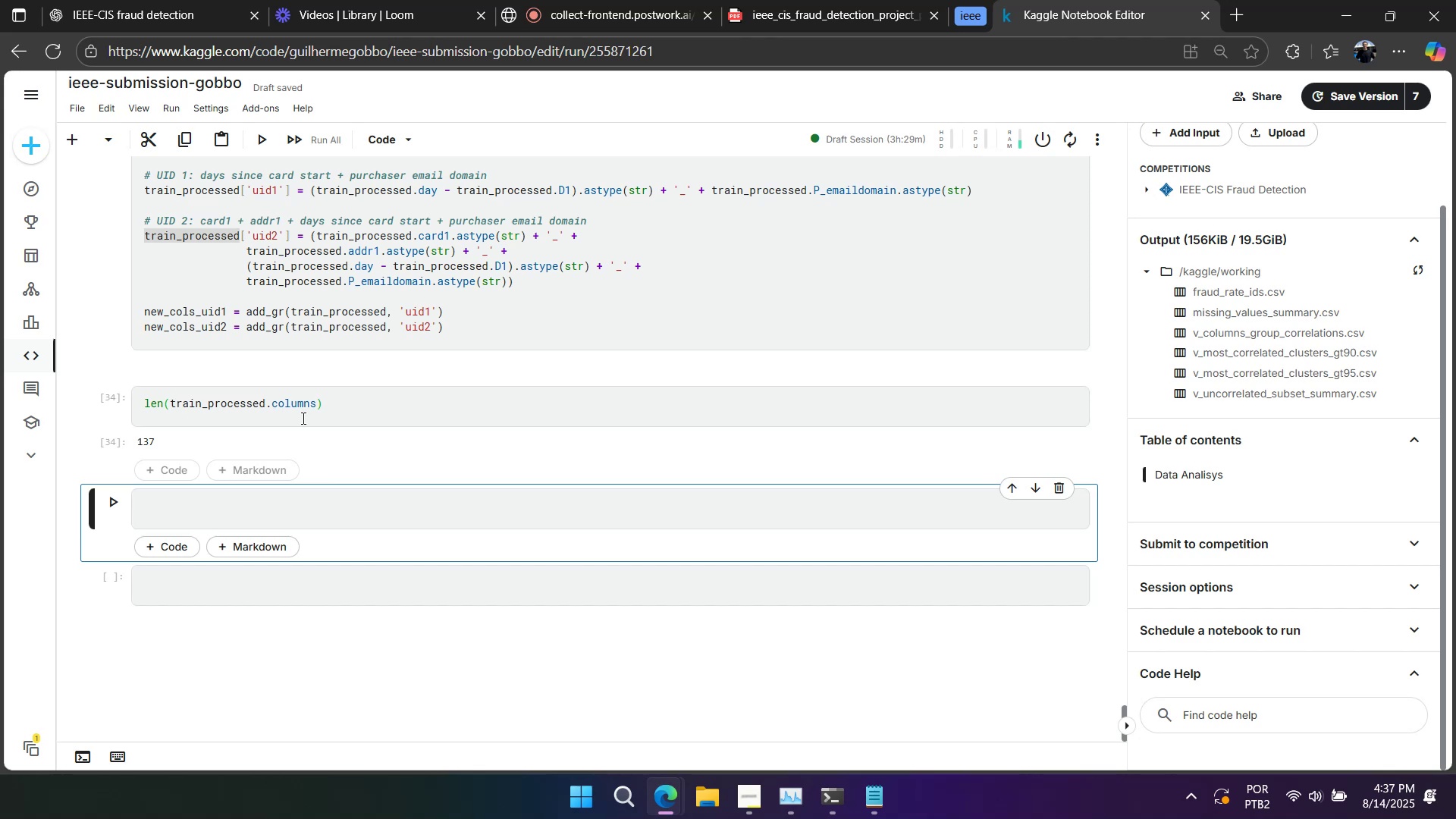 
wait(40.54)
 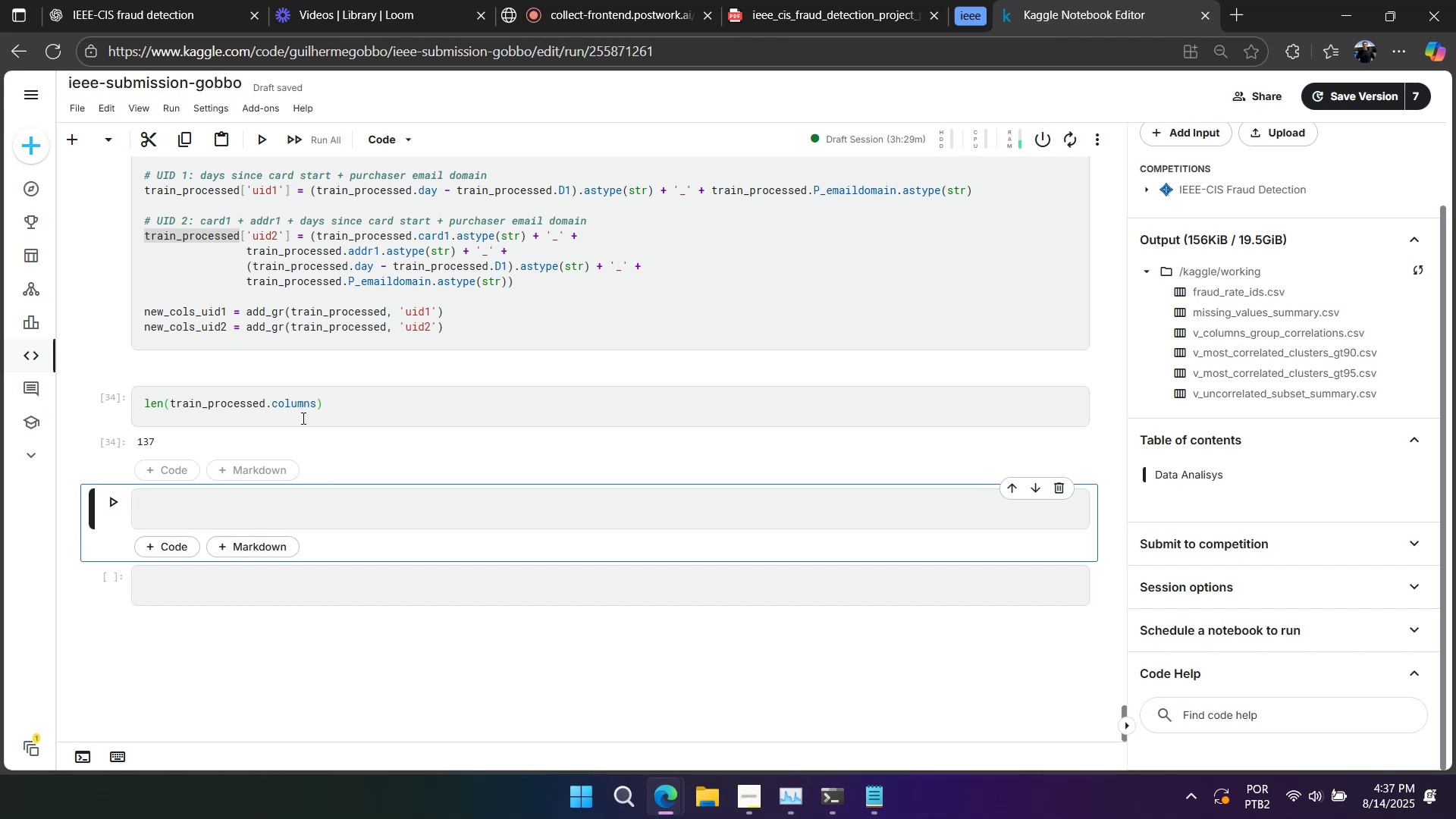 
scroll: coordinate [347, 398], scroll_direction: up, amount: 2.0
 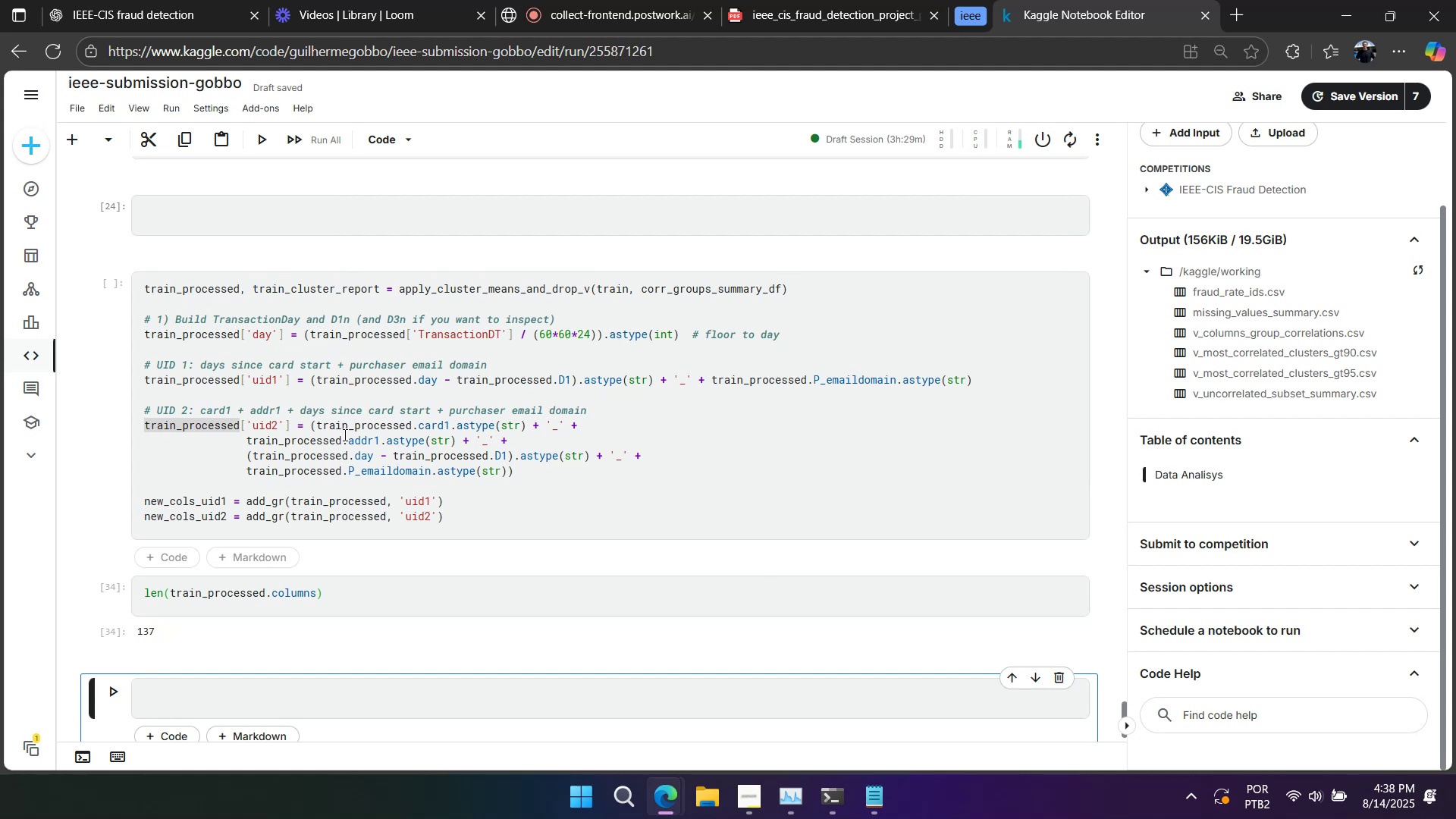 
wait(11.61)
 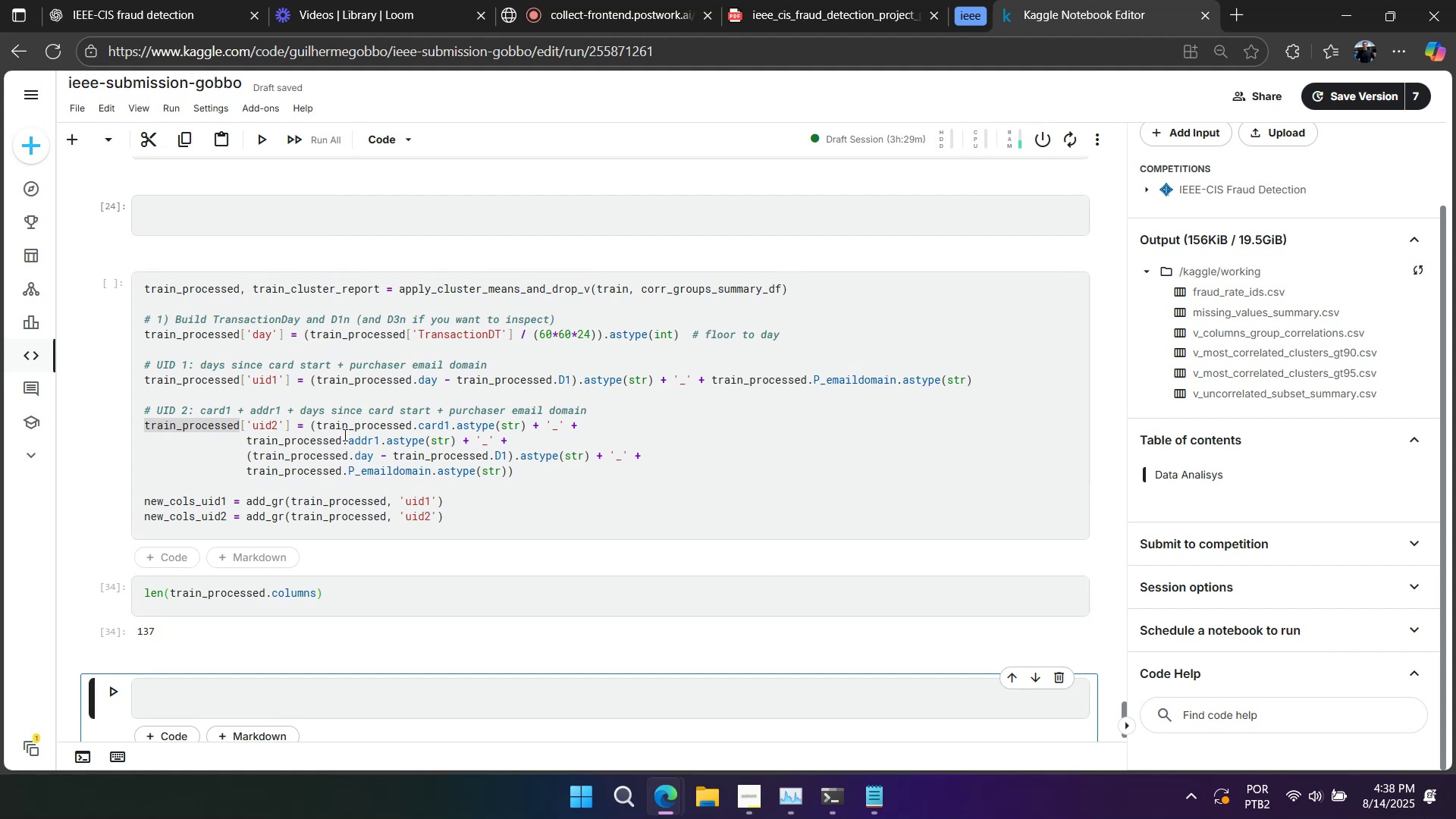 
left_click([323, 510])
 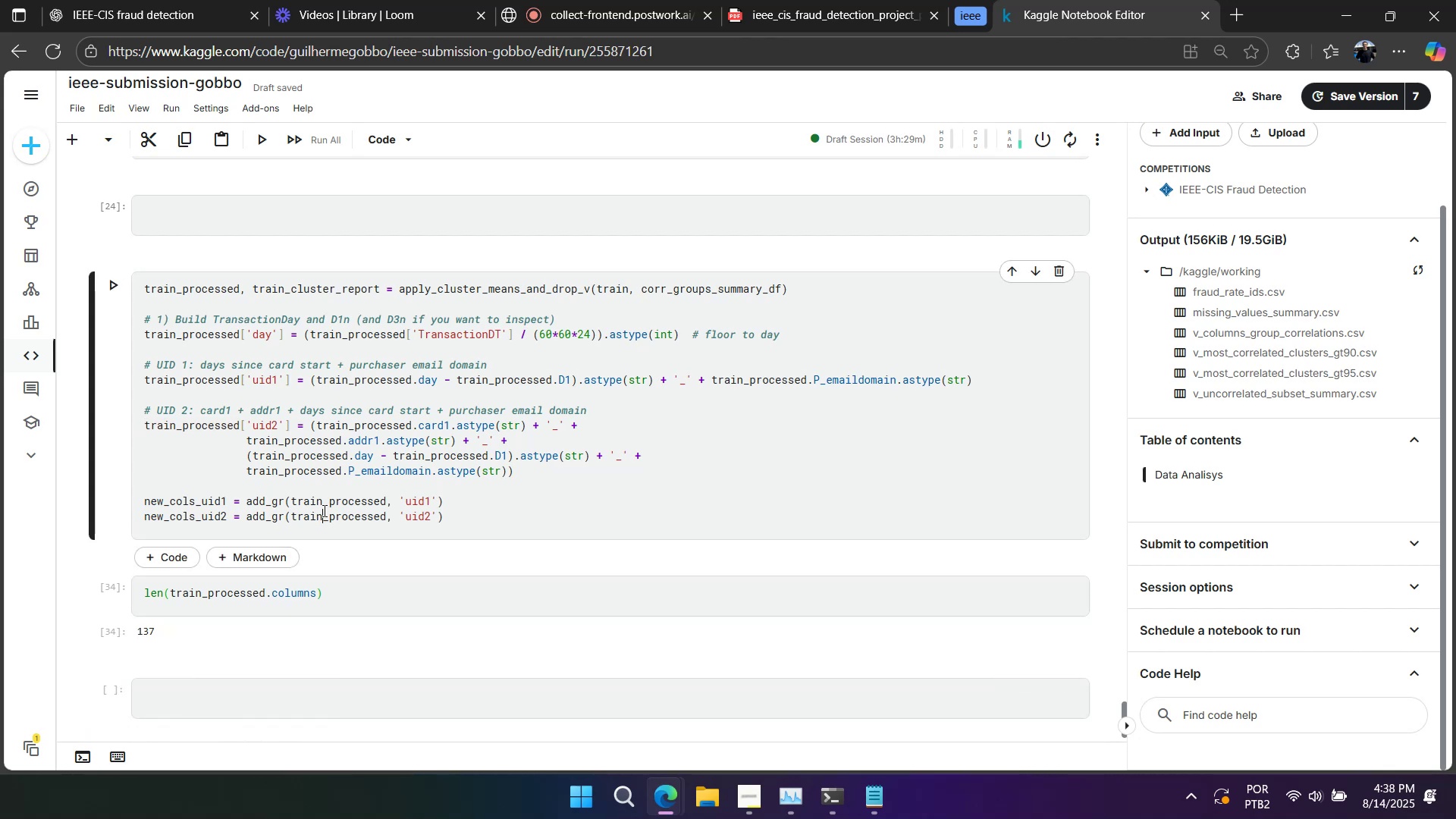 
scroll: coordinate [323, 510], scroll_direction: down, amount: 3.0
 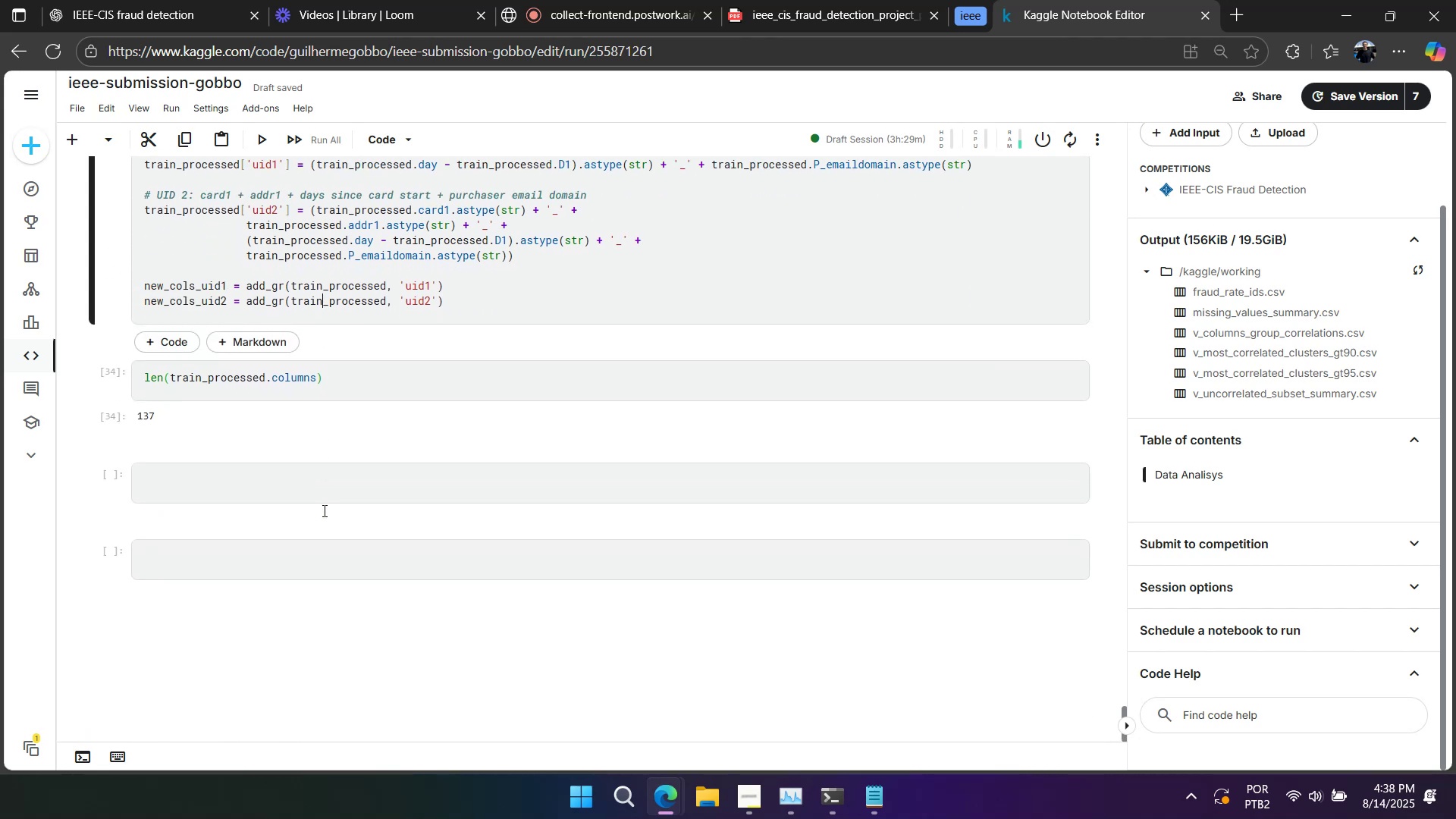 
scroll: coordinate [323, 510], scroll_direction: up, amount: 1.0
 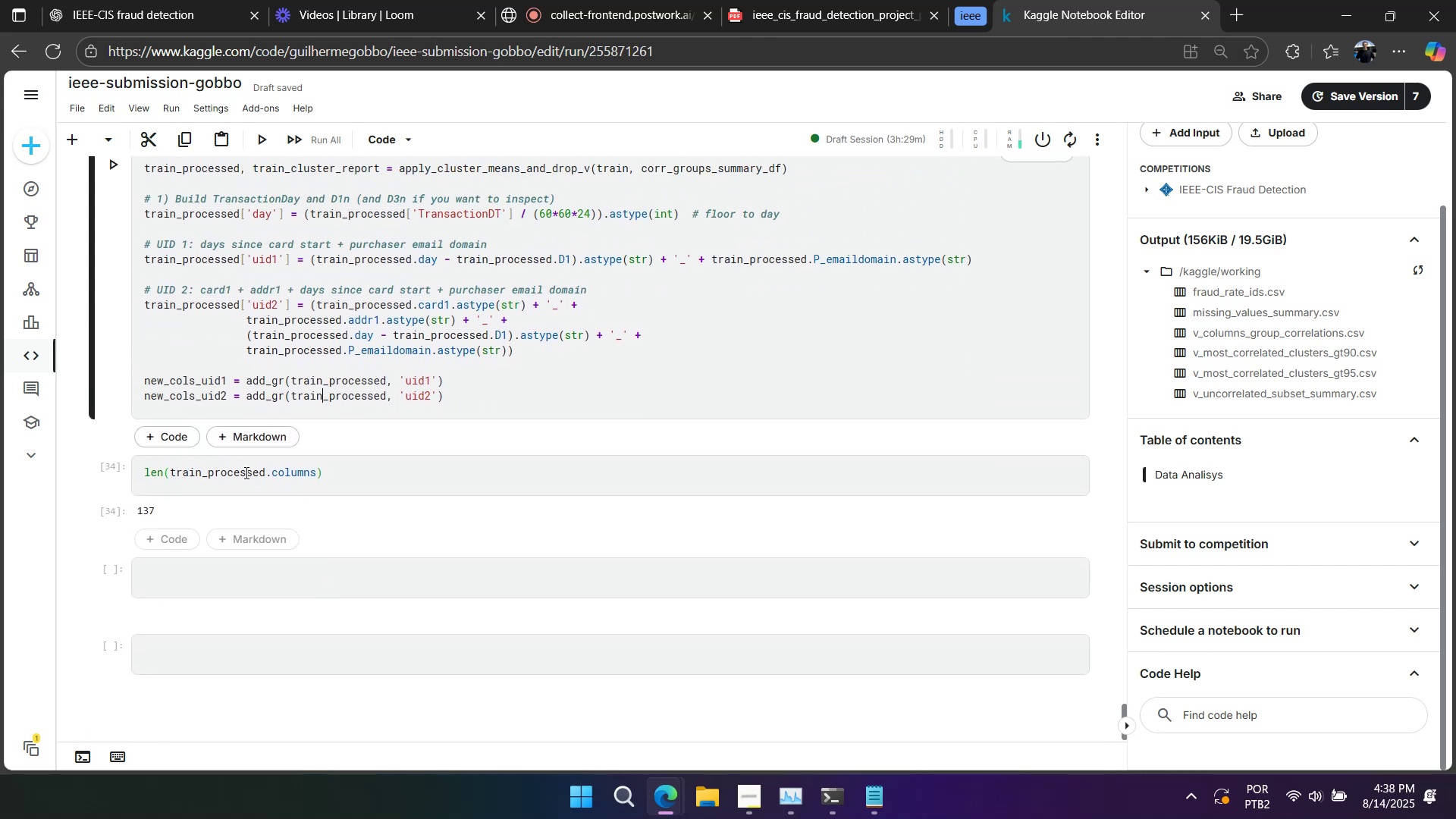 
double_click([245, 472])
 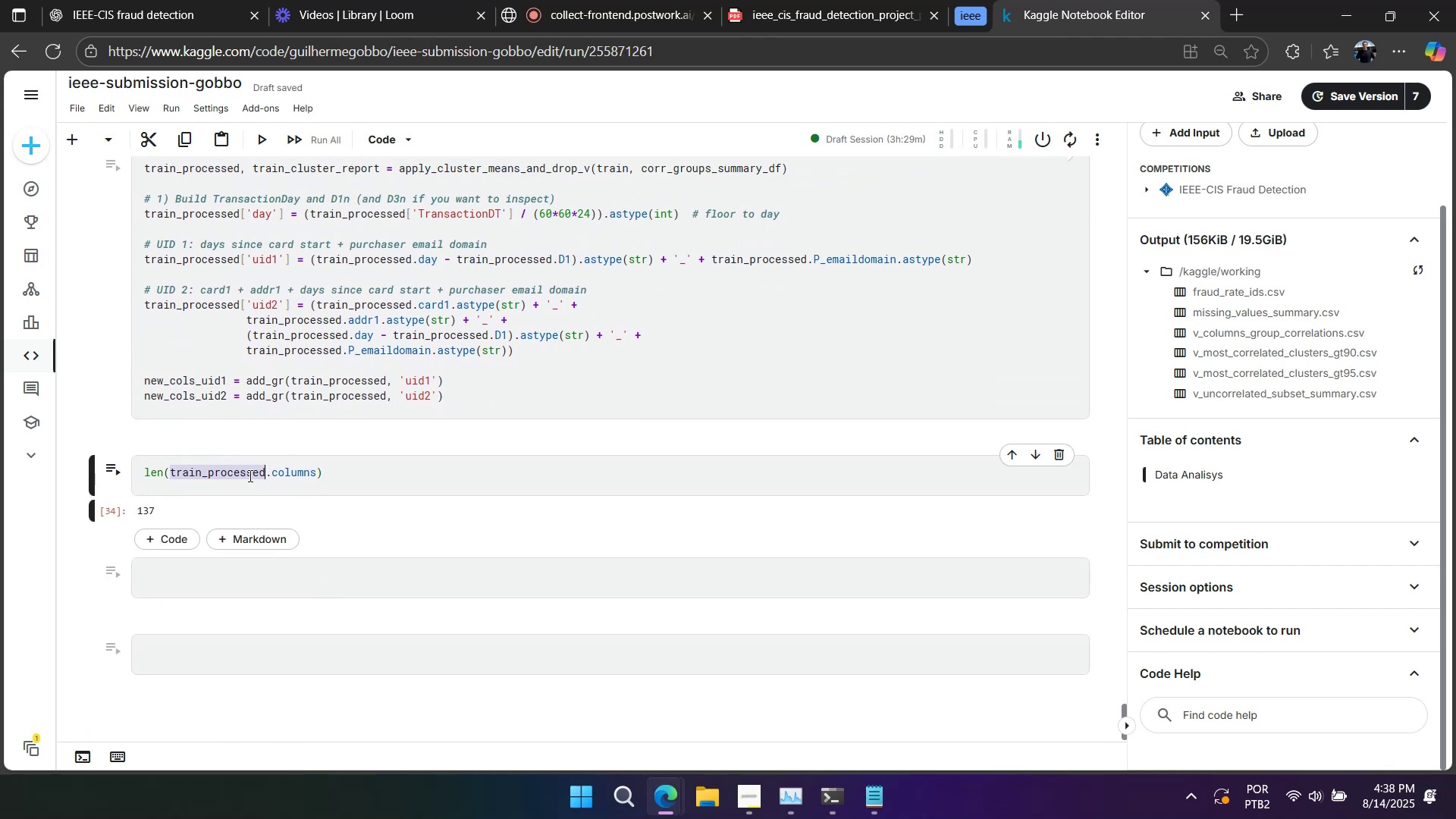 
key(Control+C)
 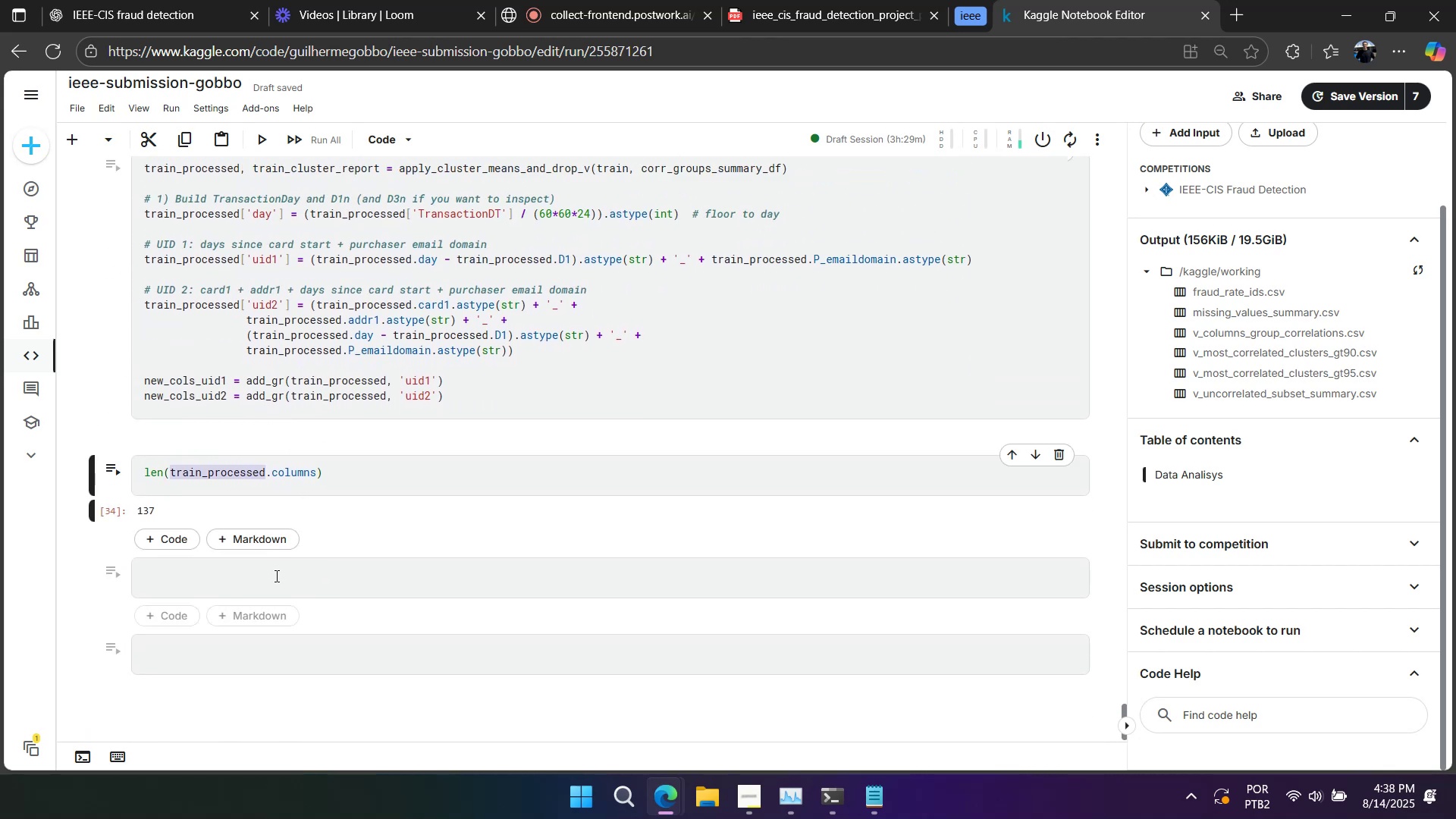 
left_click([275, 576])
 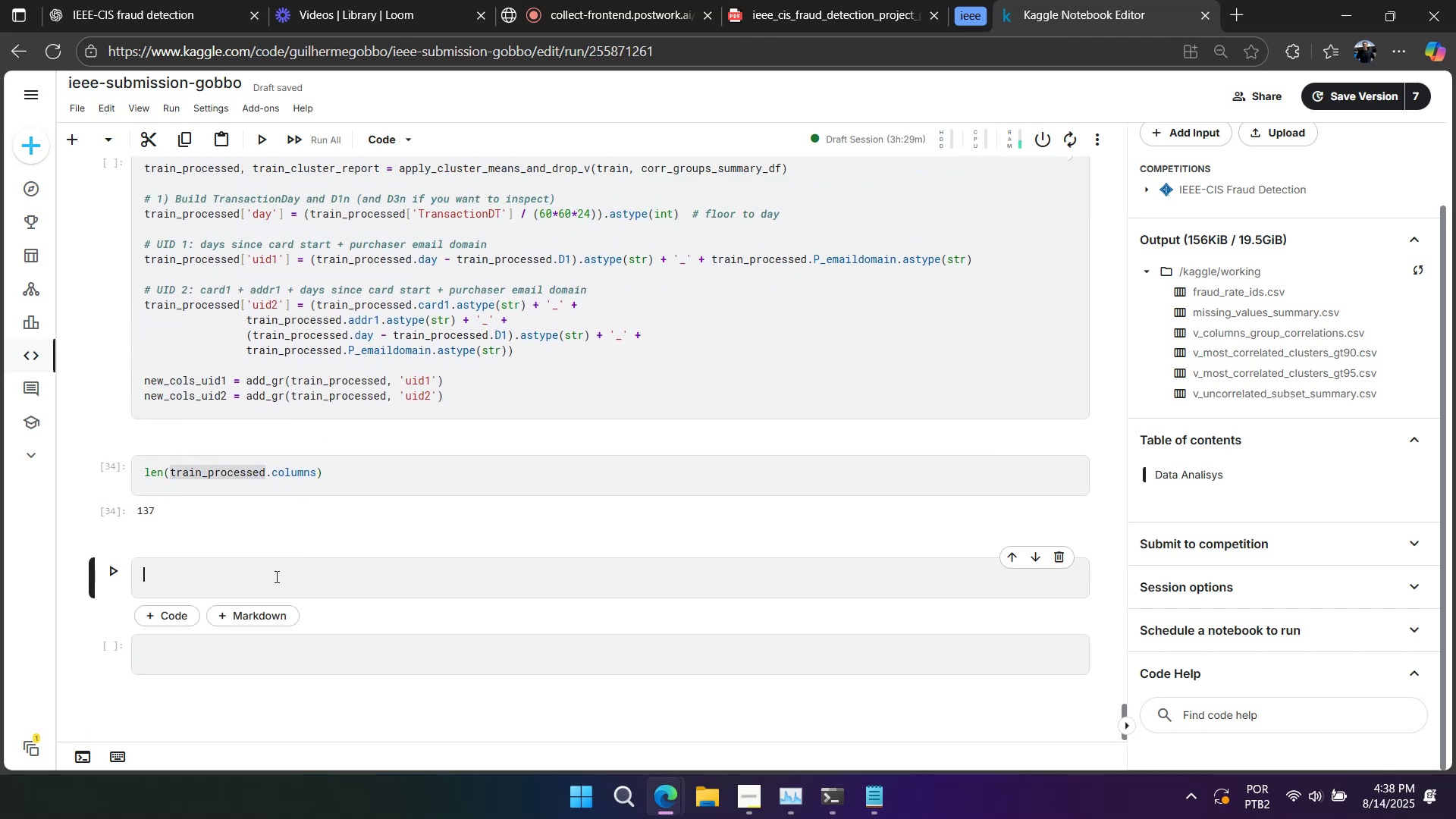 
key(Control+V)
 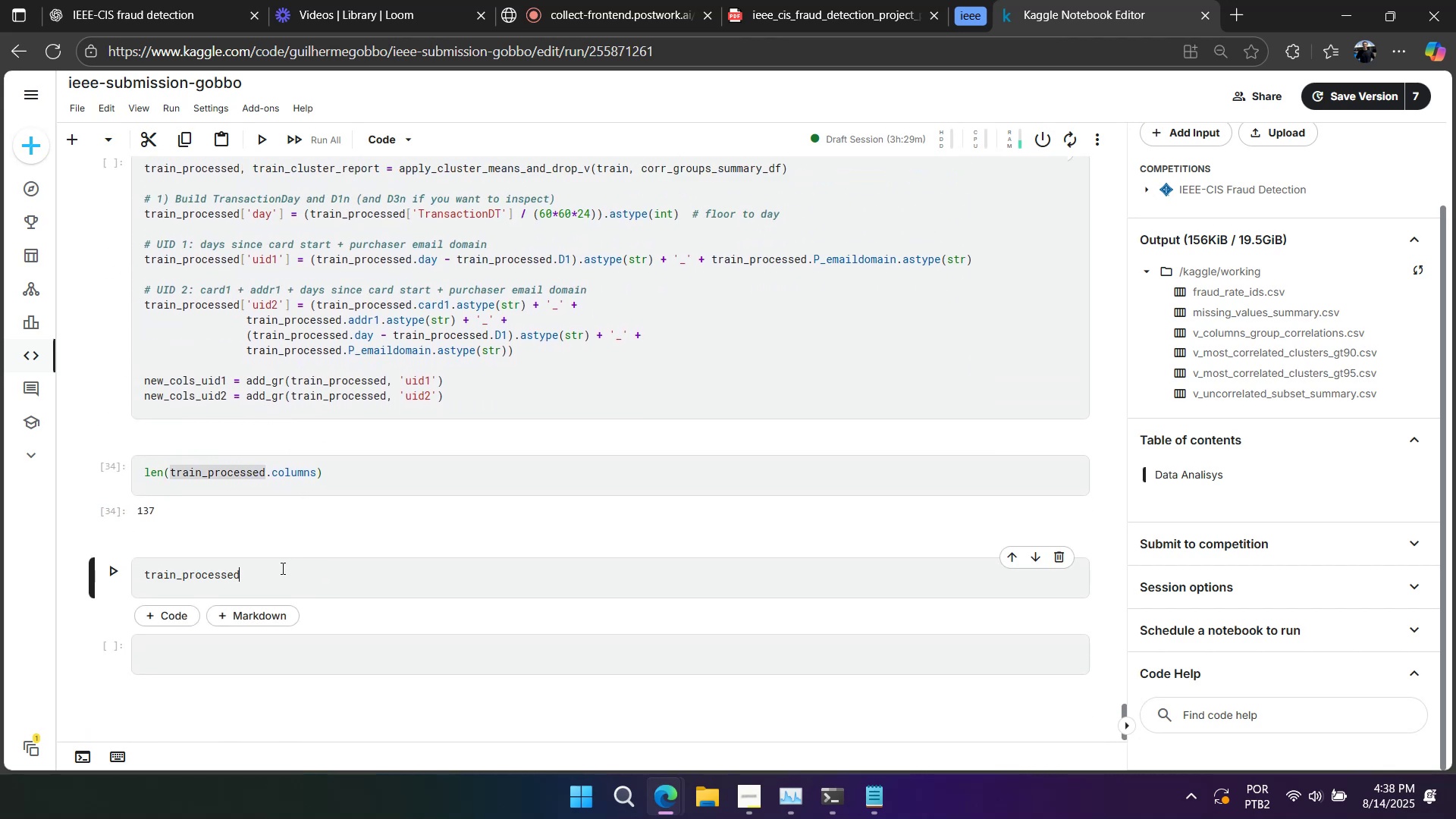 
key(Control+Shift+Enter)
 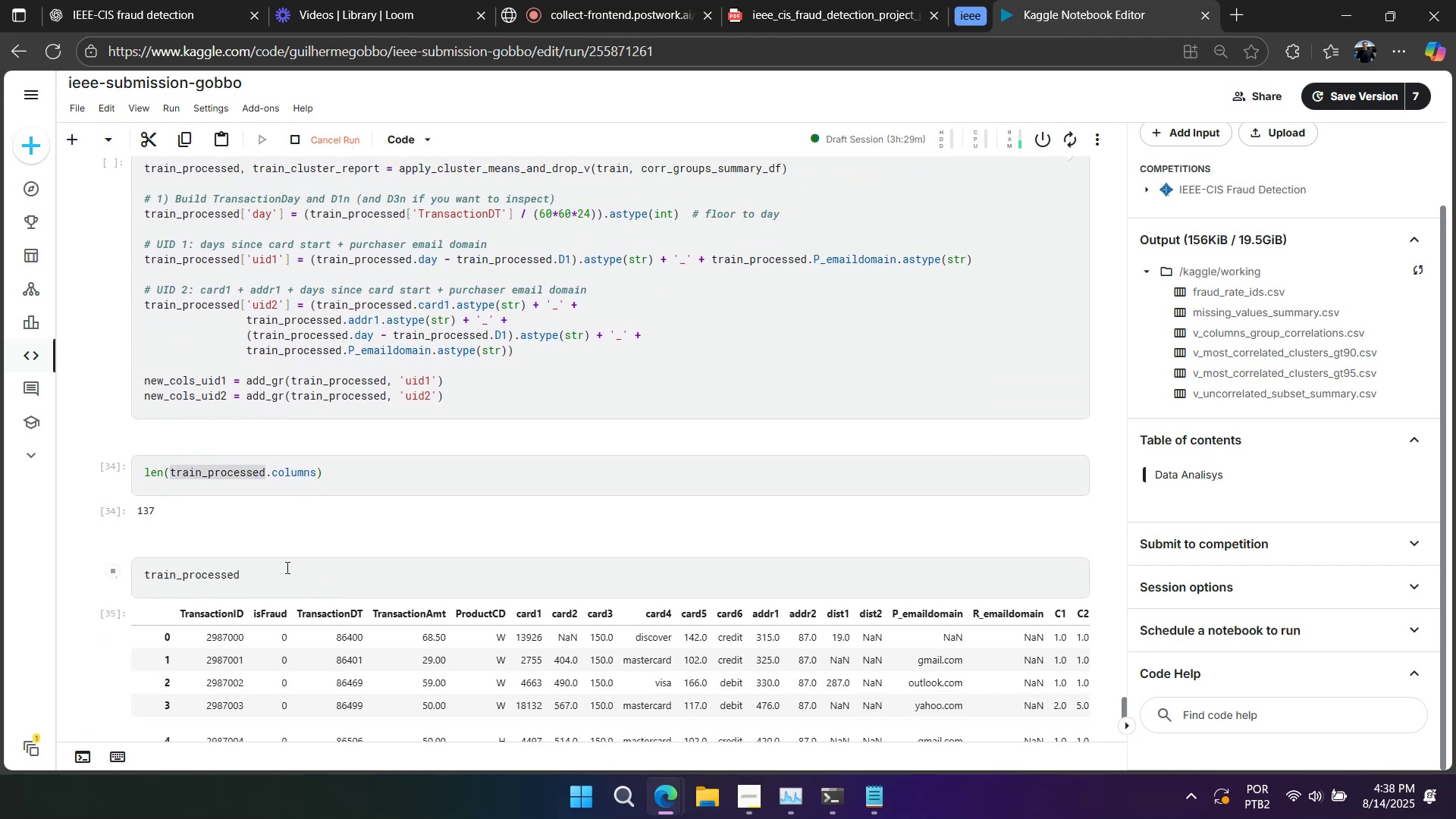 
scroll: coordinate [288, 568], scroll_direction: down, amount: 3.0
 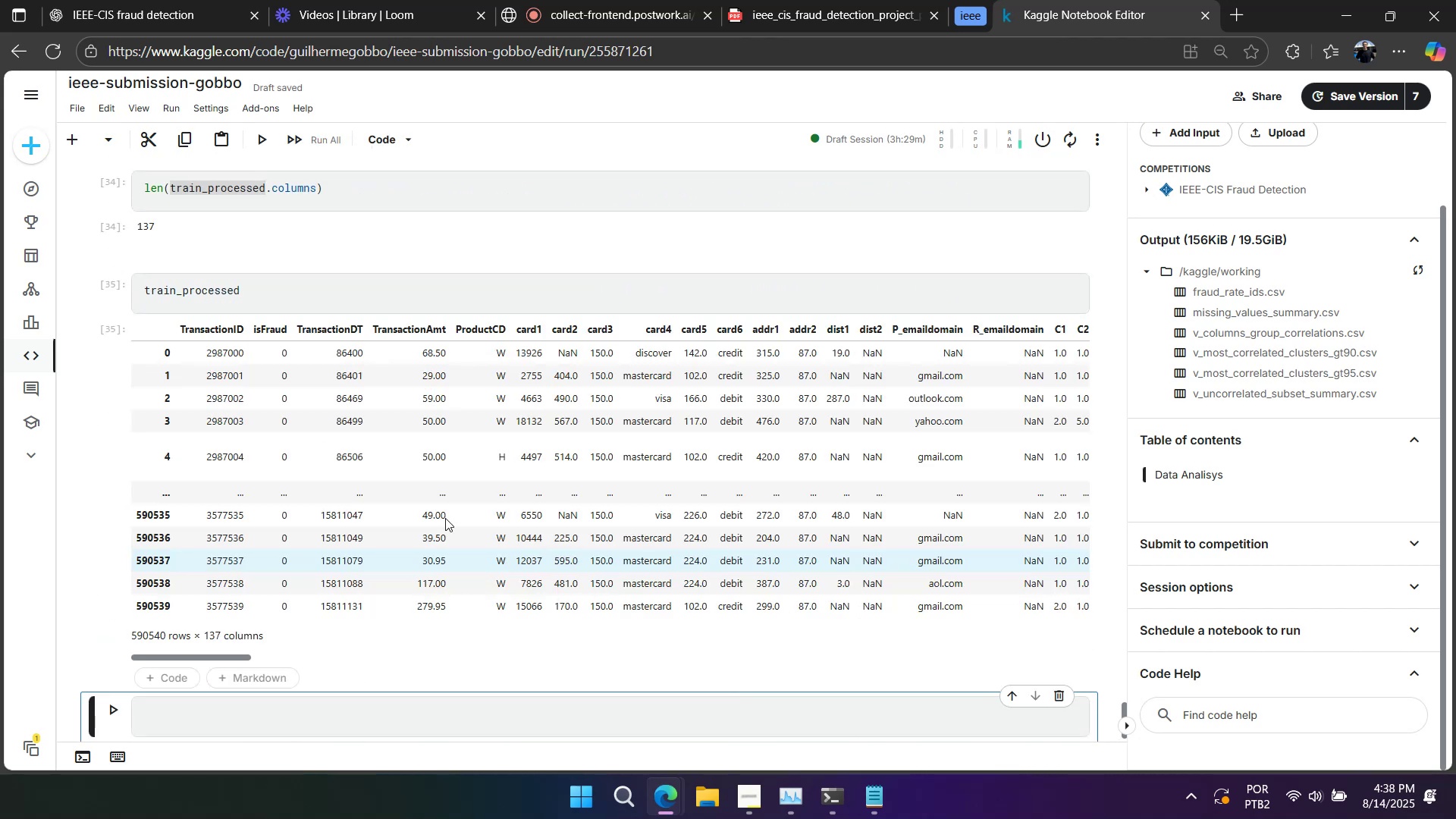 
left_click([127, 12])
 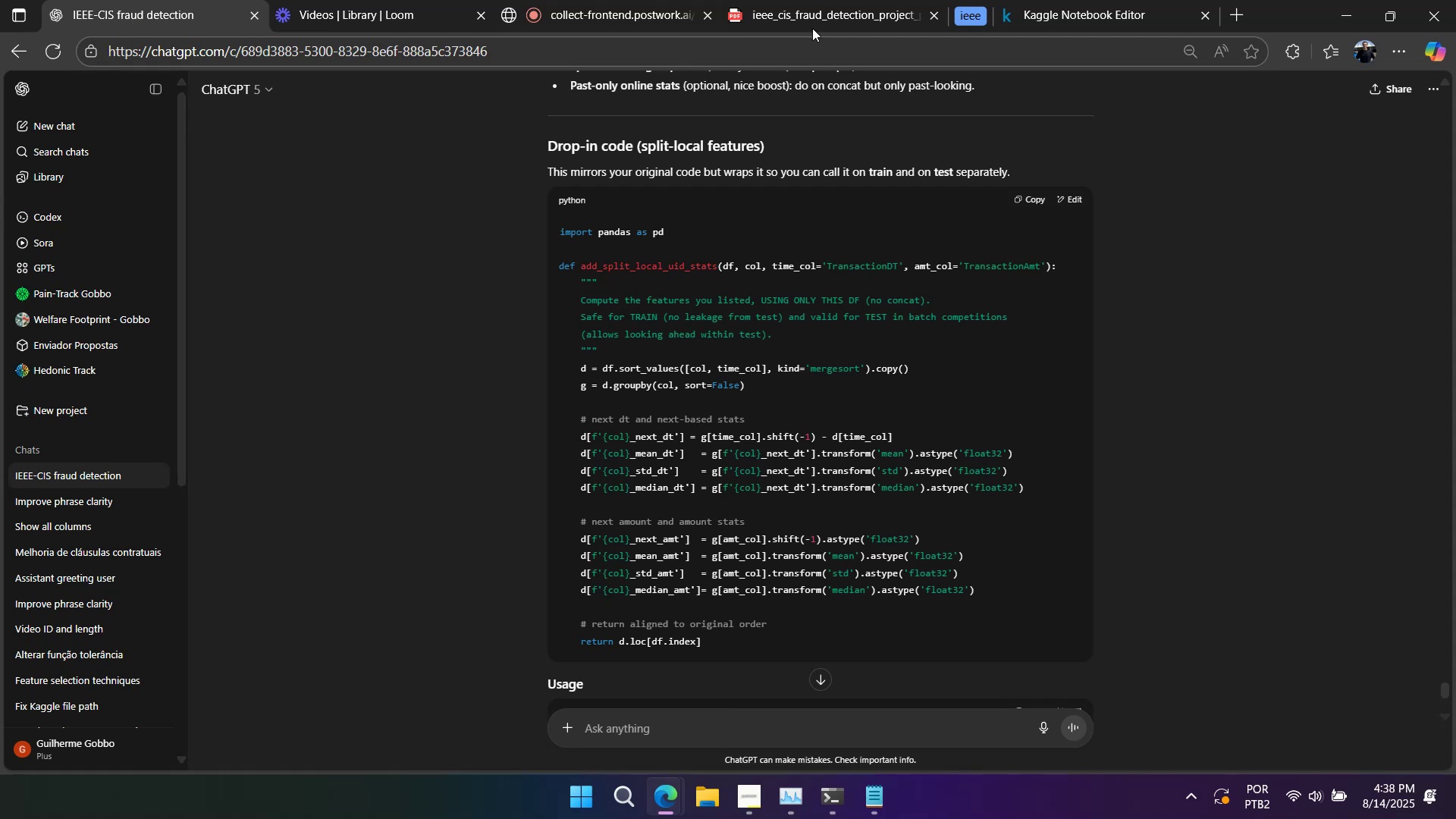 
left_click([971, 19])
 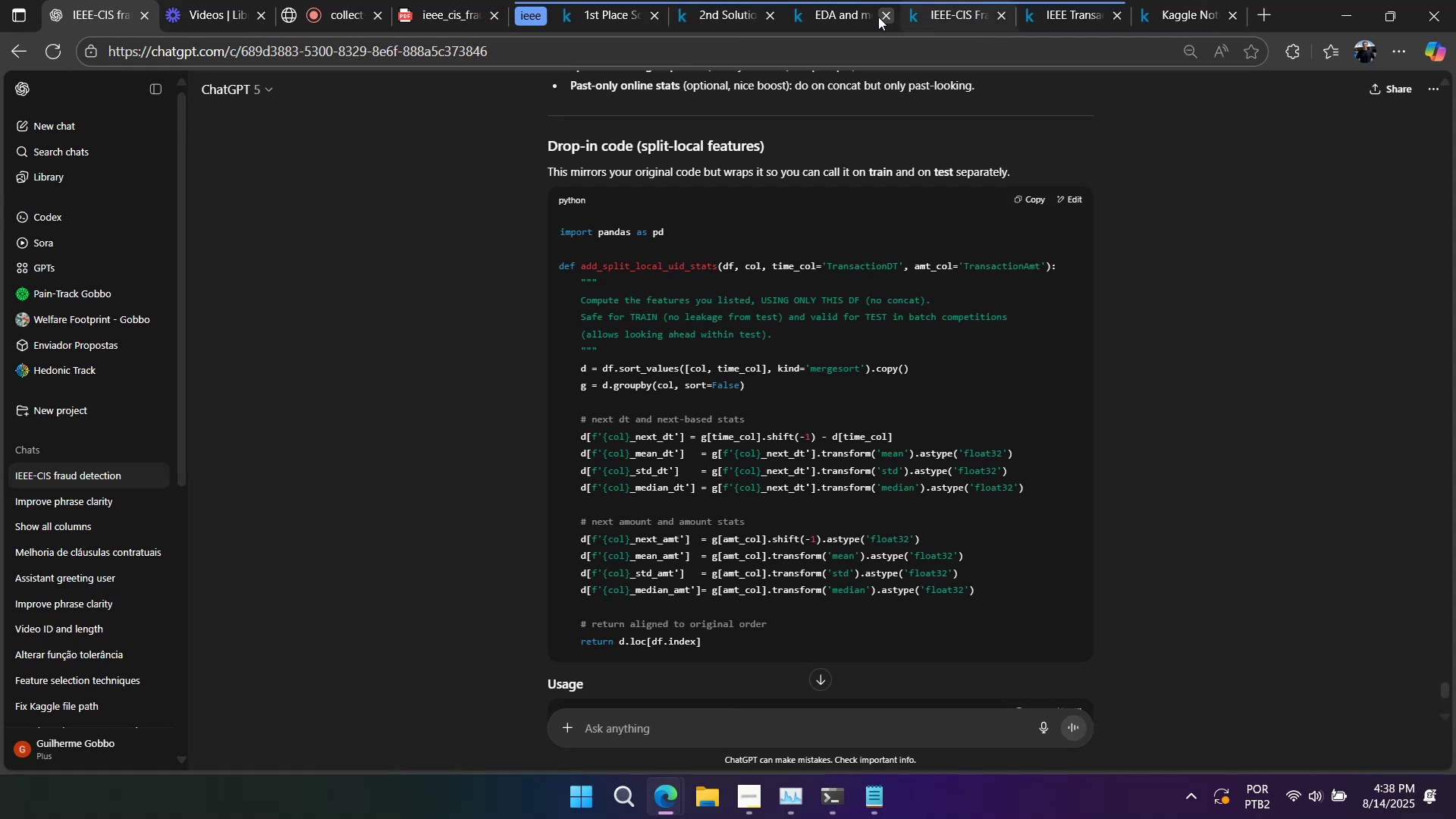 
left_click([865, 17])
 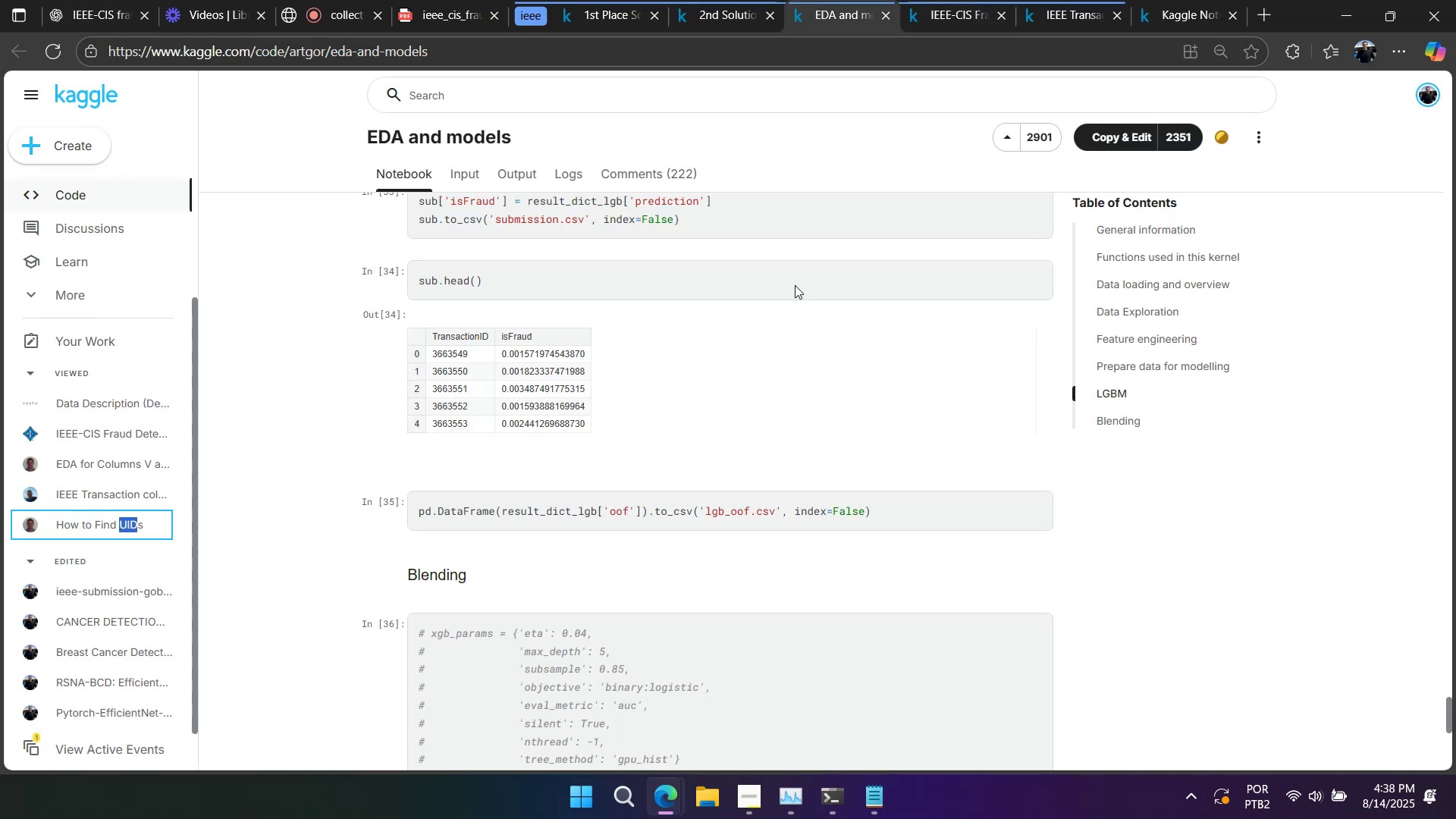 
scroll: coordinate [795, 285], scroll_direction: up, amount: 4.0
 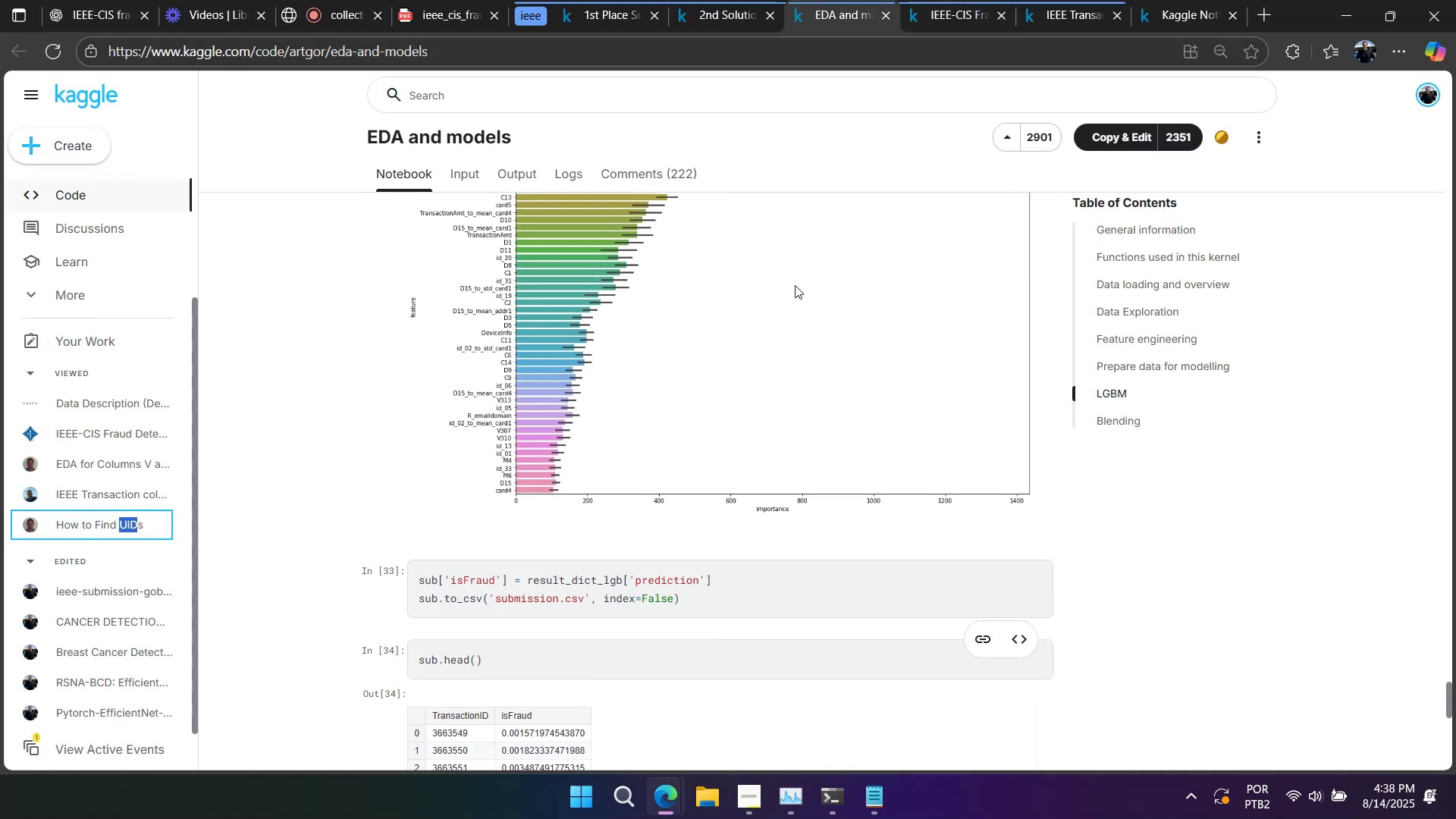 
scroll: coordinate [794, 290], scroll_direction: down, amount: 6.0
 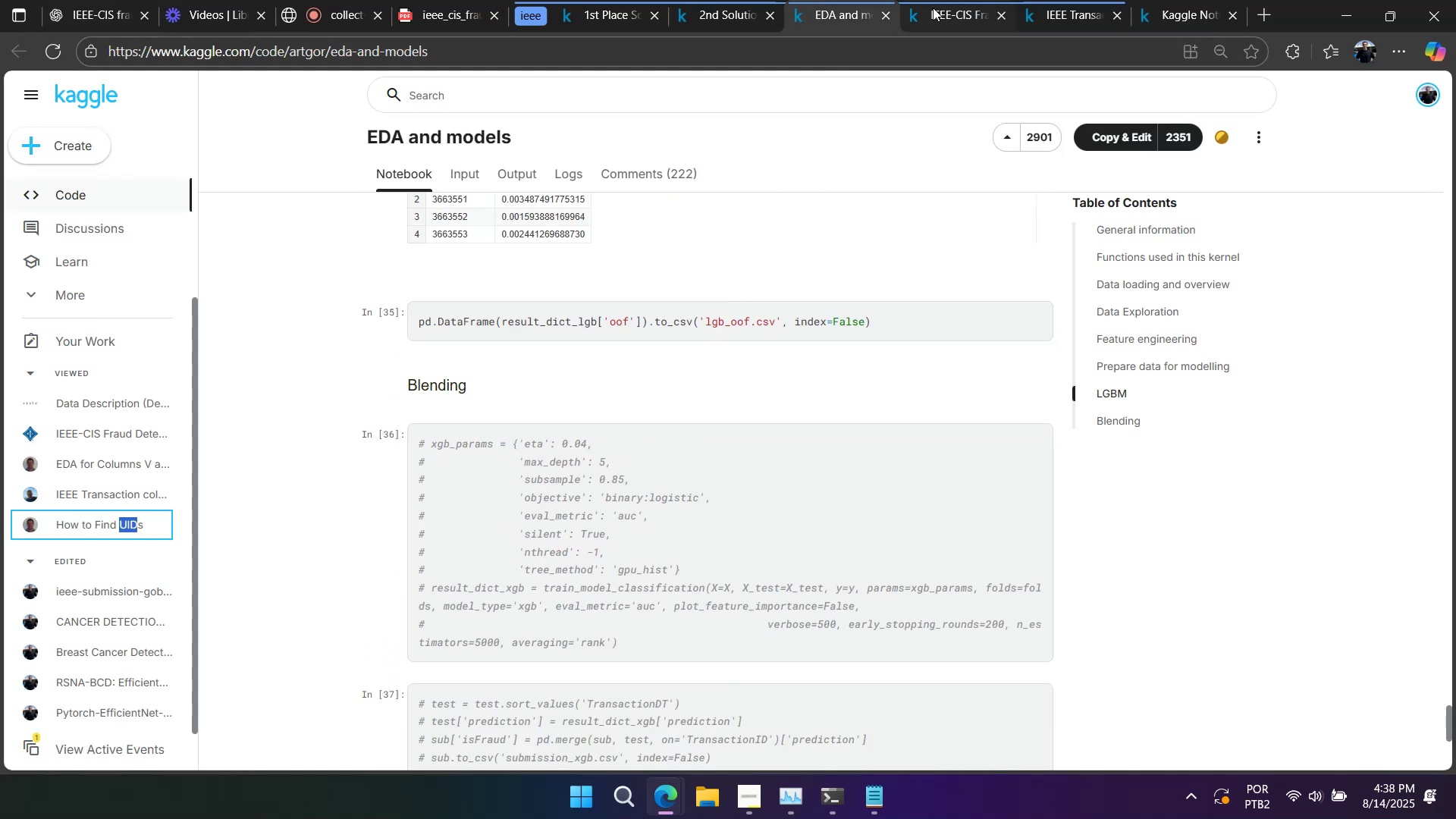 
left_click([944, 1])
 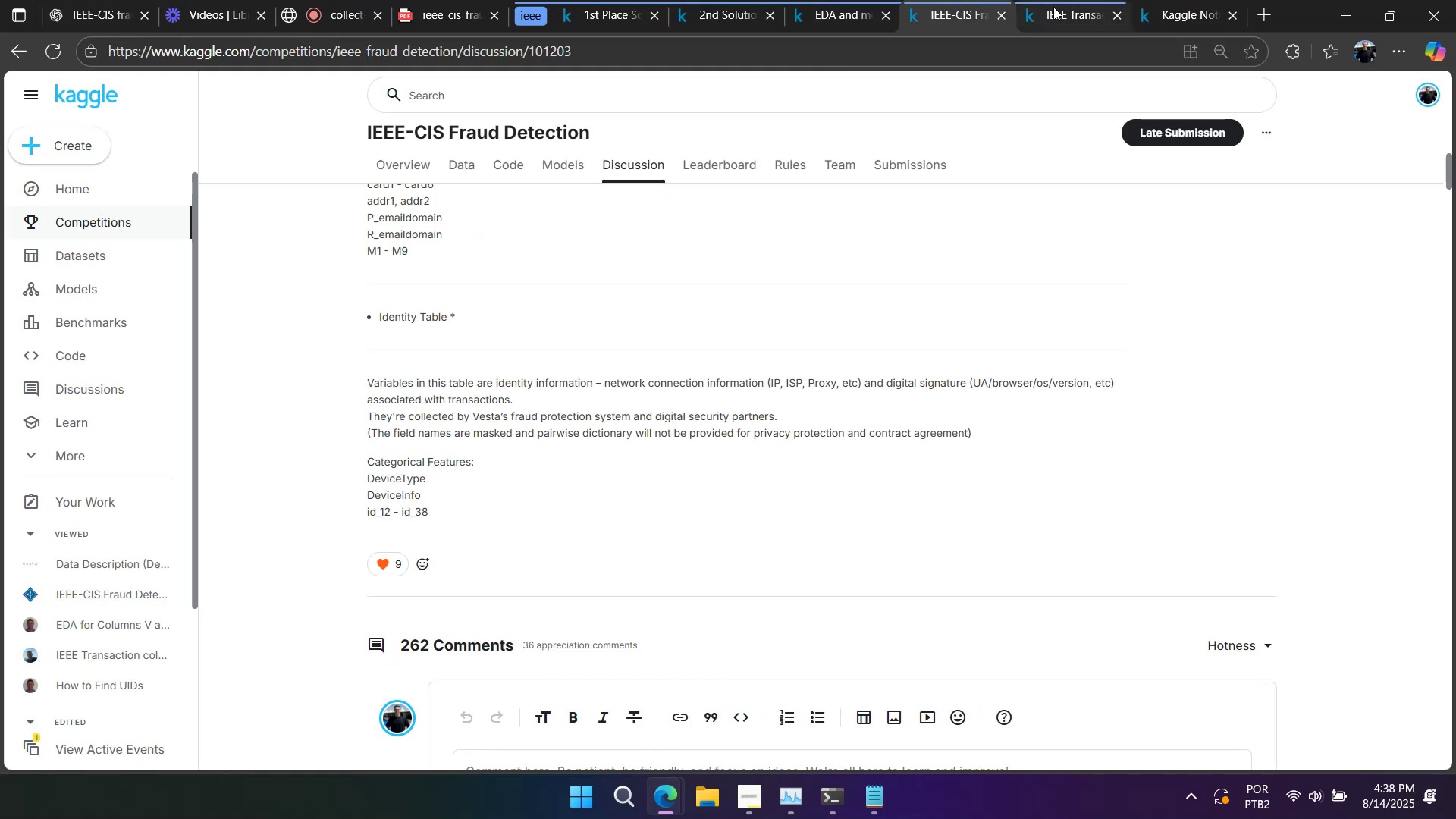 
left_click([1061, 6])
 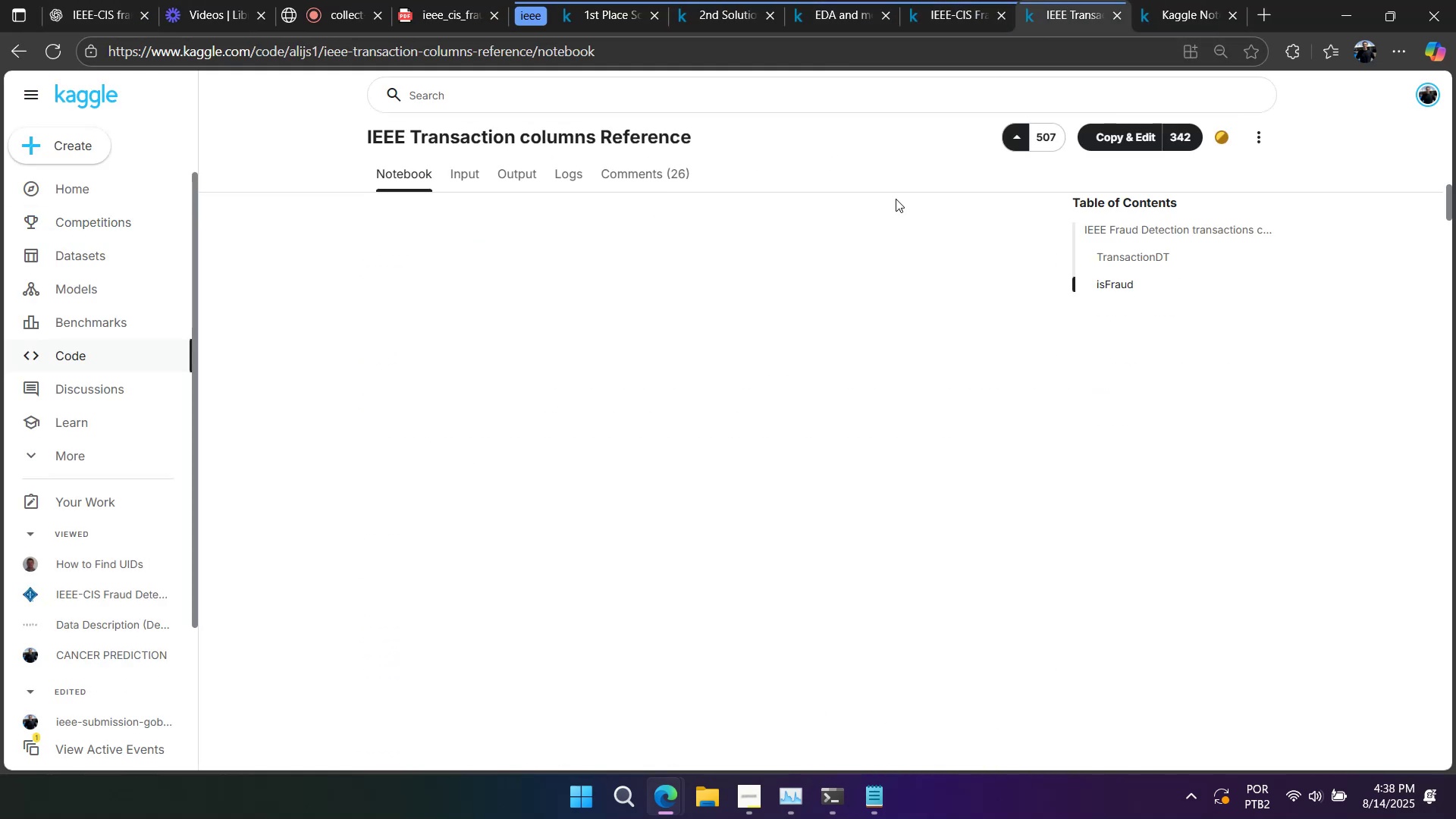 
scroll: coordinate [1251, 256], scroll_direction: up, amount: 13.0
 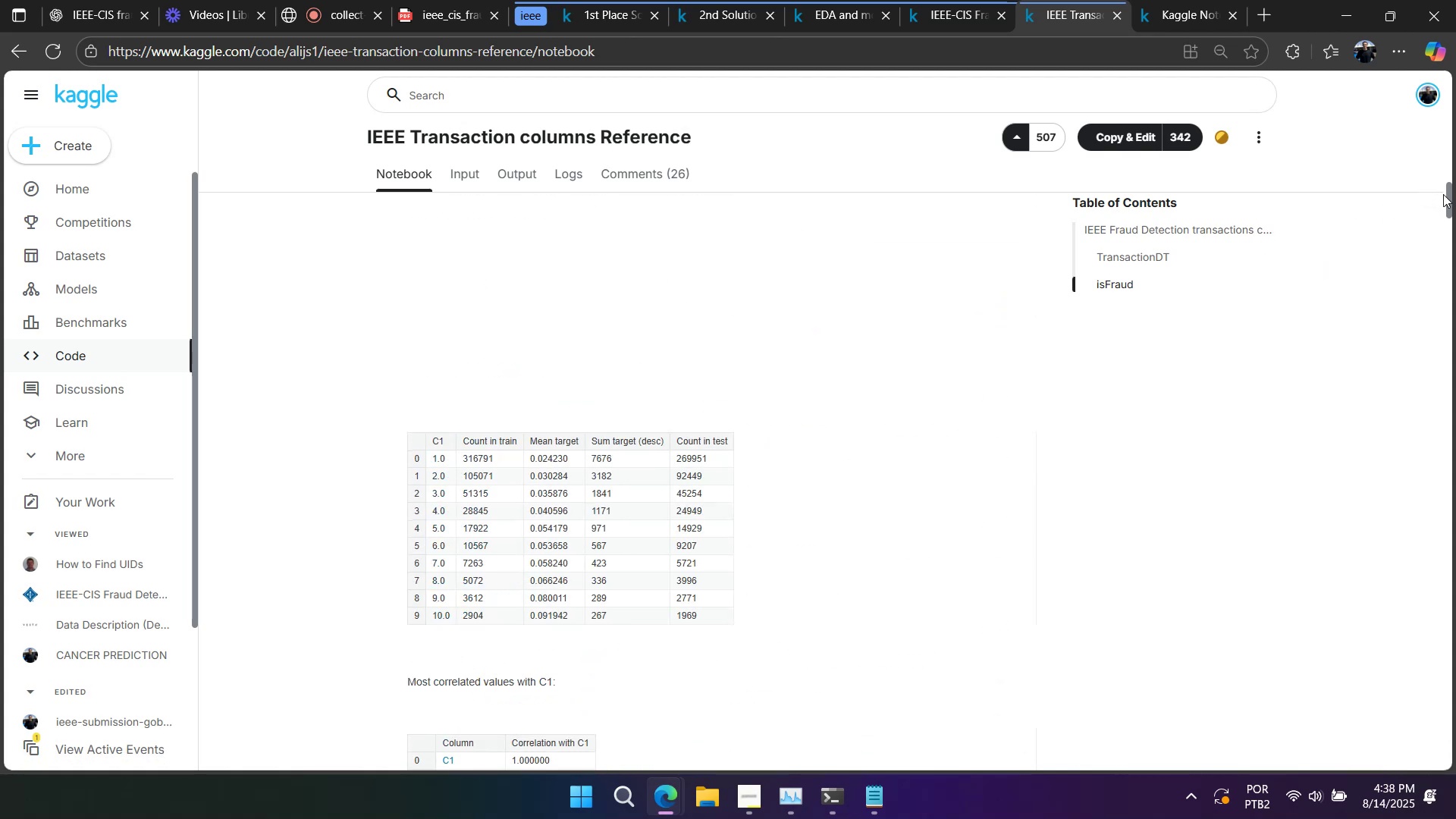 
left_click_drag(start_coordinate=[1449, 192], to_coordinate=[1442, 135])
 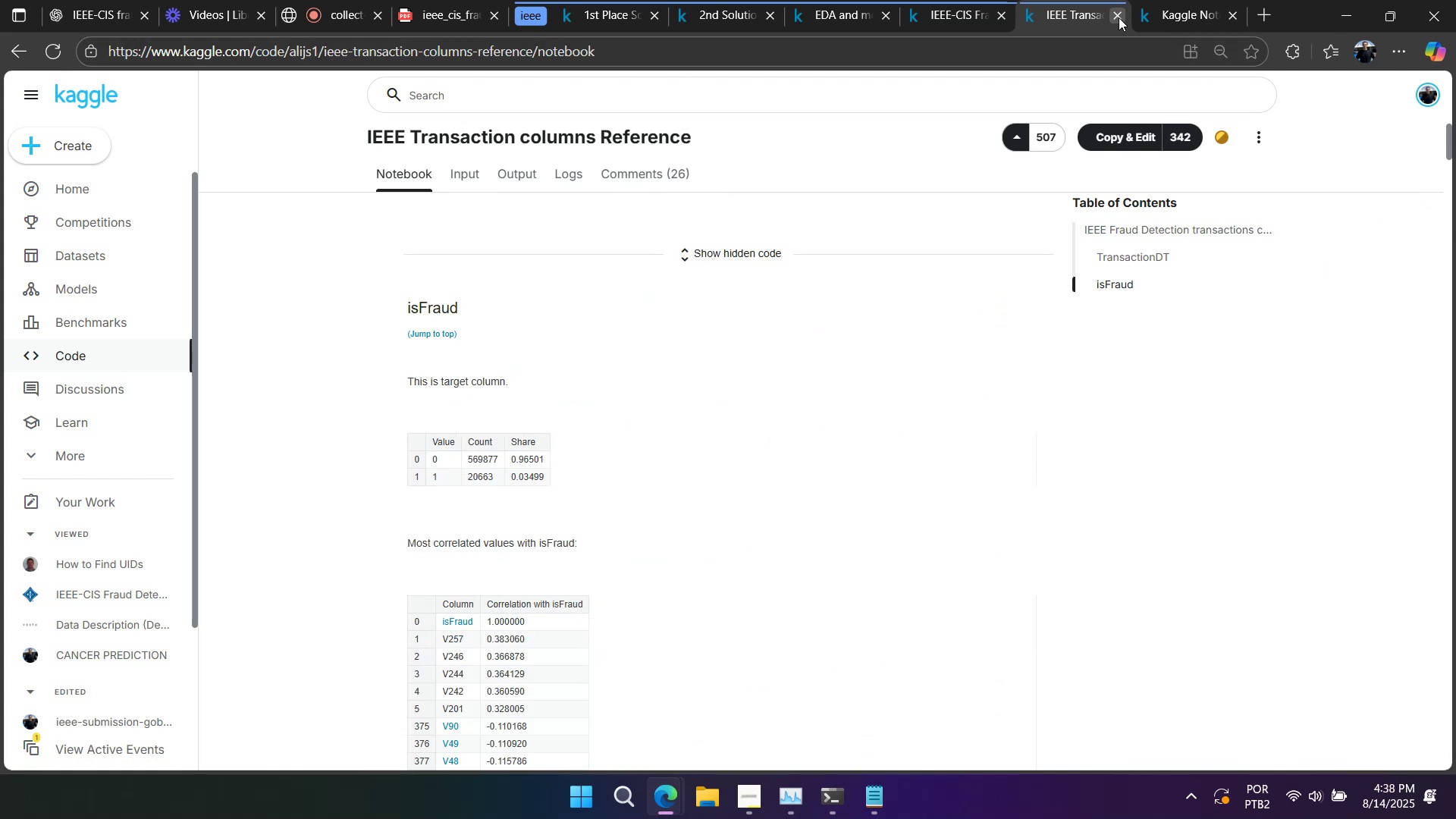 
left_click_drag(start_coordinate=[1091, 13], to_coordinate=[1084, 13])
 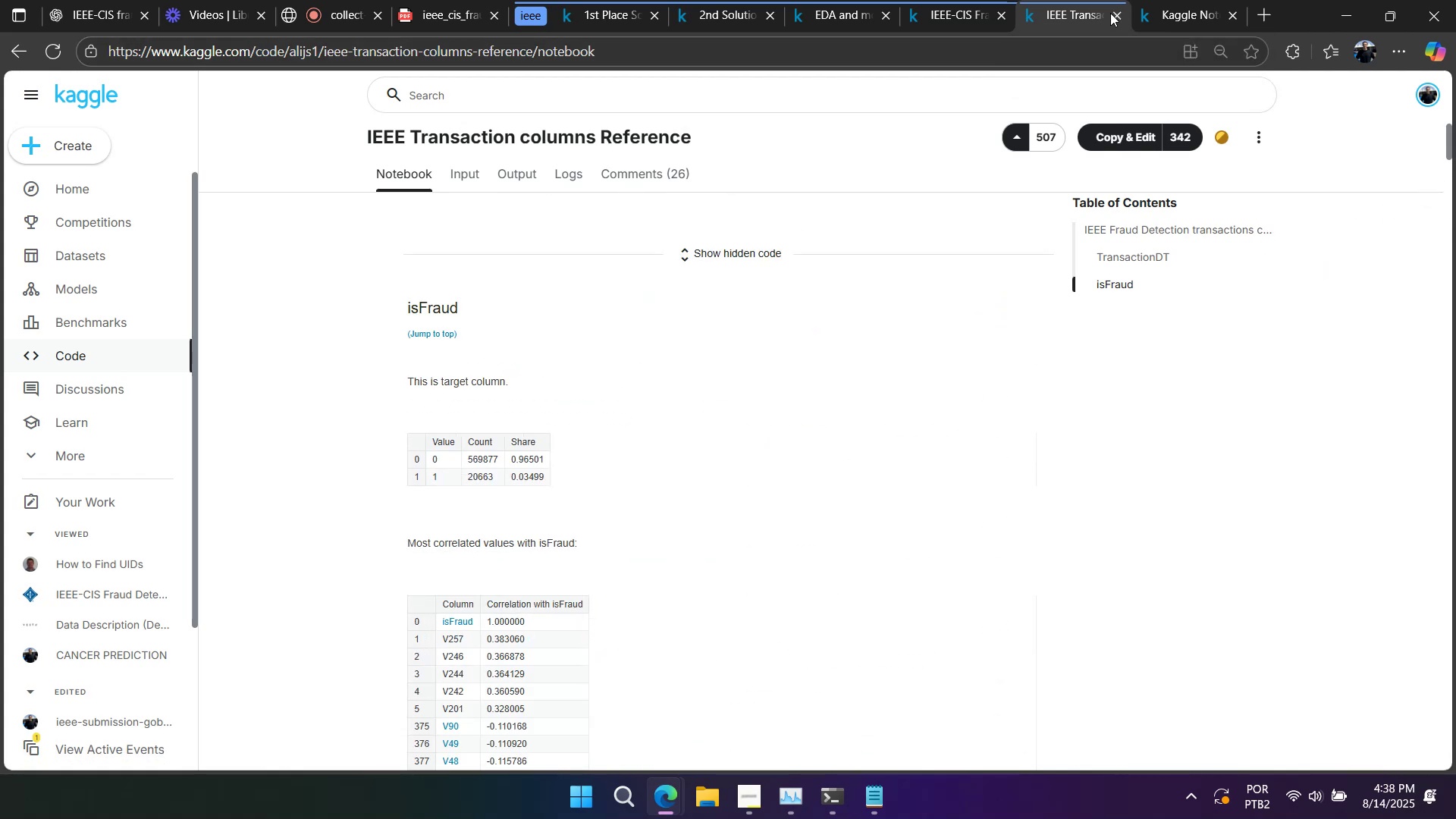 
left_click([1110, 13])
 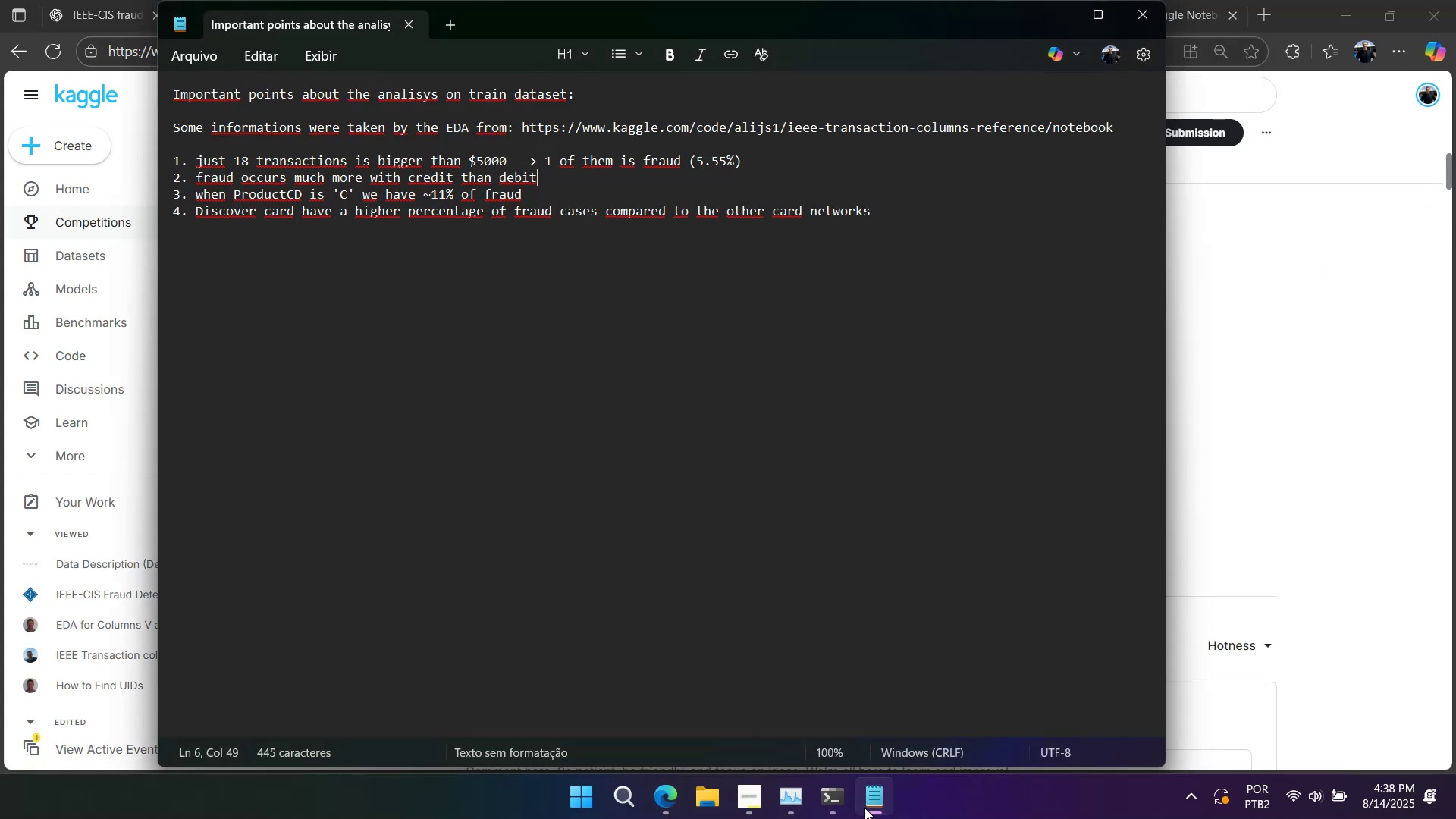 
left_click([870, 808])
 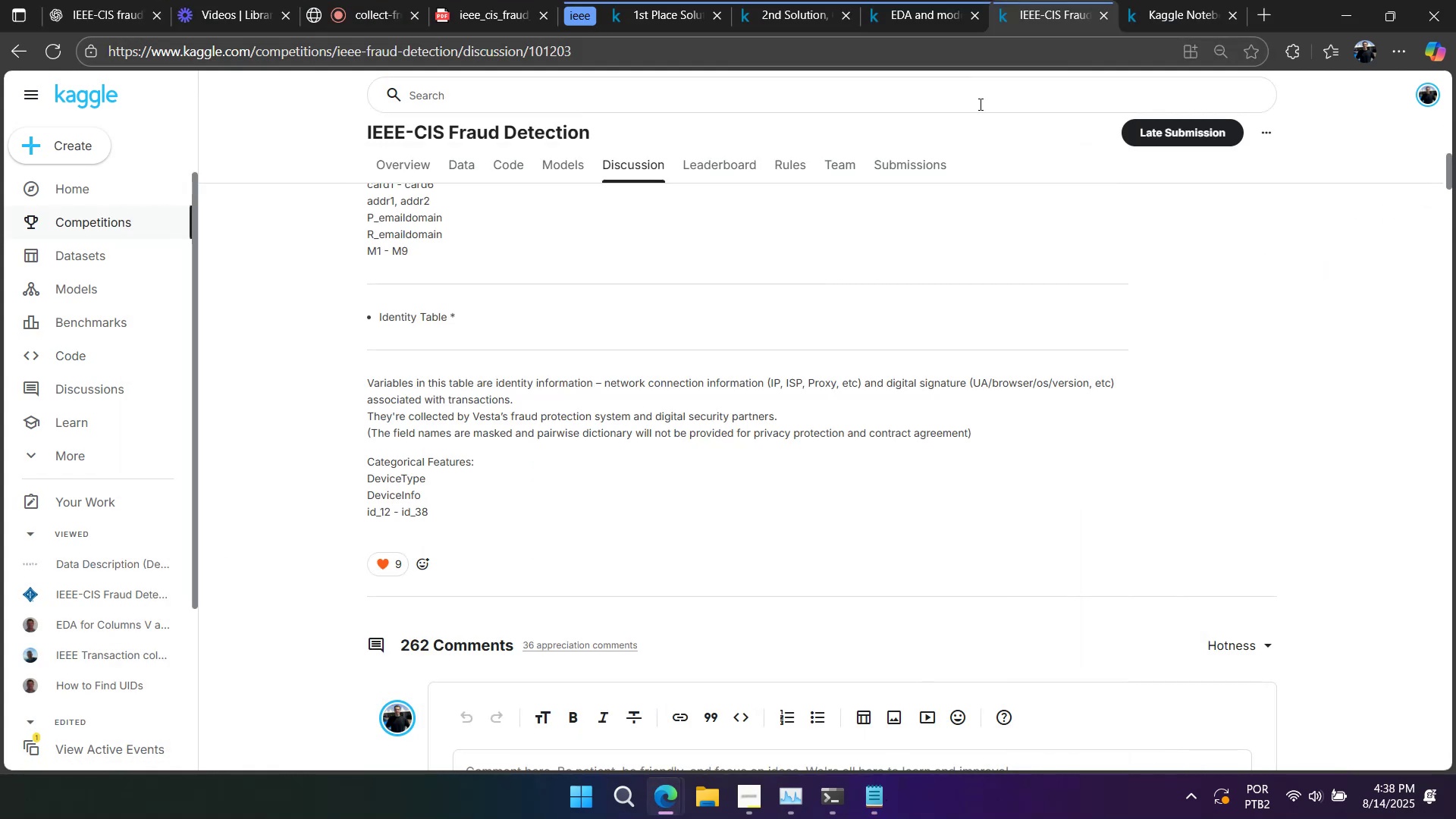 
scroll: coordinate [985, 256], scroll_direction: down, amount: 5.0
 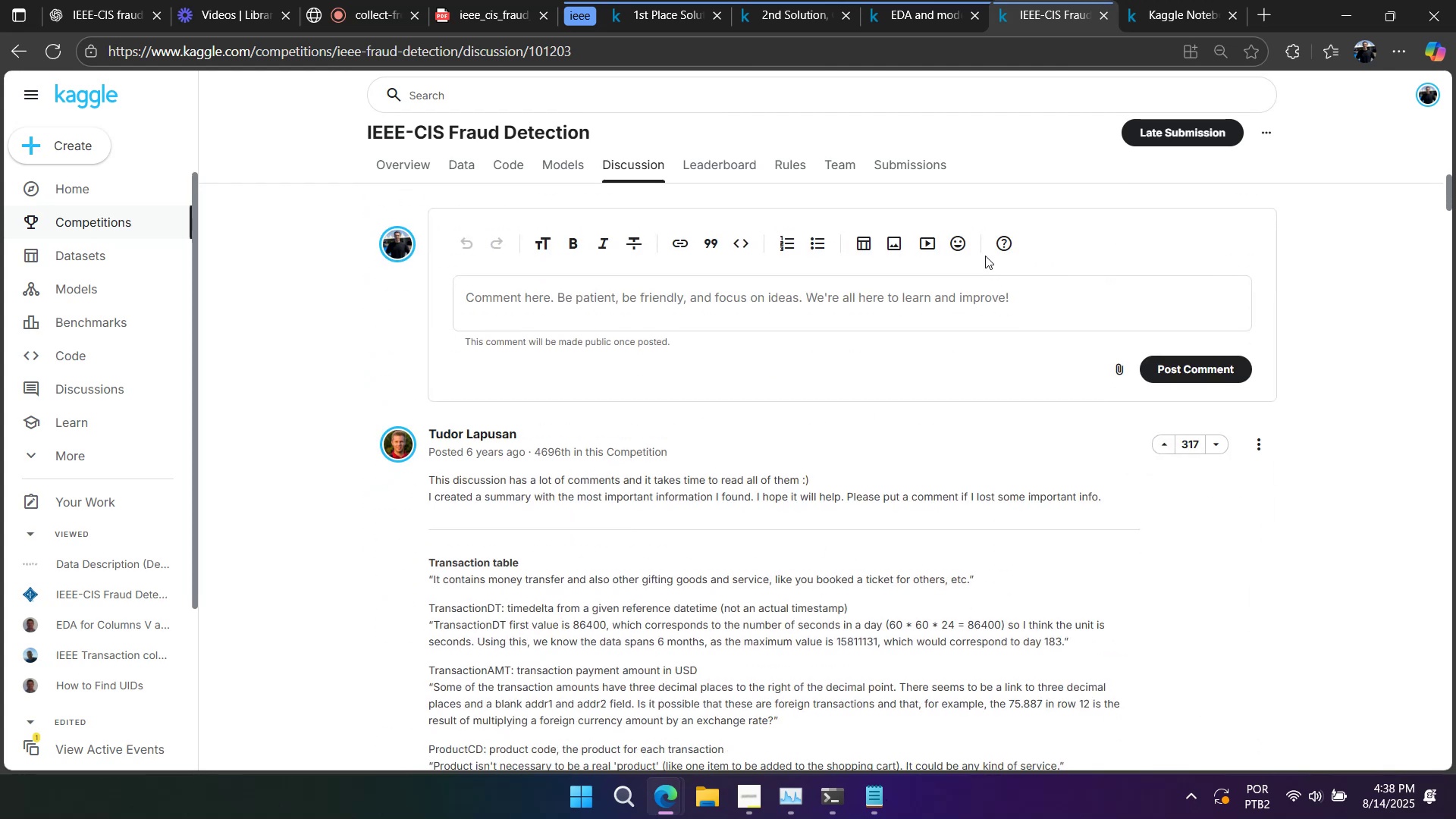 
scroll: coordinate [985, 263], scroll_direction: up, amount: 14.0
 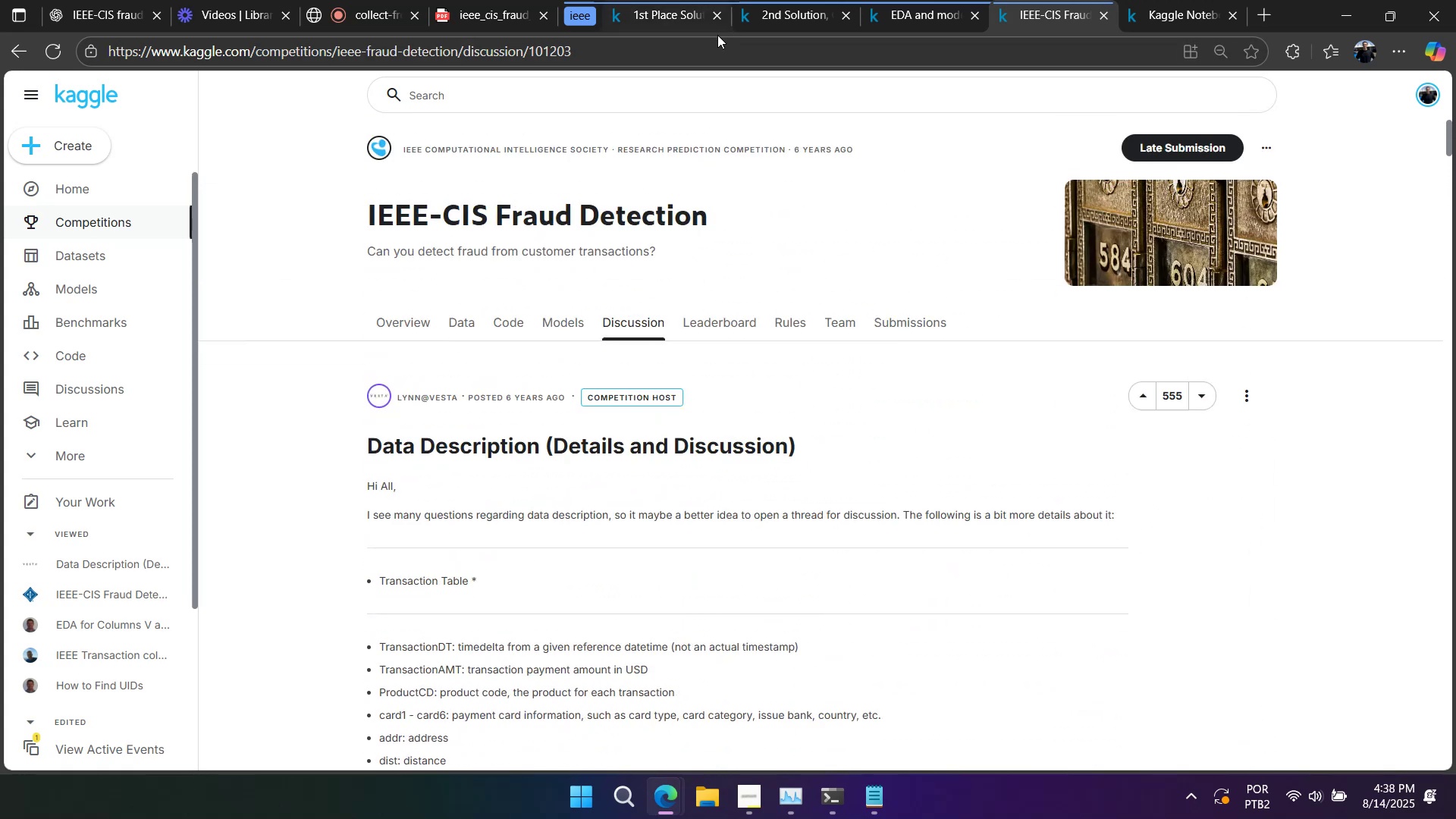 
left_click([714, 36])
 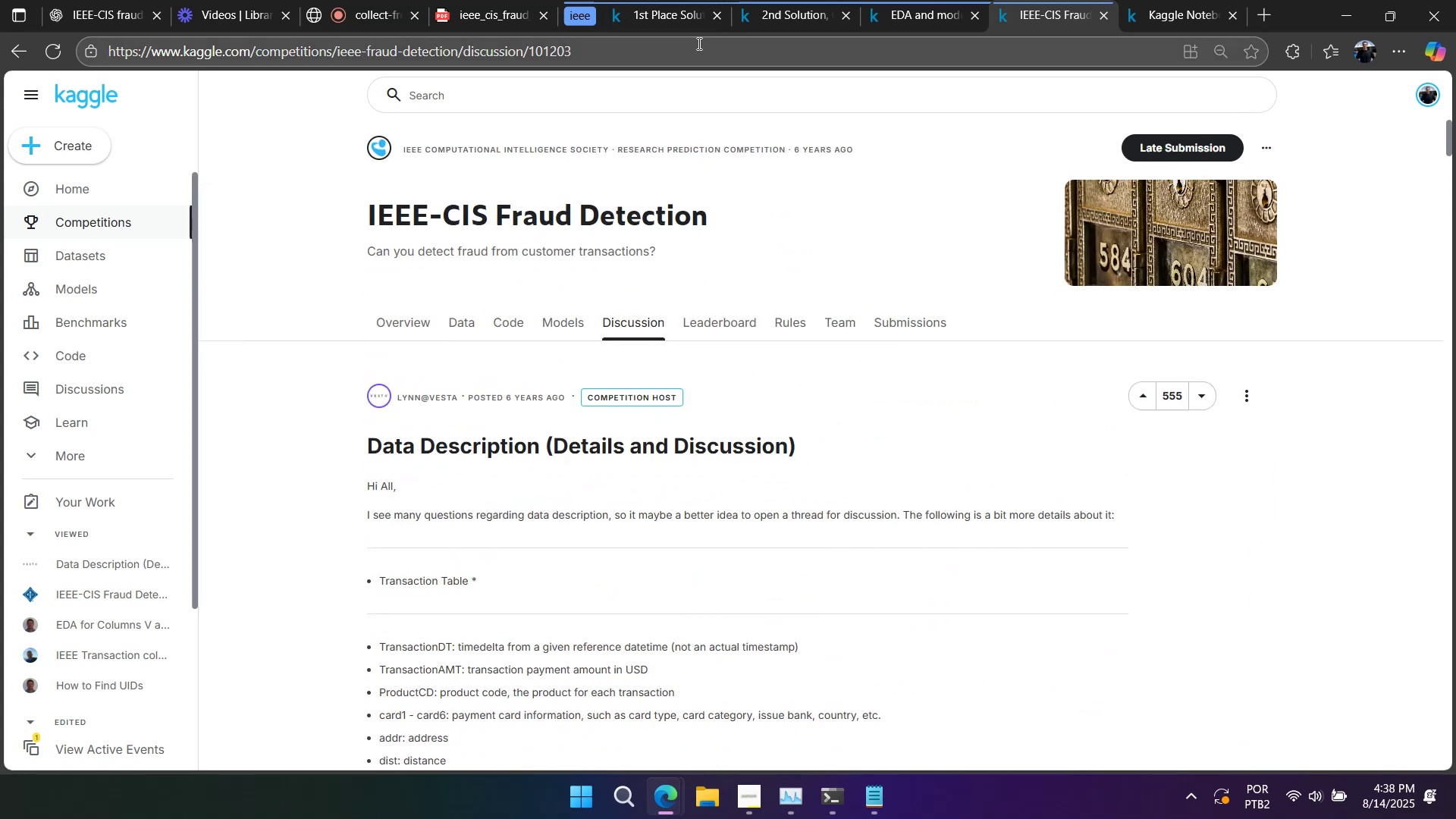 
left_click([695, 46])
 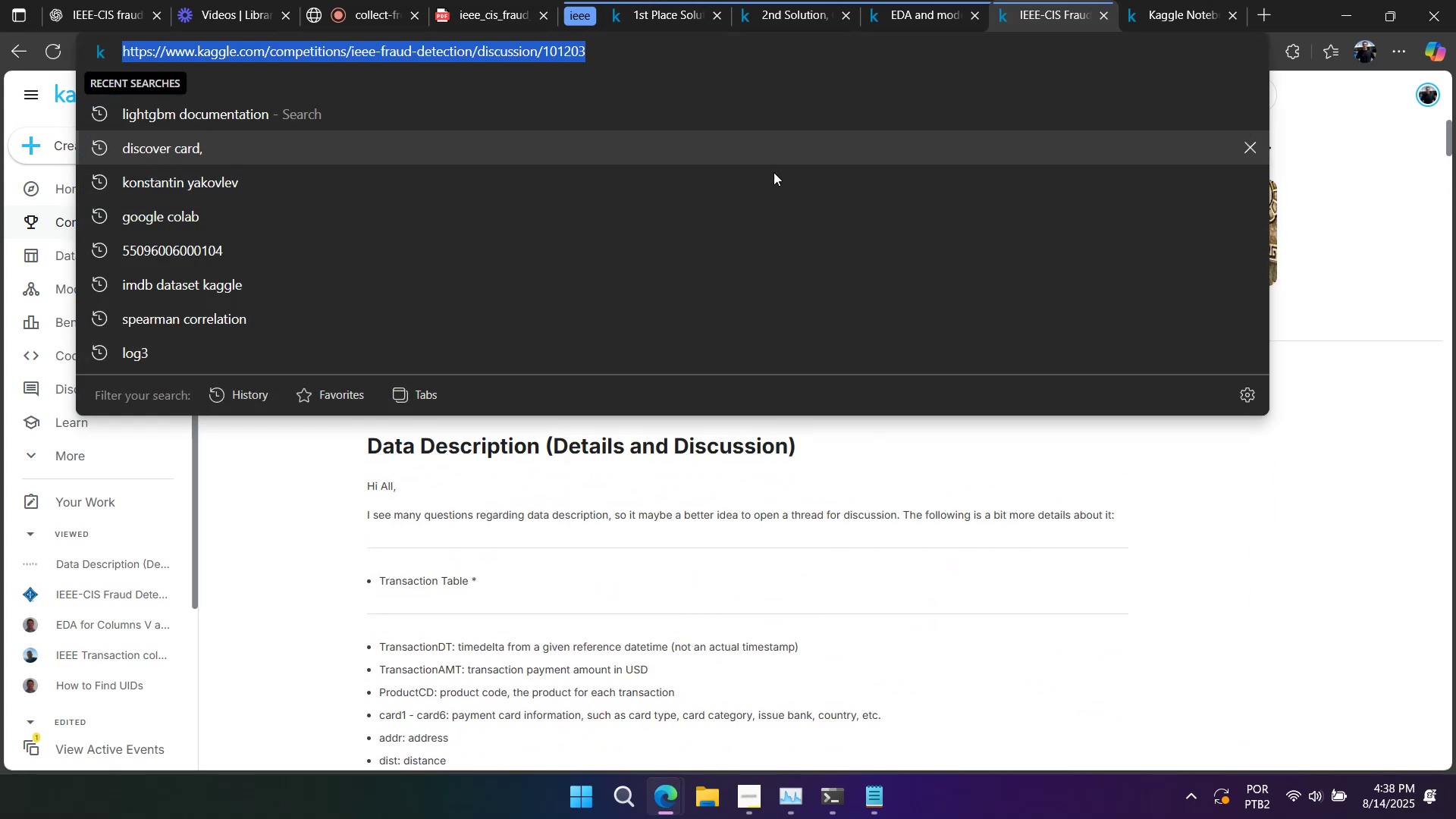 
key(Control+C)
 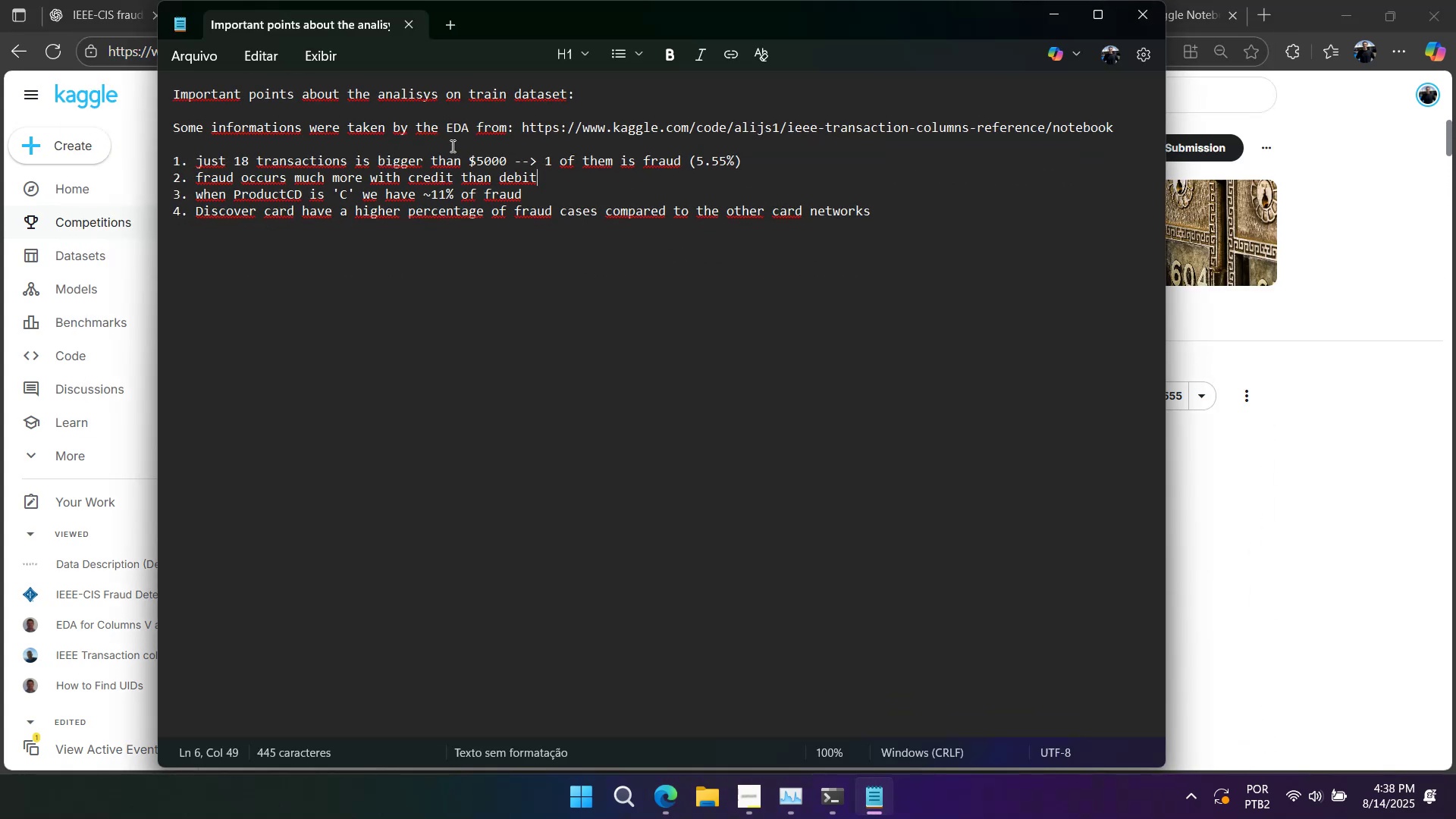 
left_click([416, 146])
 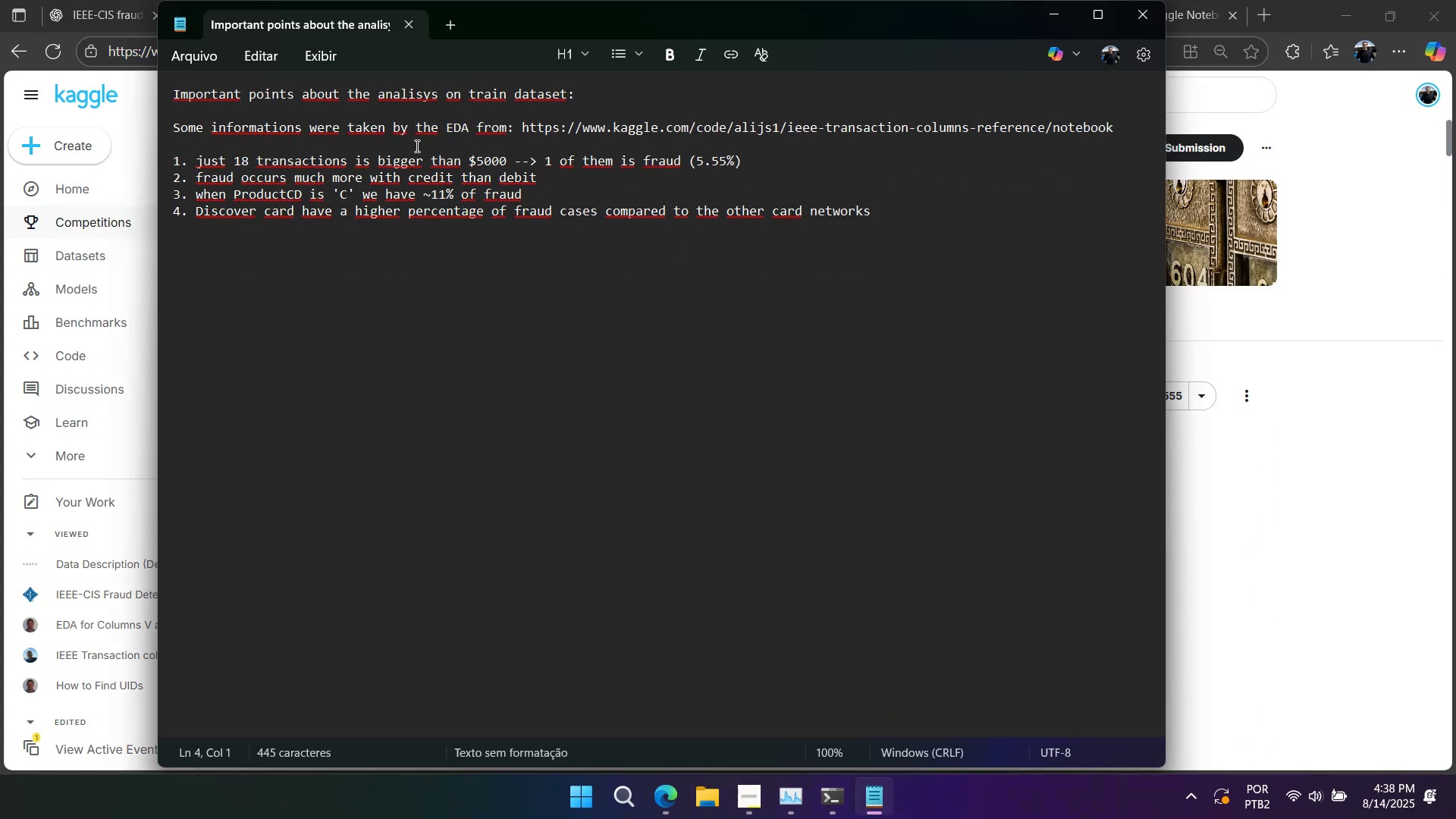 
key(Enter)
 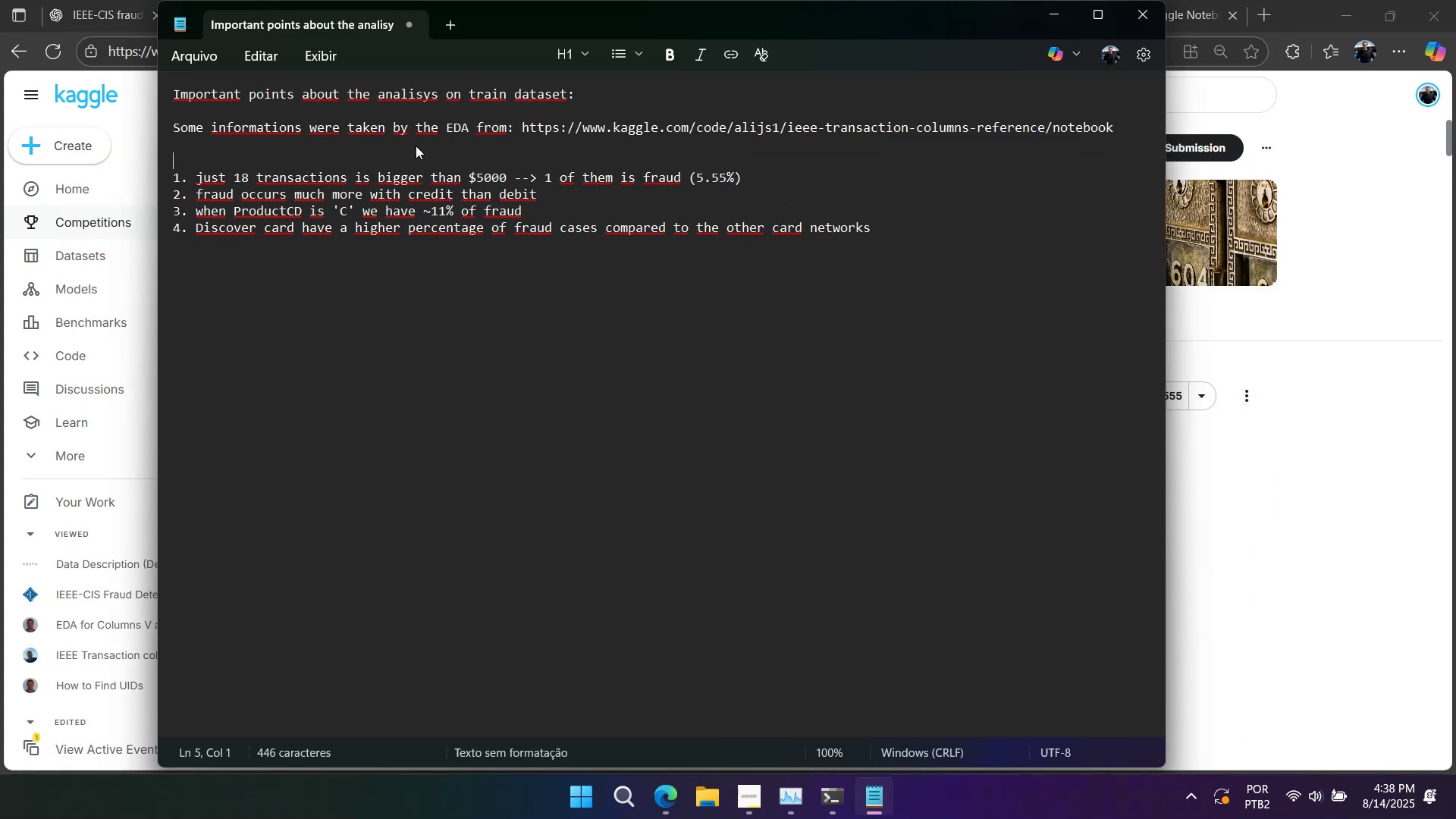 
type(explanation for the coumns)
key(Backspace)
key(Backspace)
key(Backspace)
key(Backspace)
type(lumns? )
 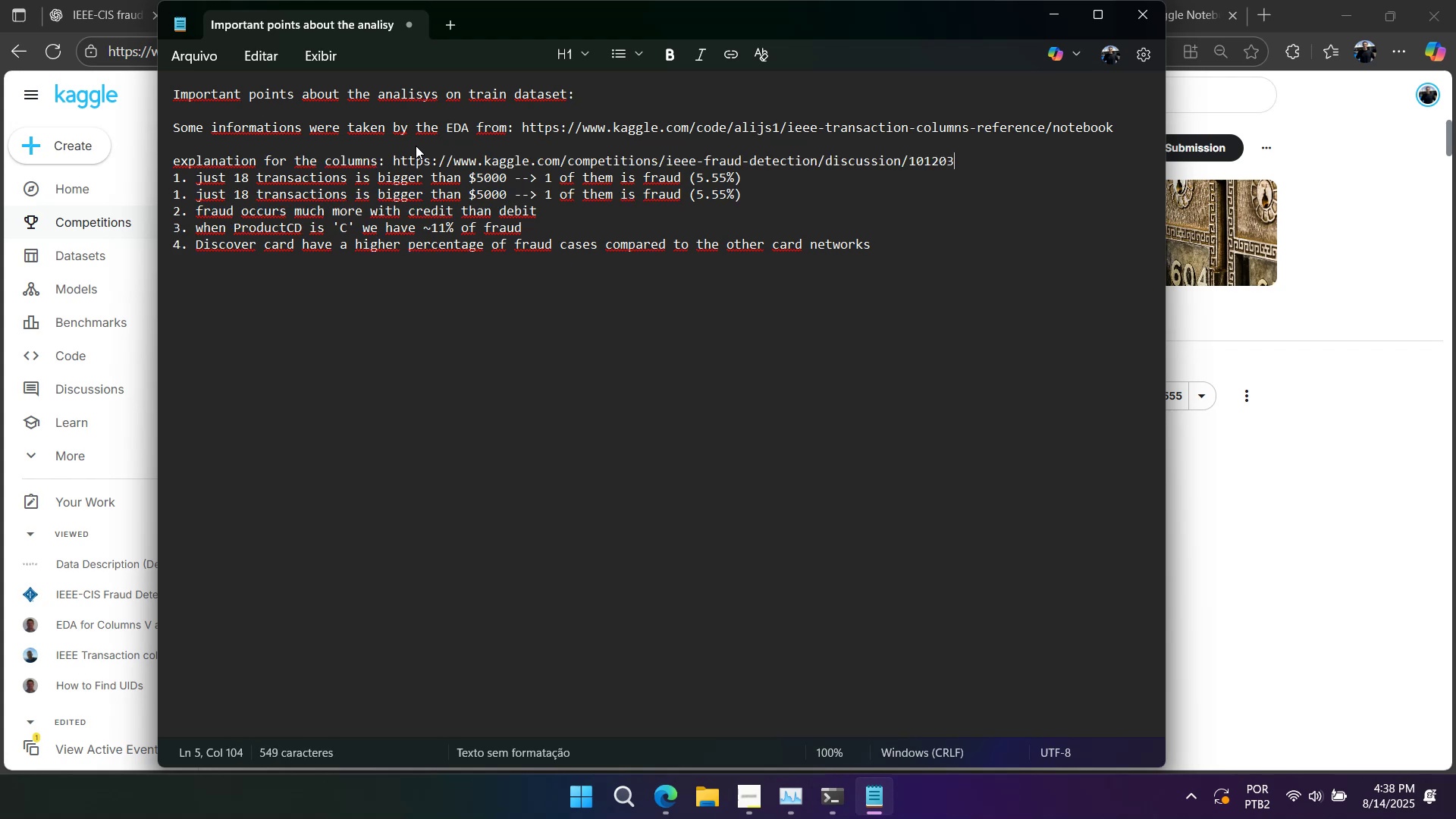 
 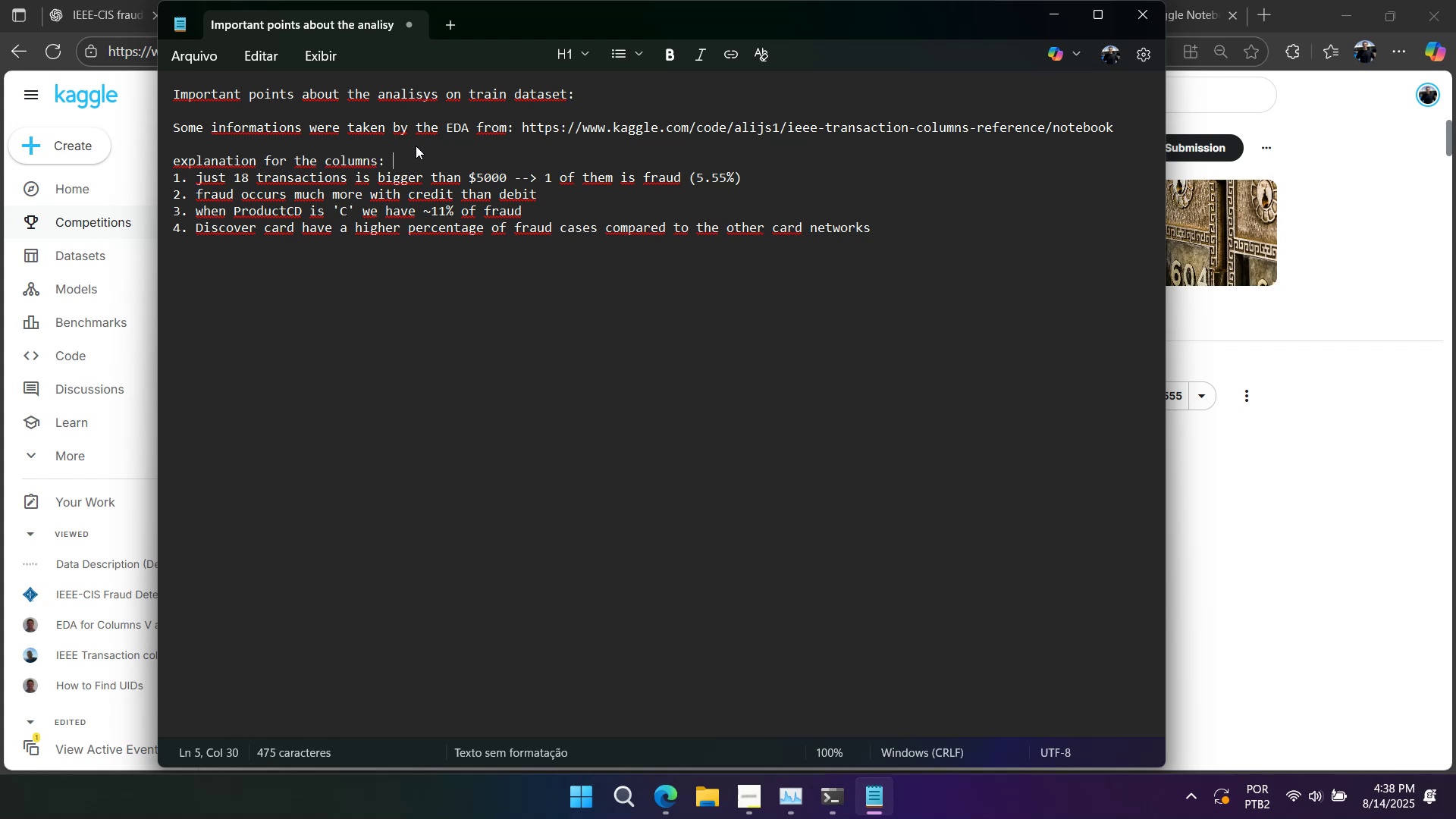 
key(Control+ControlLeft)
 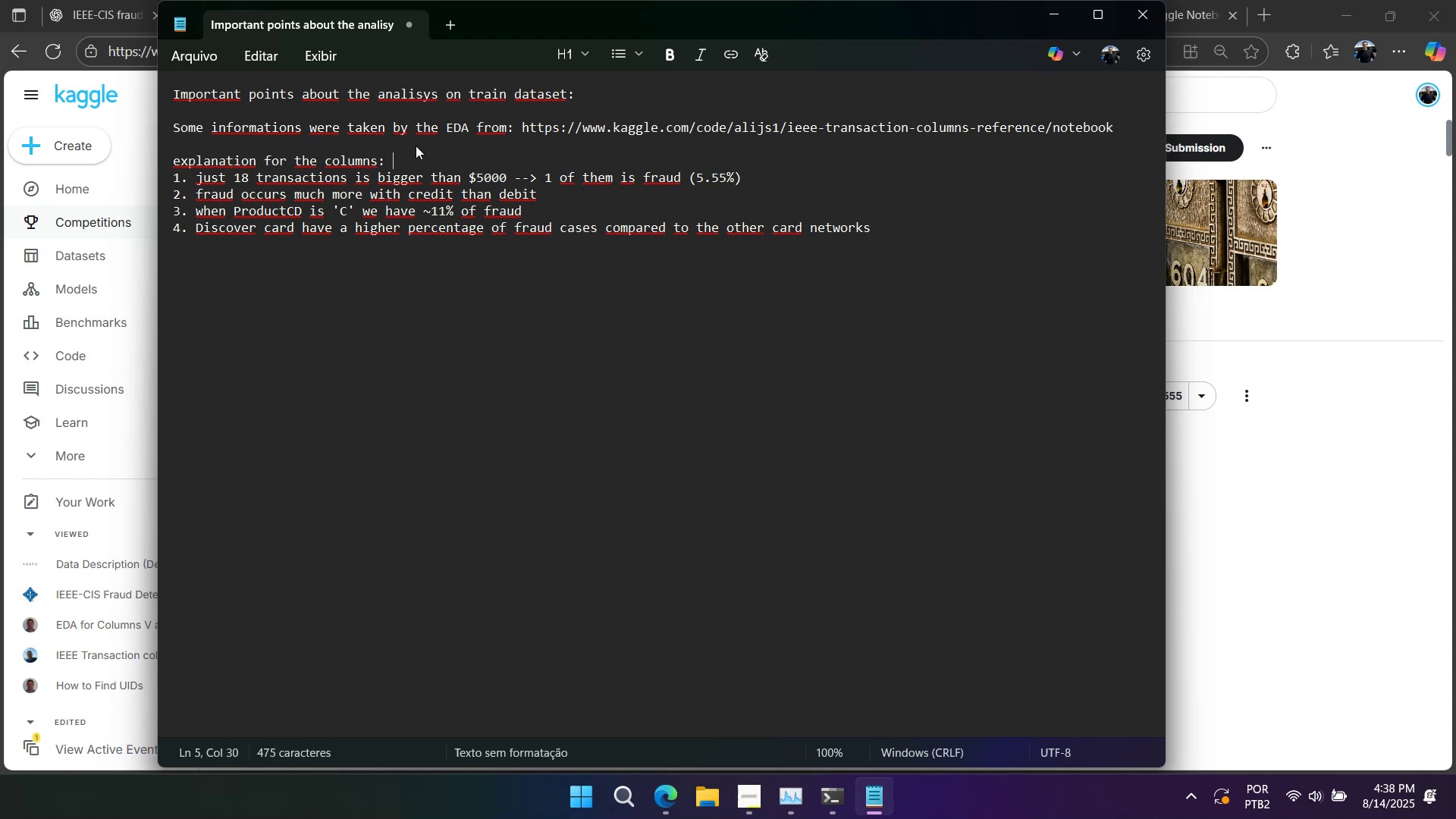 
key(Control+V)
 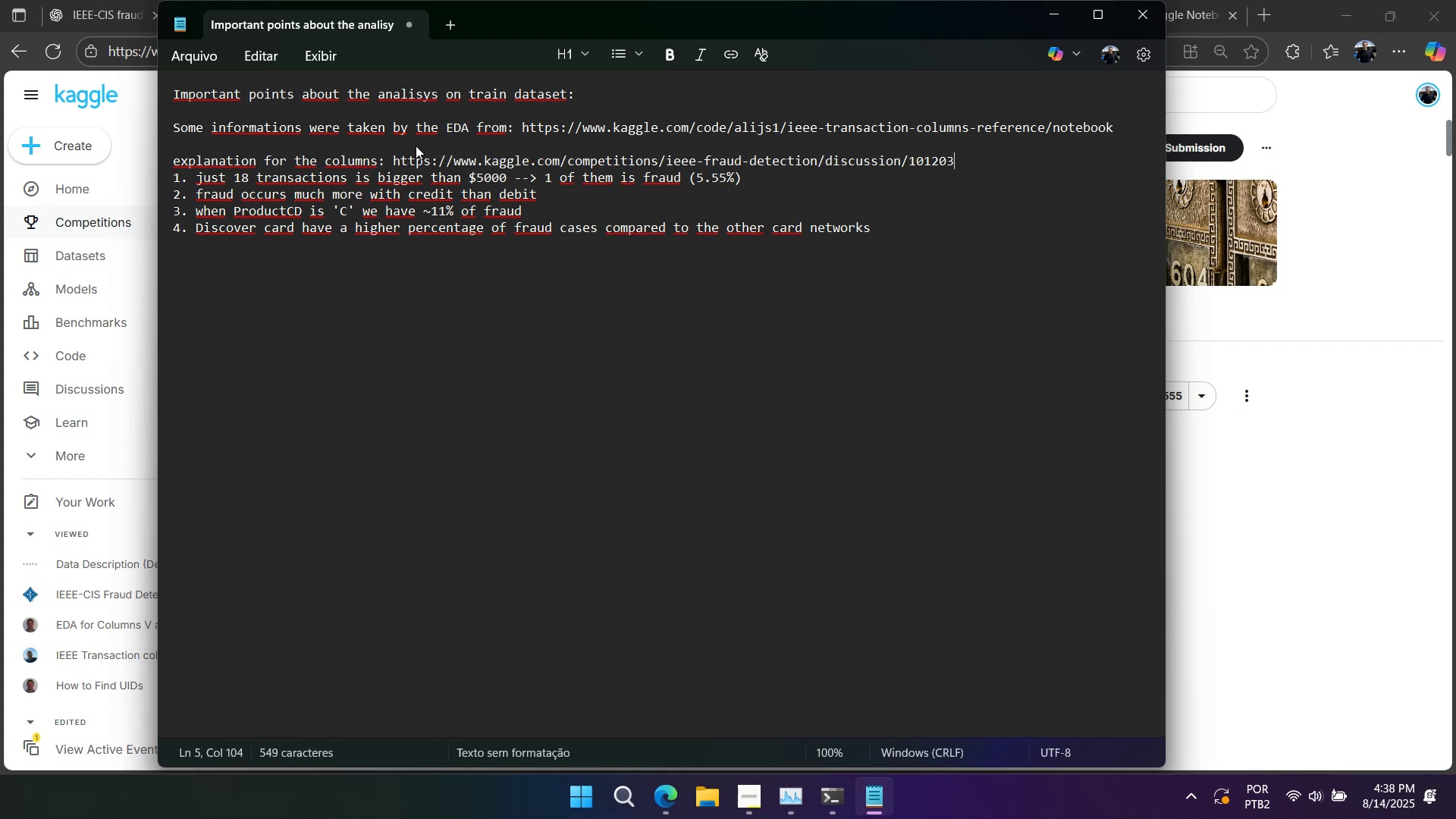 
key(Enter)
 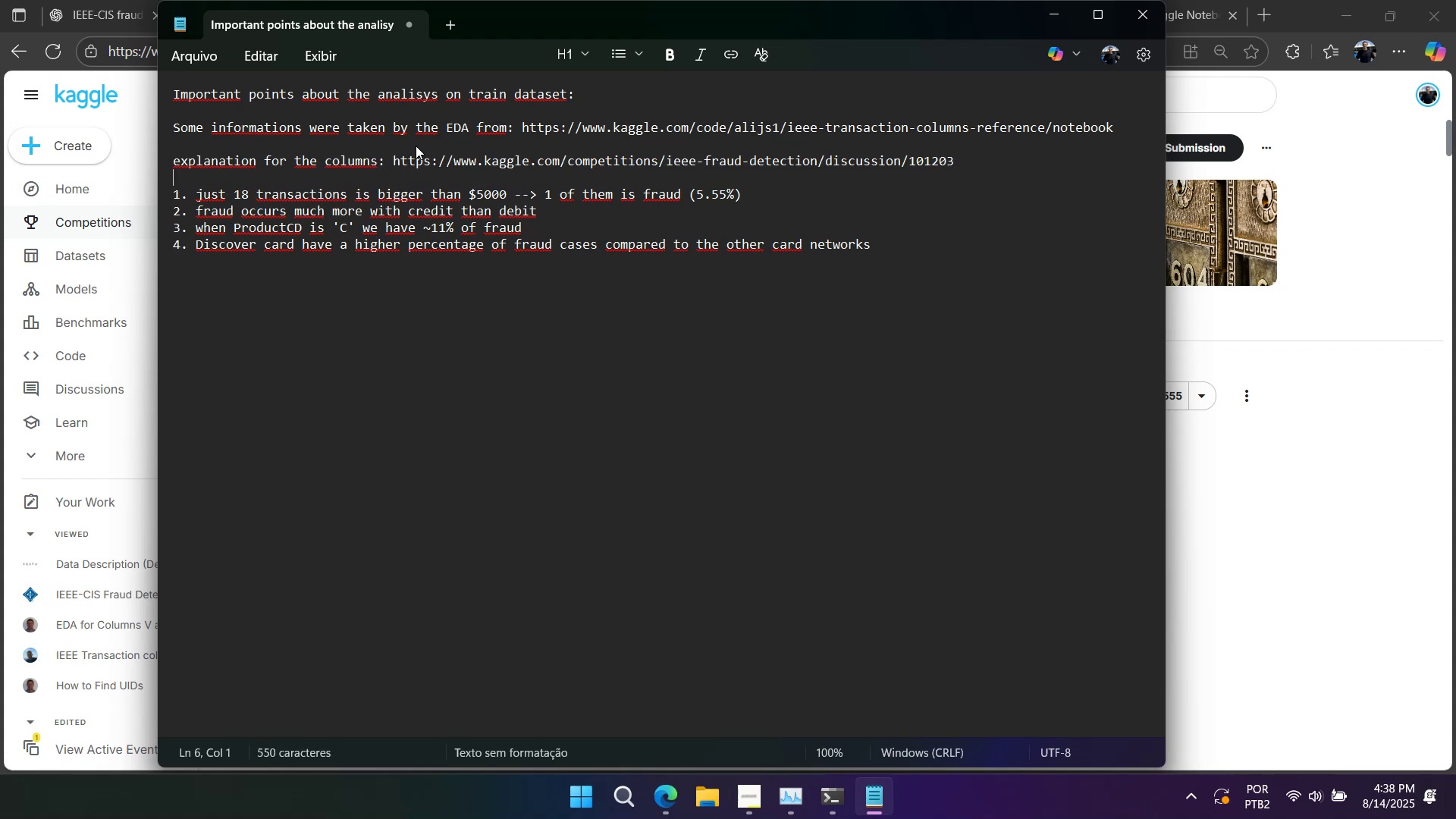 
key(Enter)
 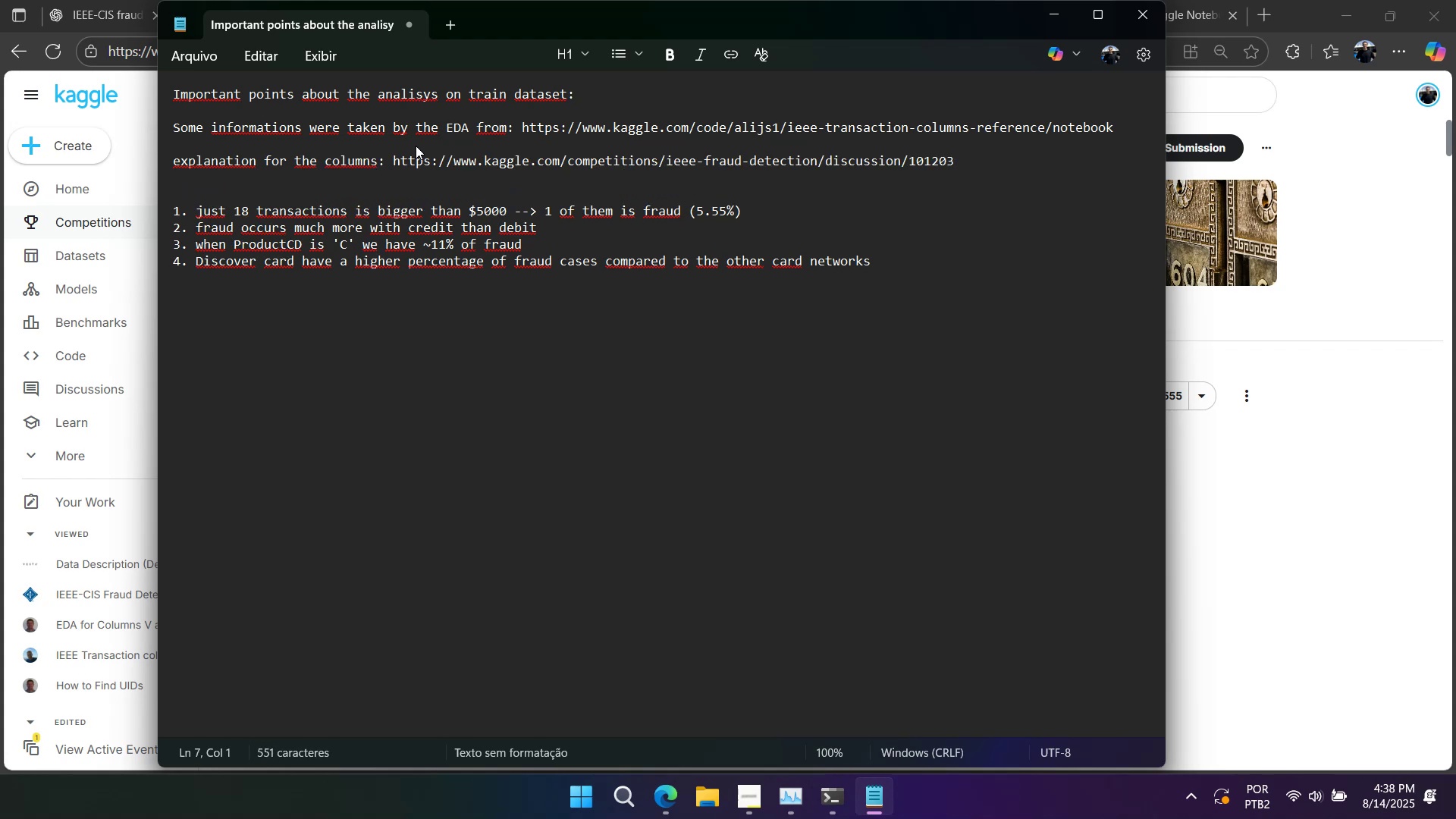 
key(Enter)
 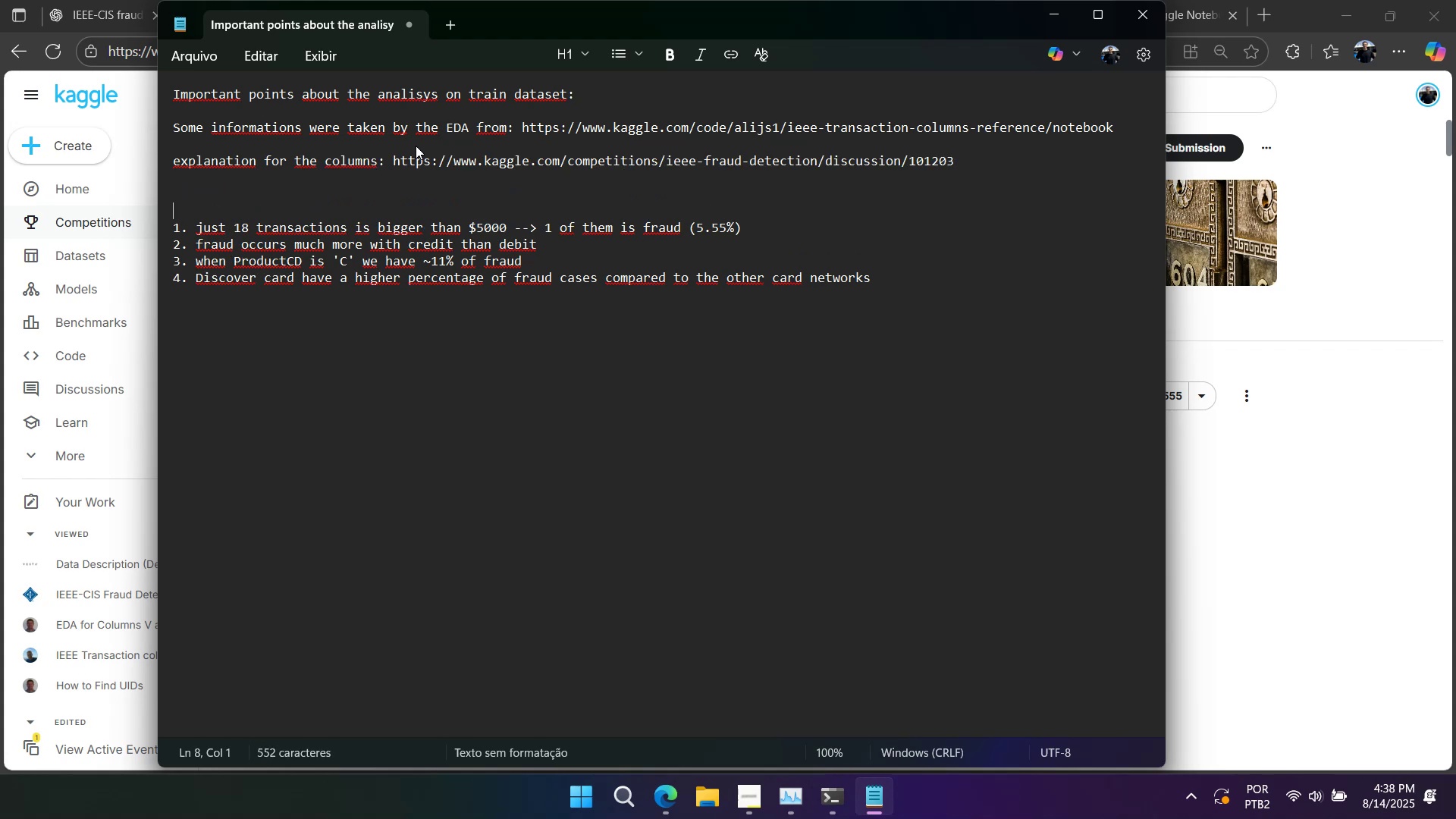 
key(Enter)
 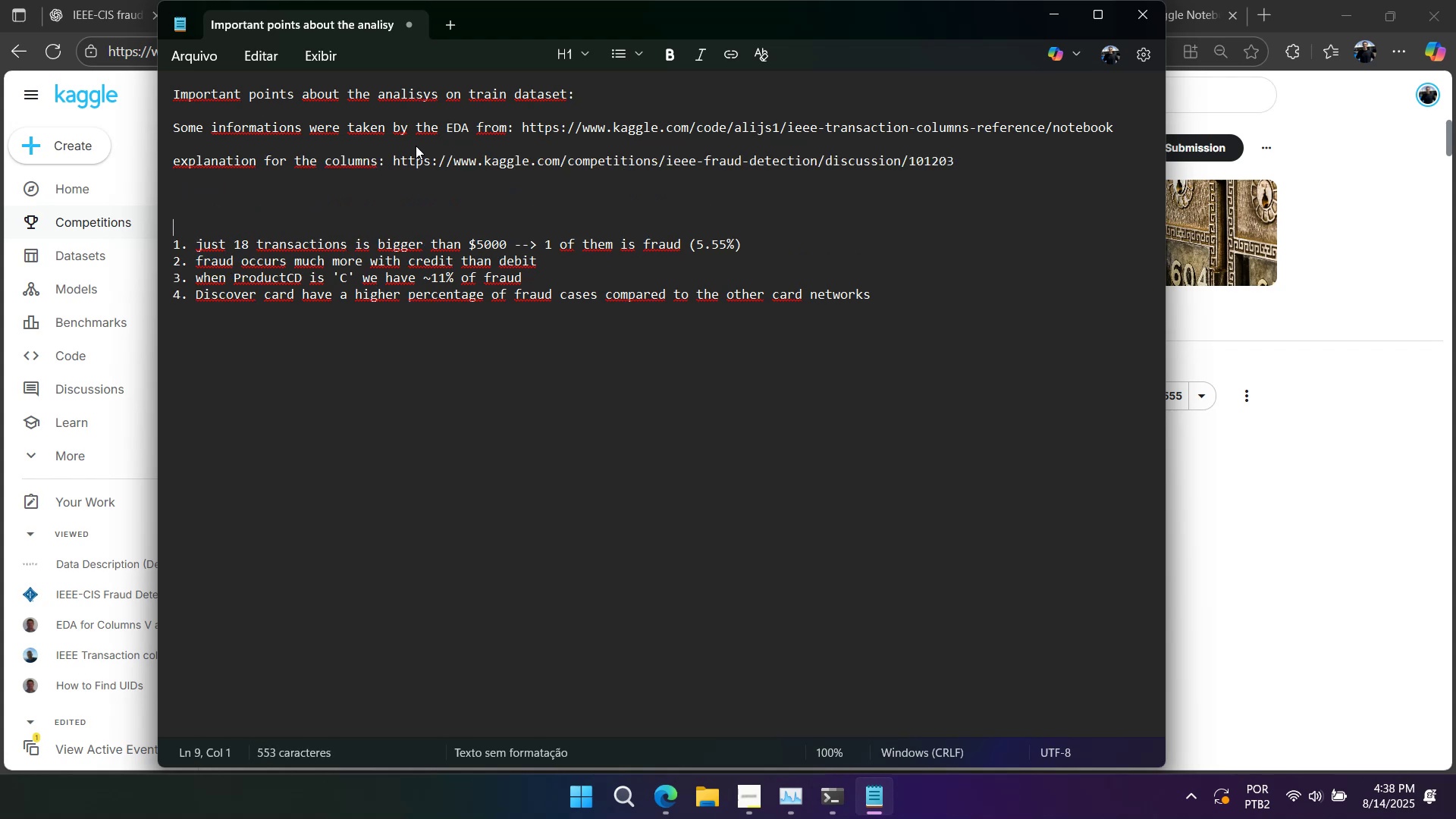 
key(Enter)
 